 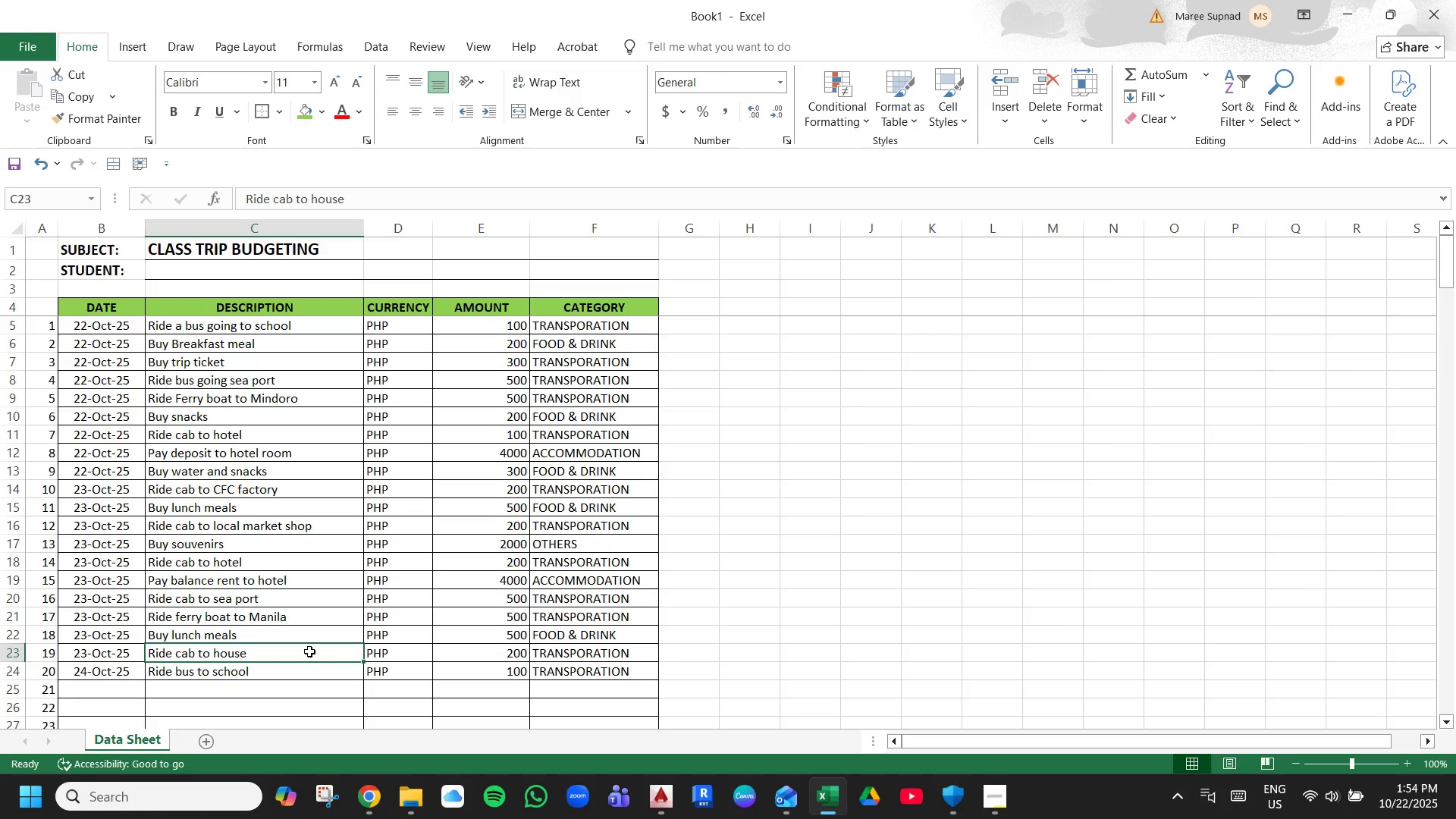 
left_click([788, 523])
 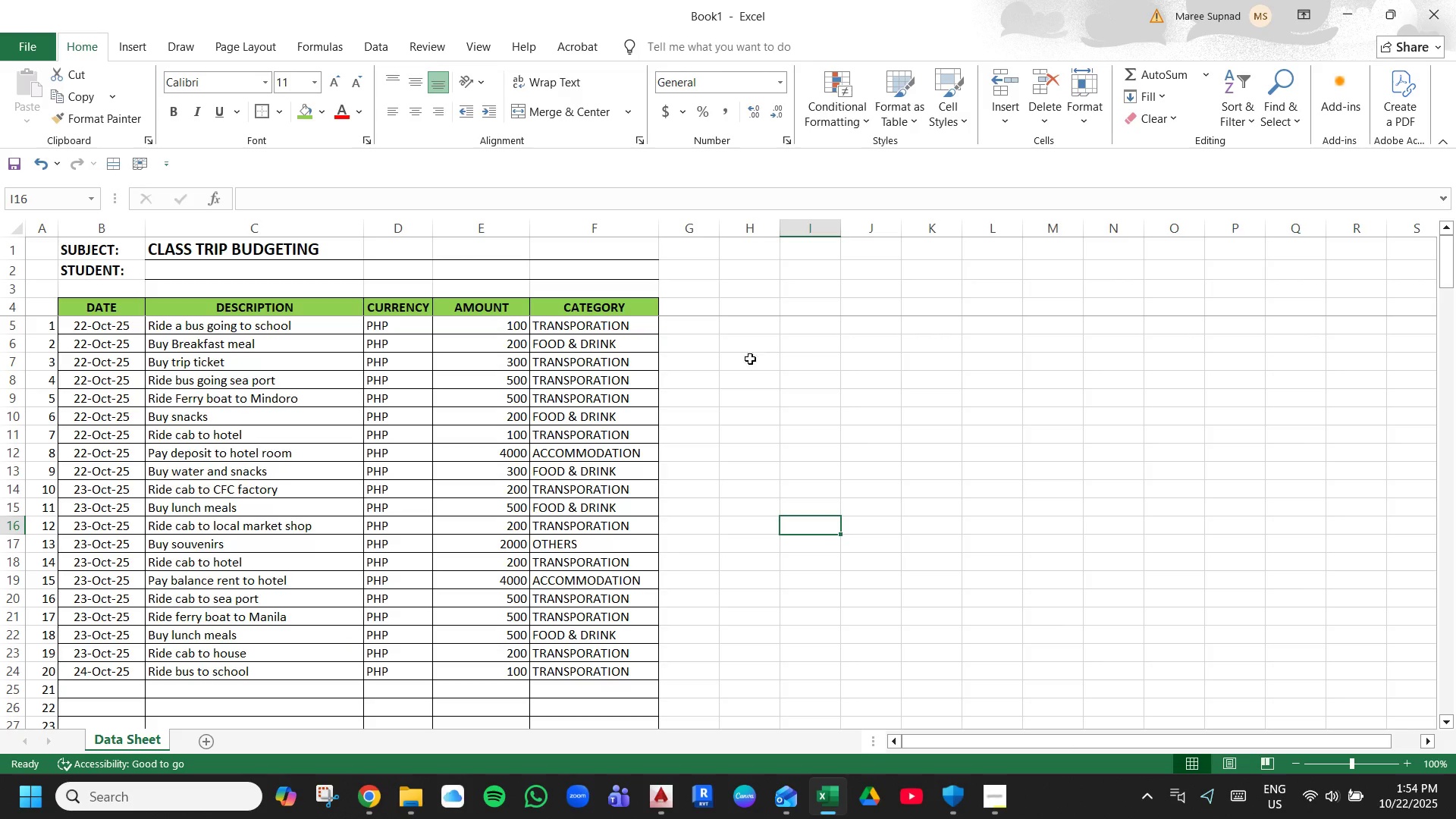 
left_click([753, 337])
 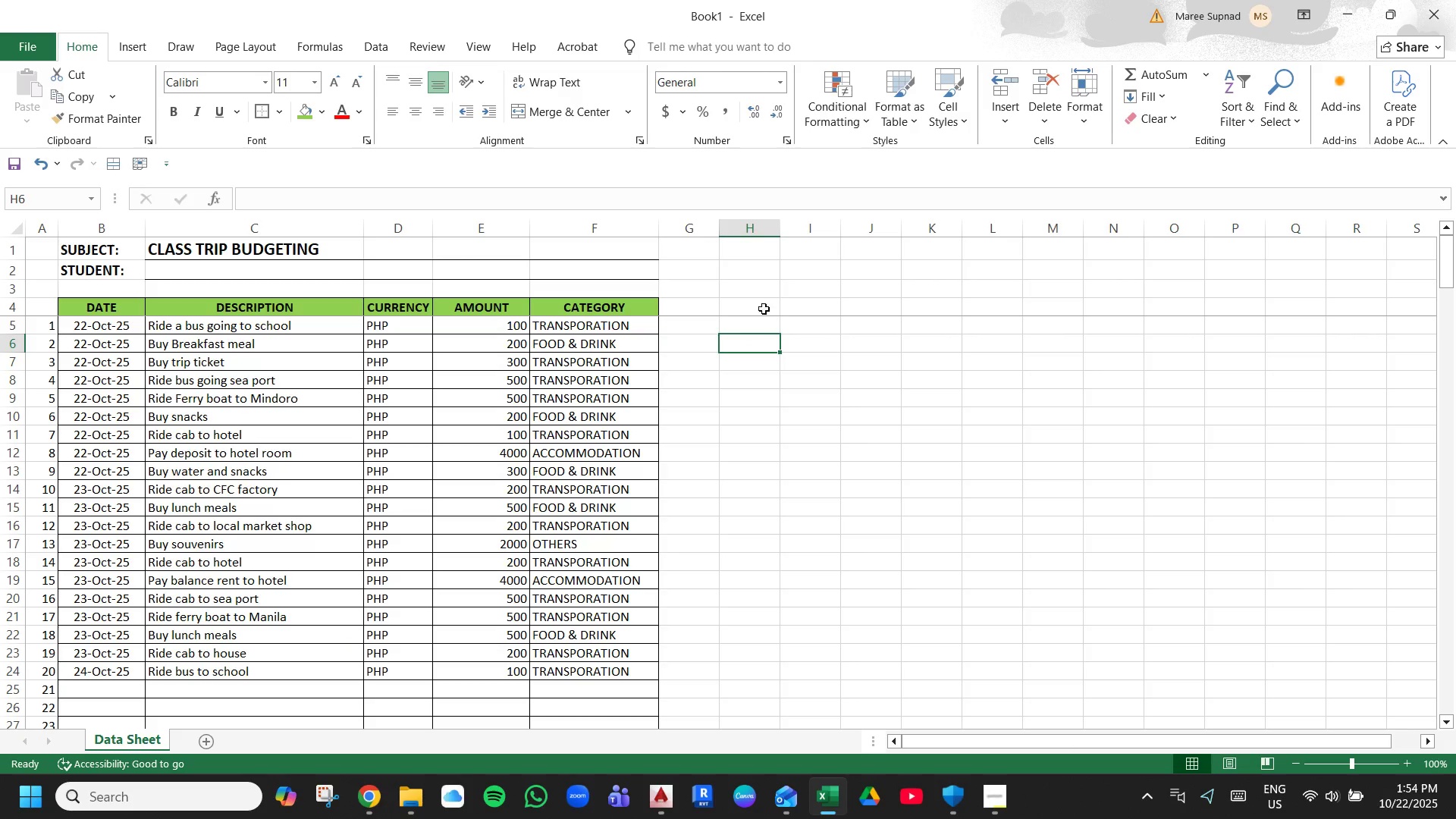 
left_click([767, 303])
 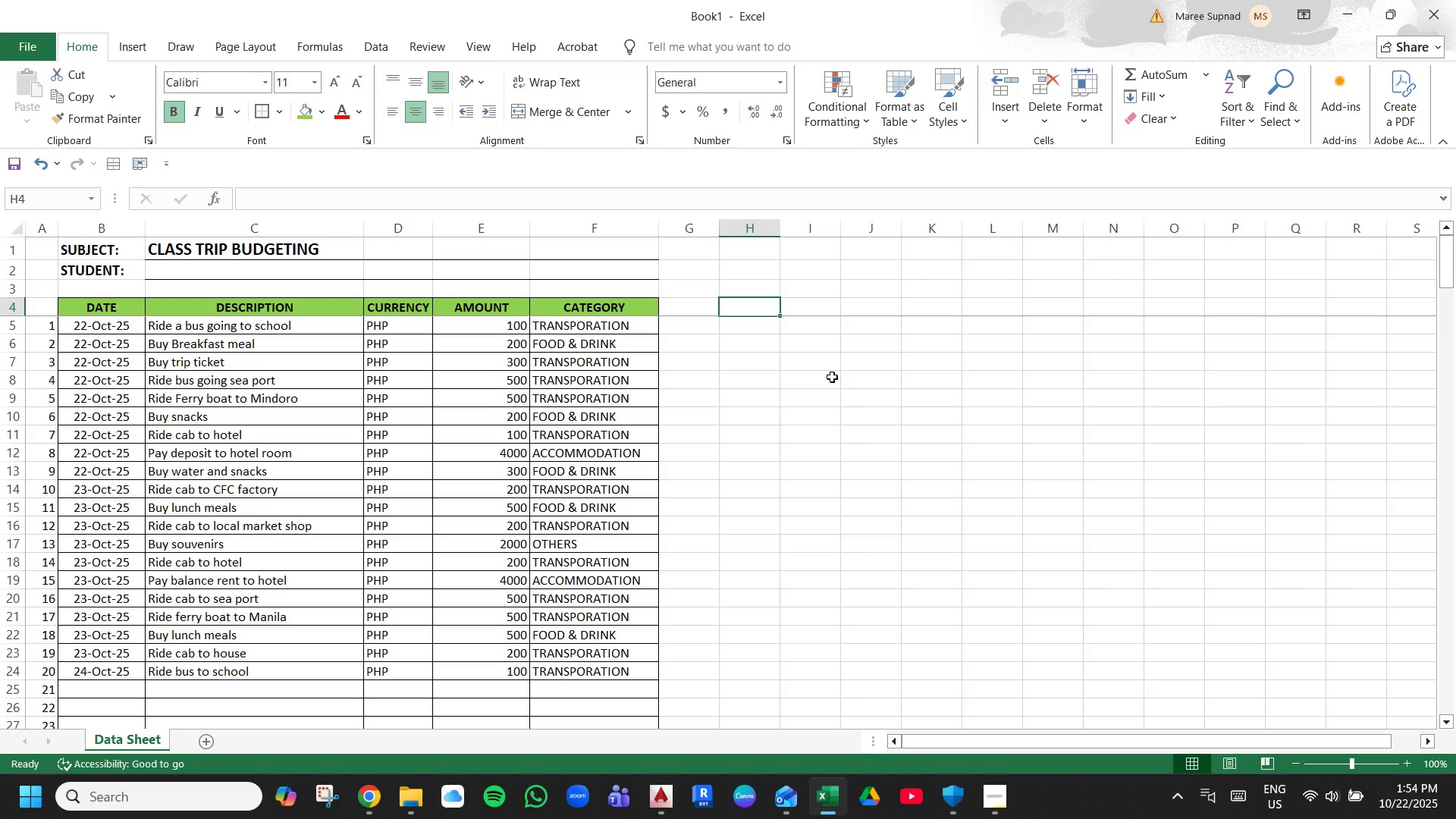 
wait(11.91)
 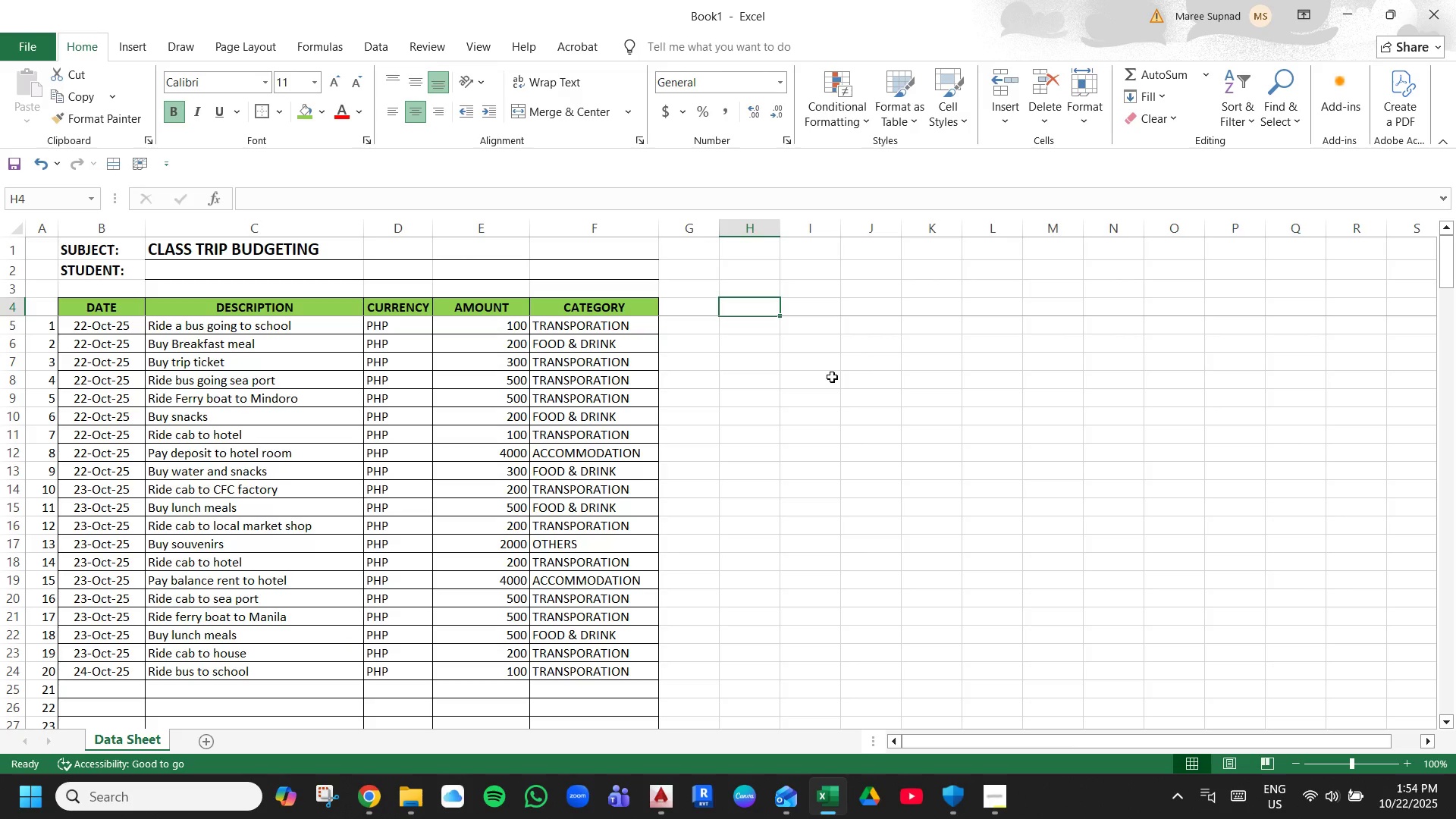 
left_click([209, 742])
 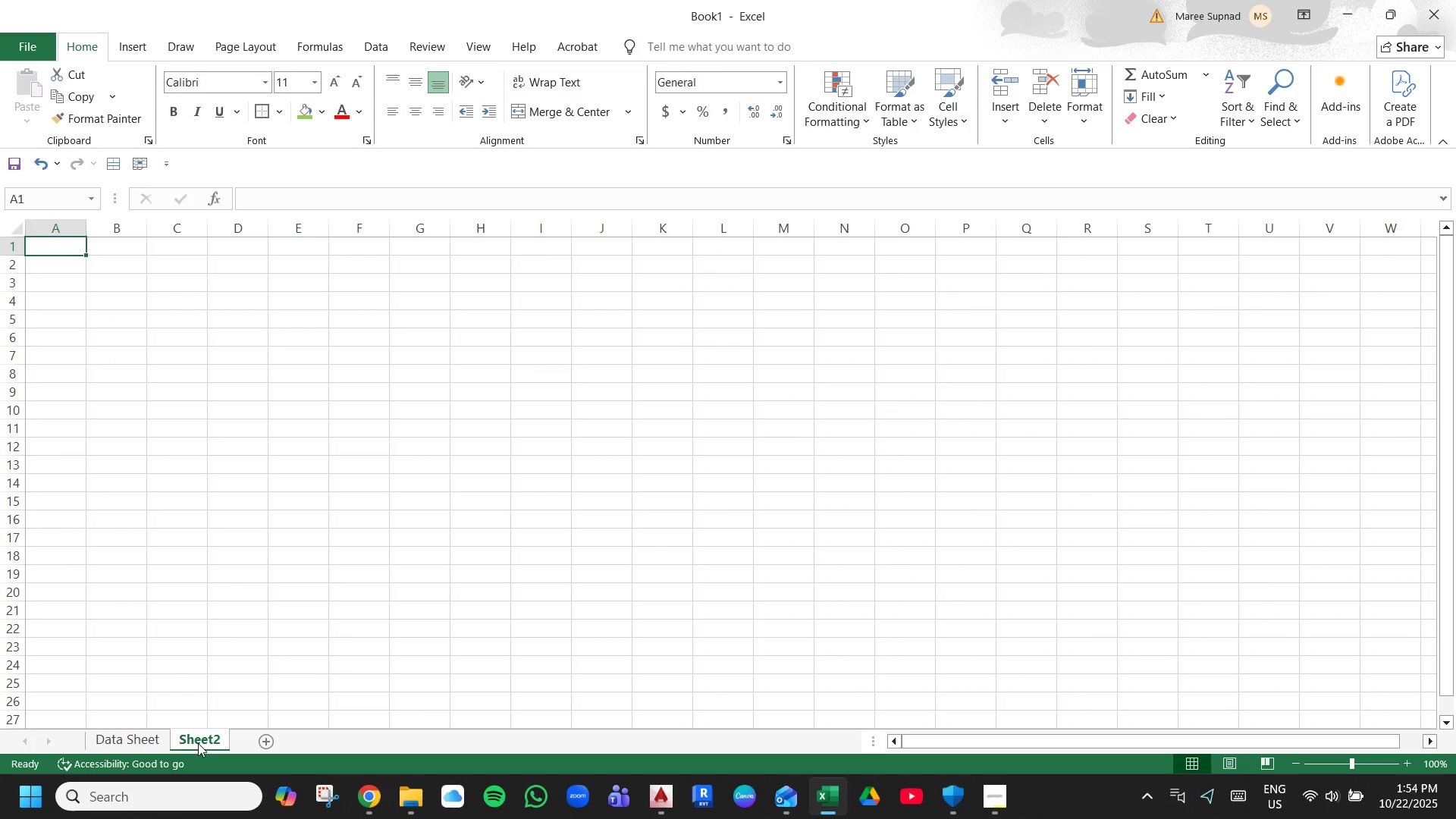 
right_click([202, 741])
 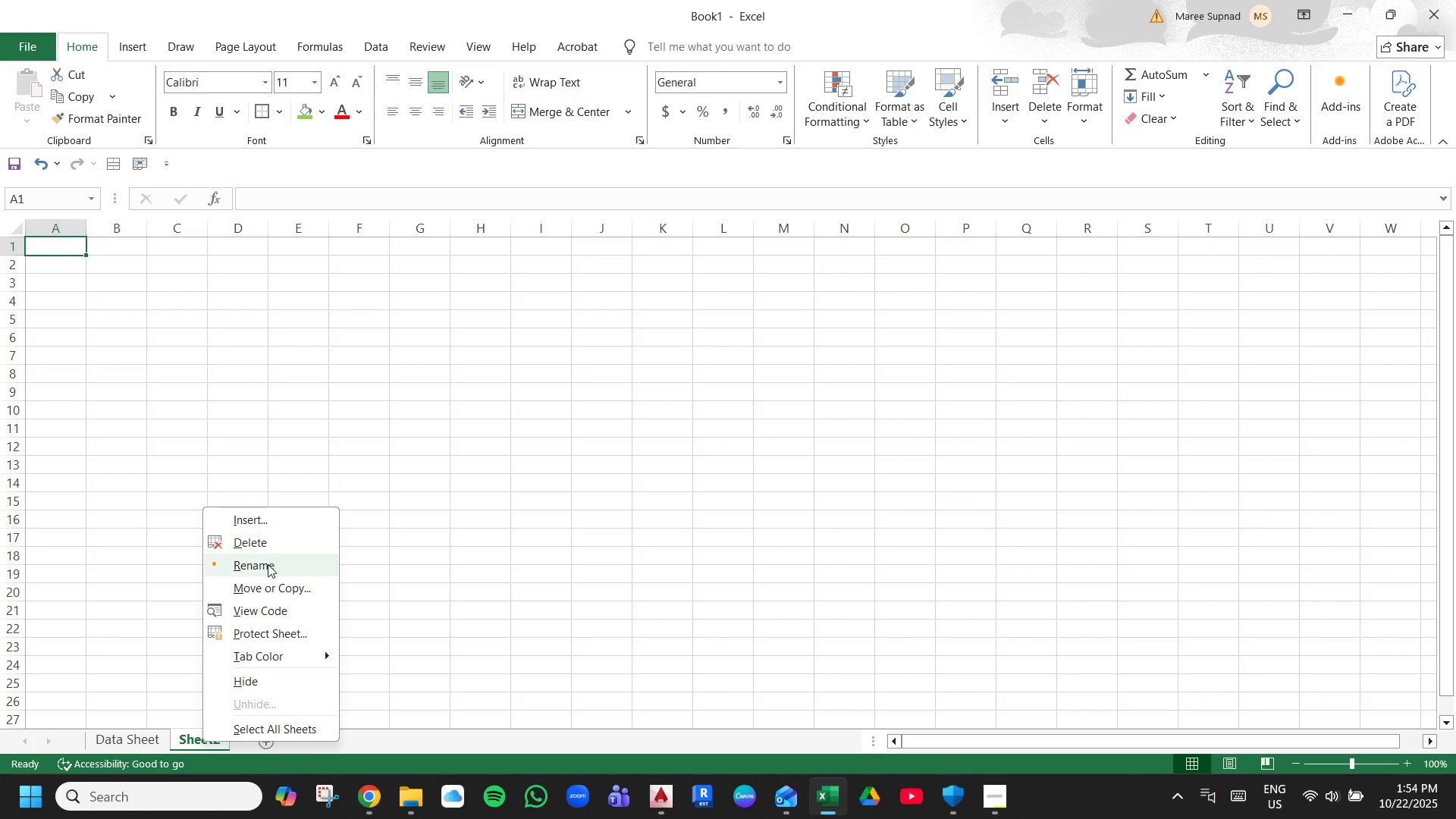 
left_click([249, 565])
 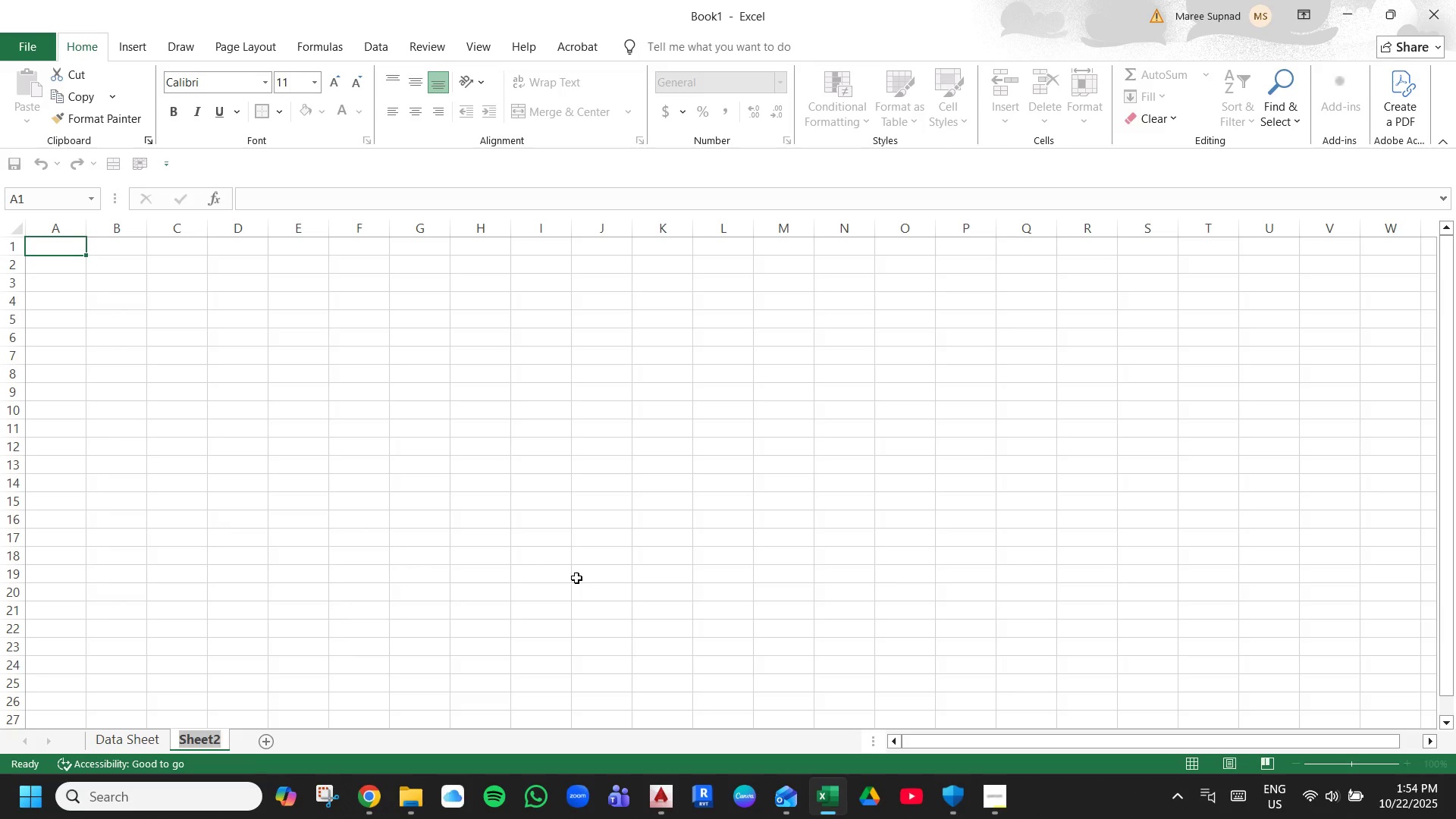 
hold_key(key=ShiftLeft, duration=1.53)
 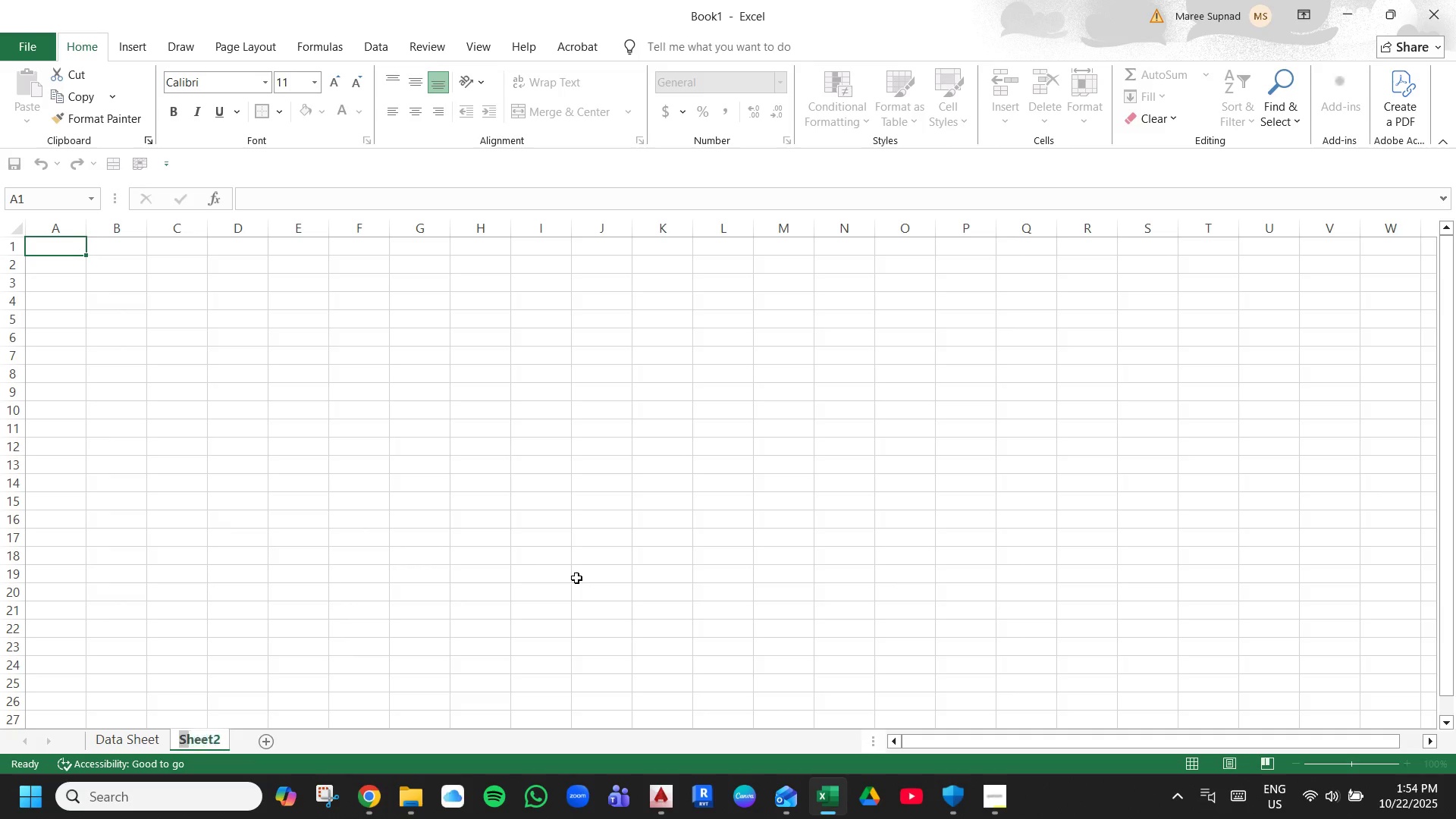 
type(Summary Dashboard)
 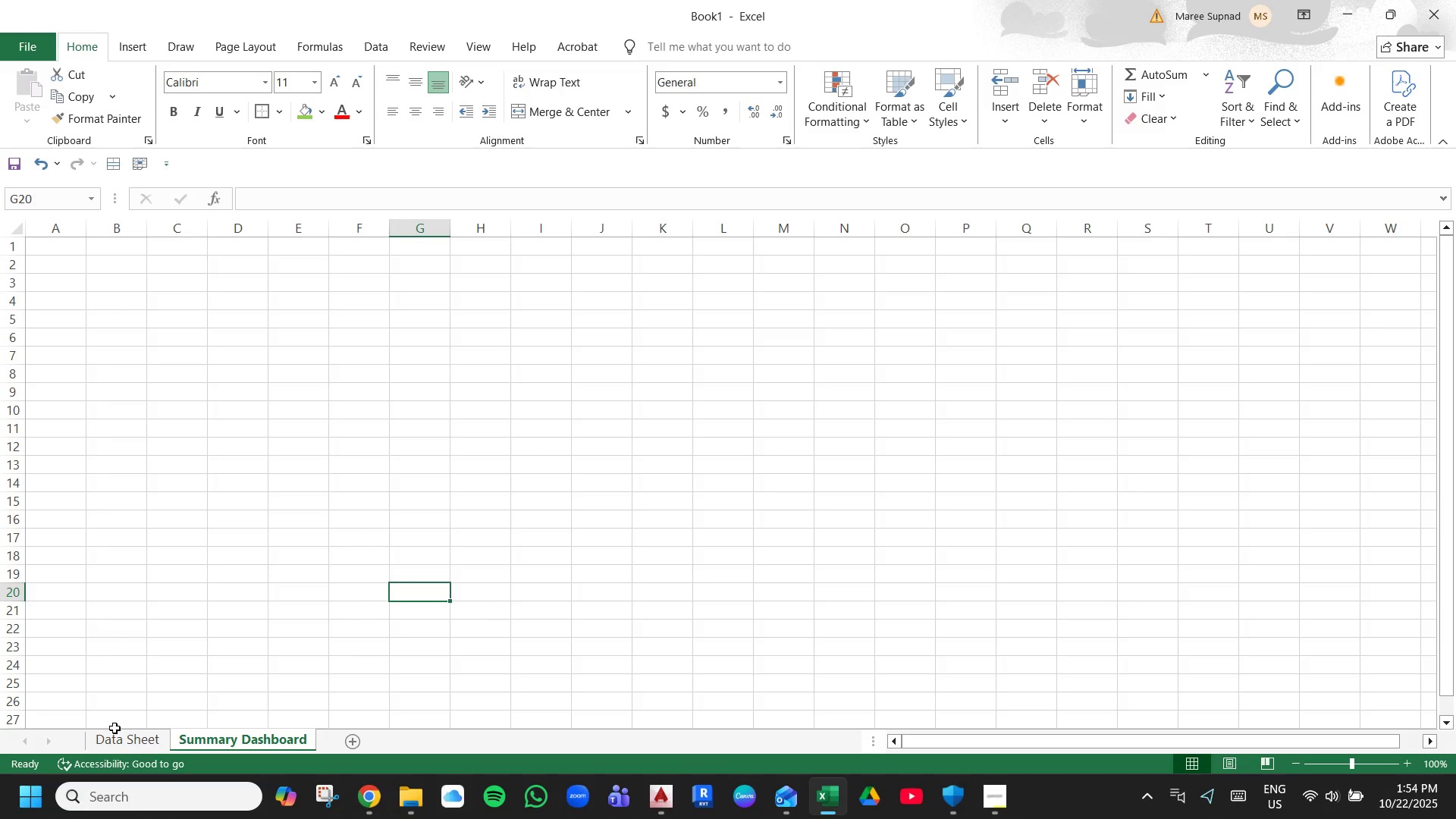 
left_click([132, 743])
 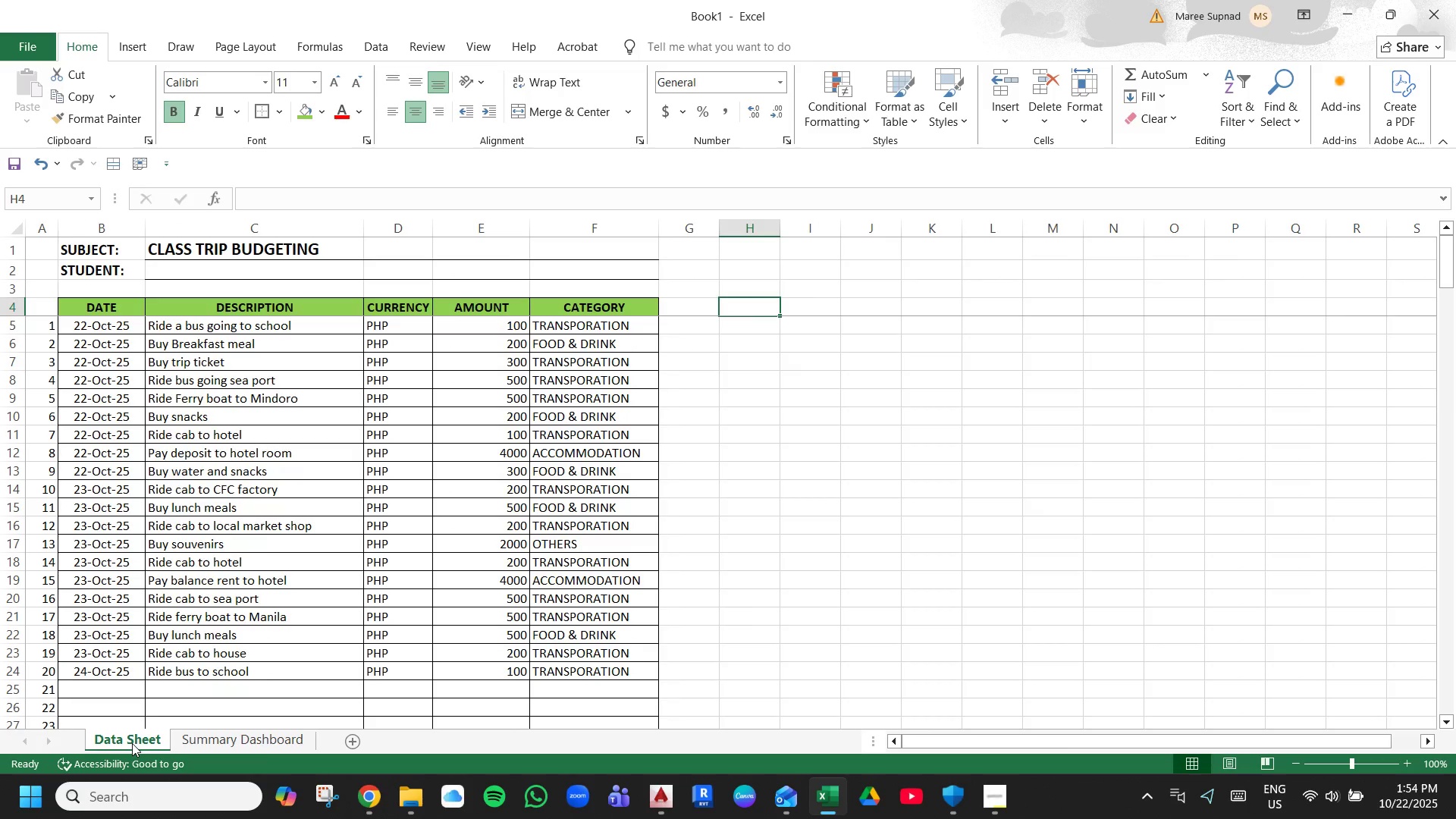 
right_click([132, 743])
 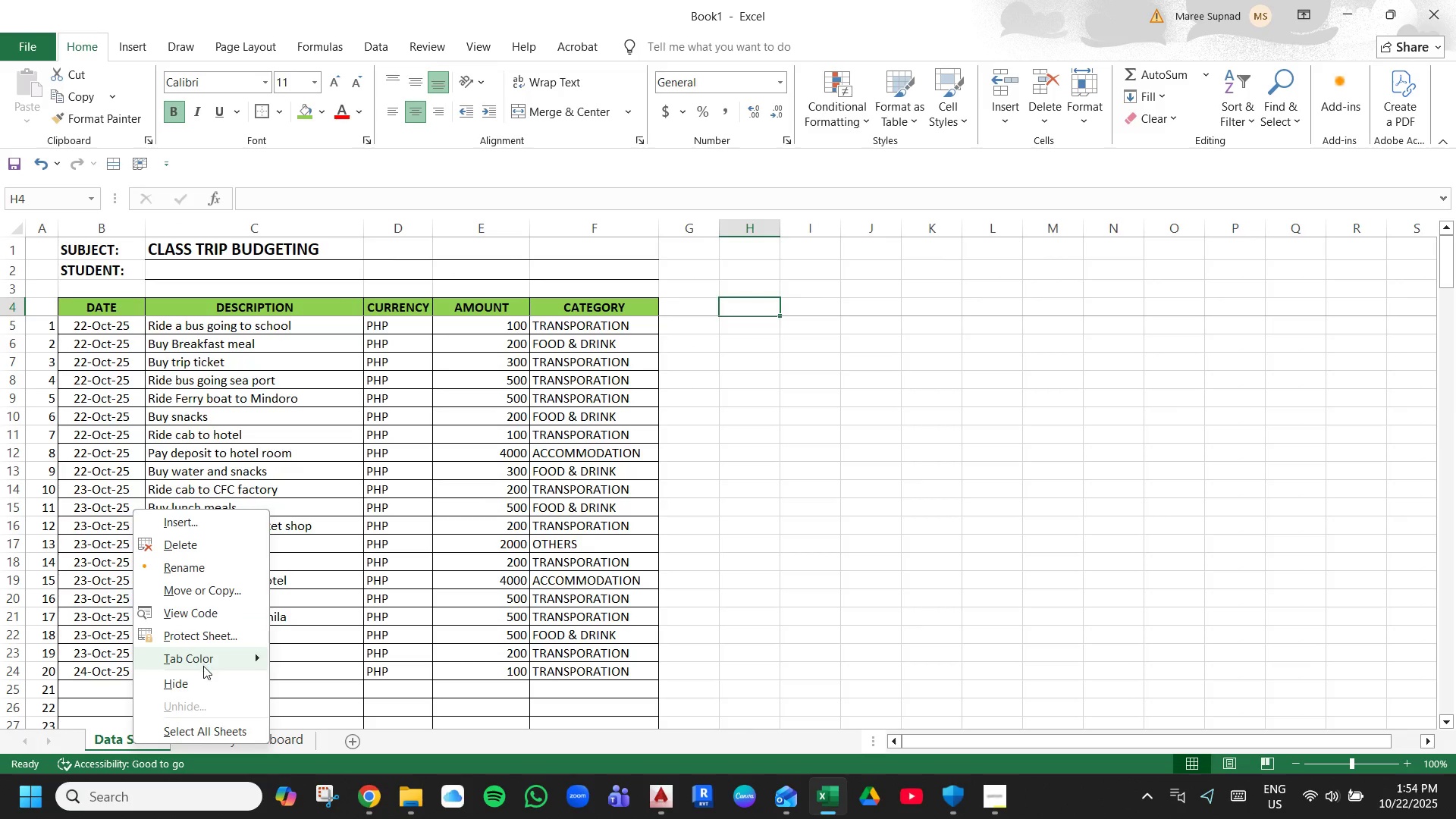 
left_click([206, 661])
 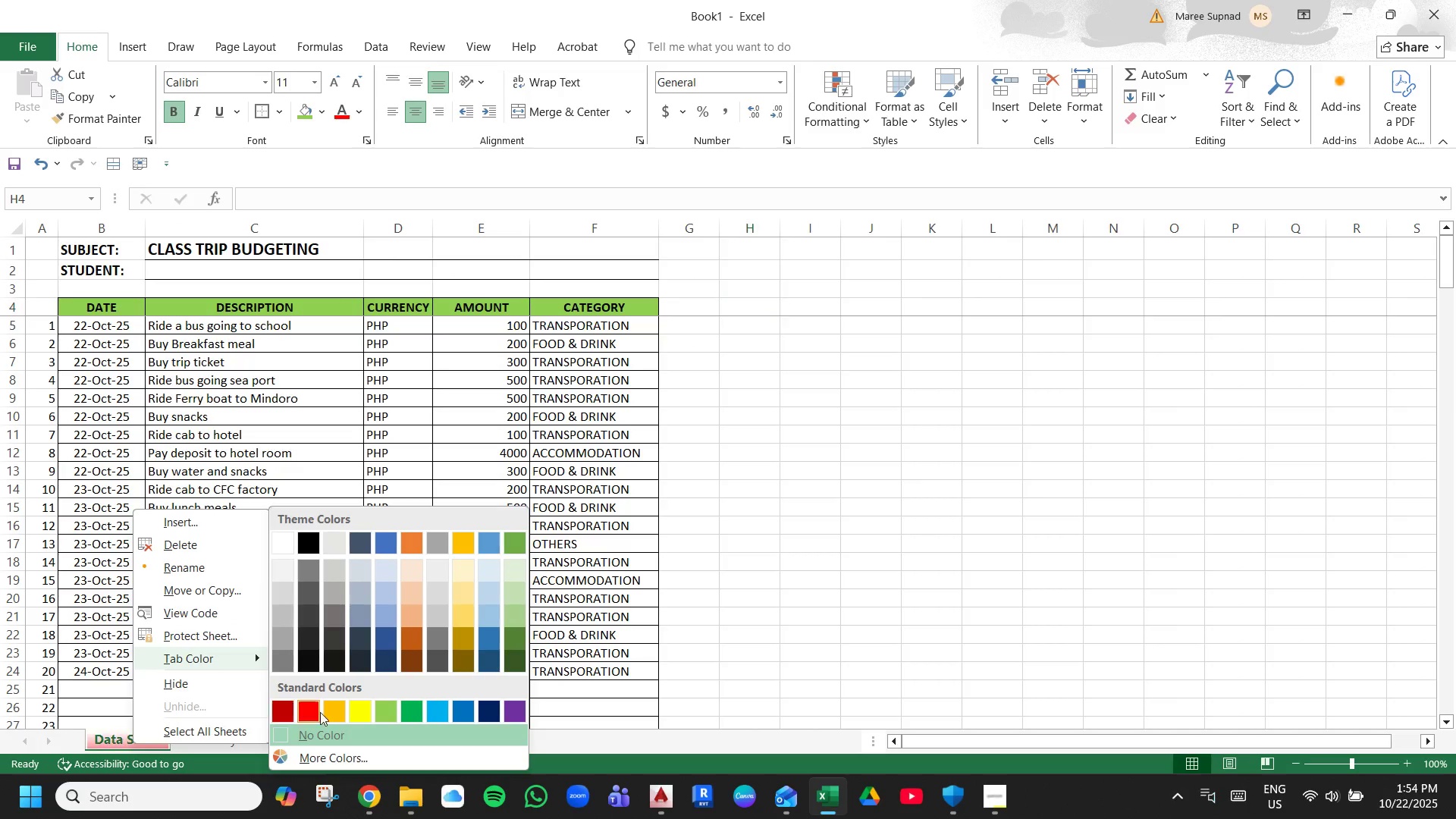 
left_click([335, 712])
 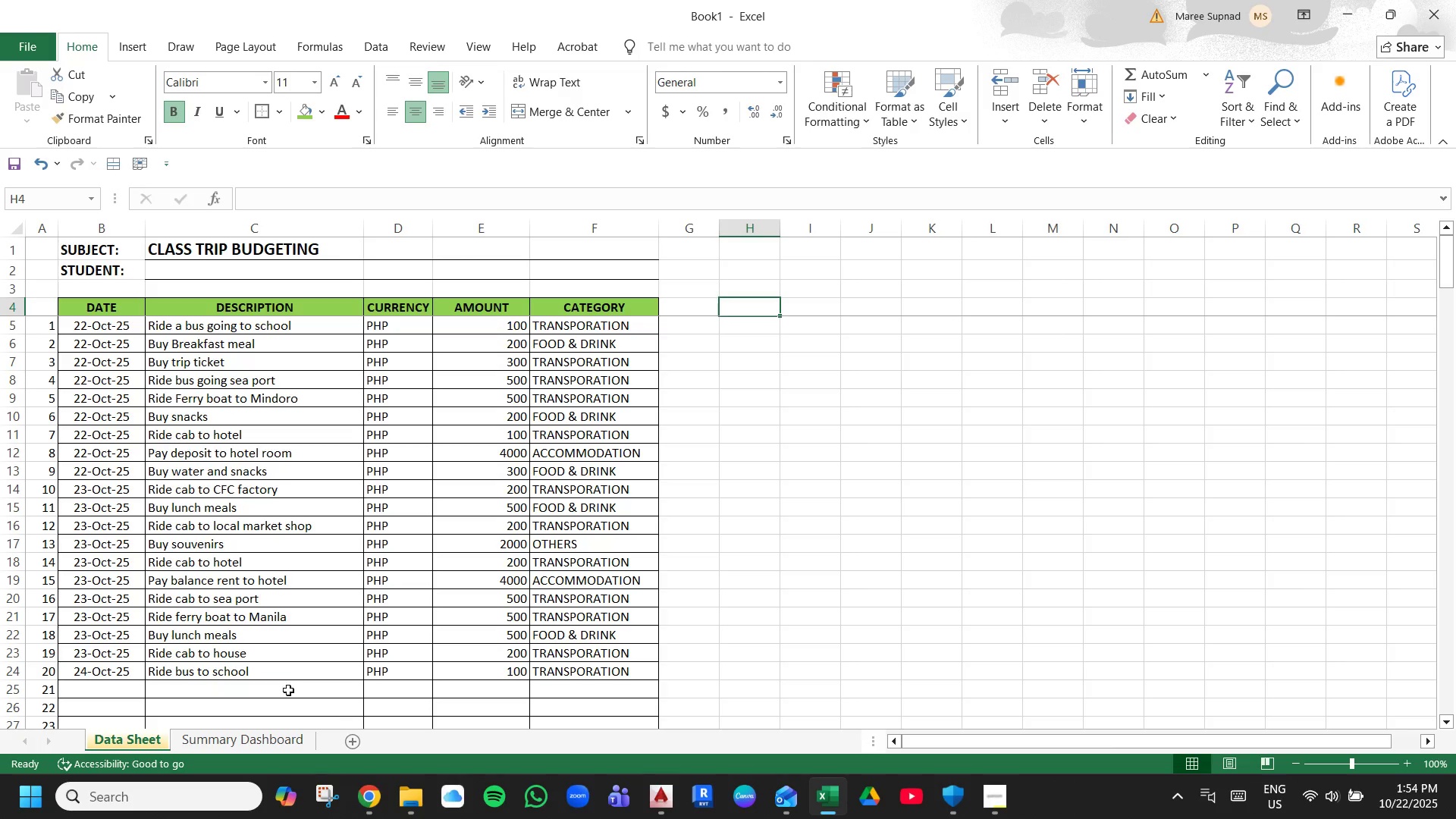 
left_click([241, 661])
 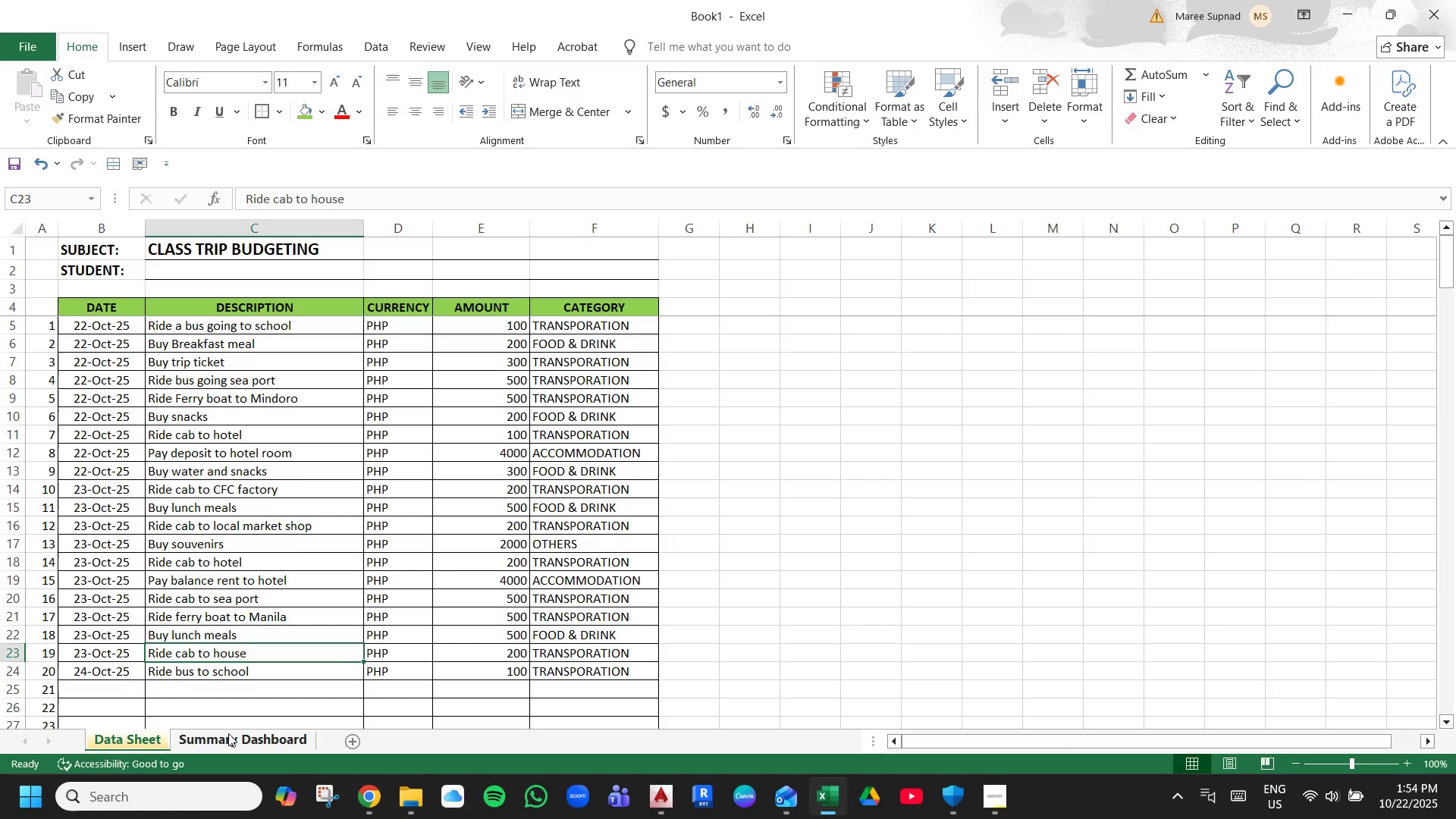 
left_click([229, 738])
 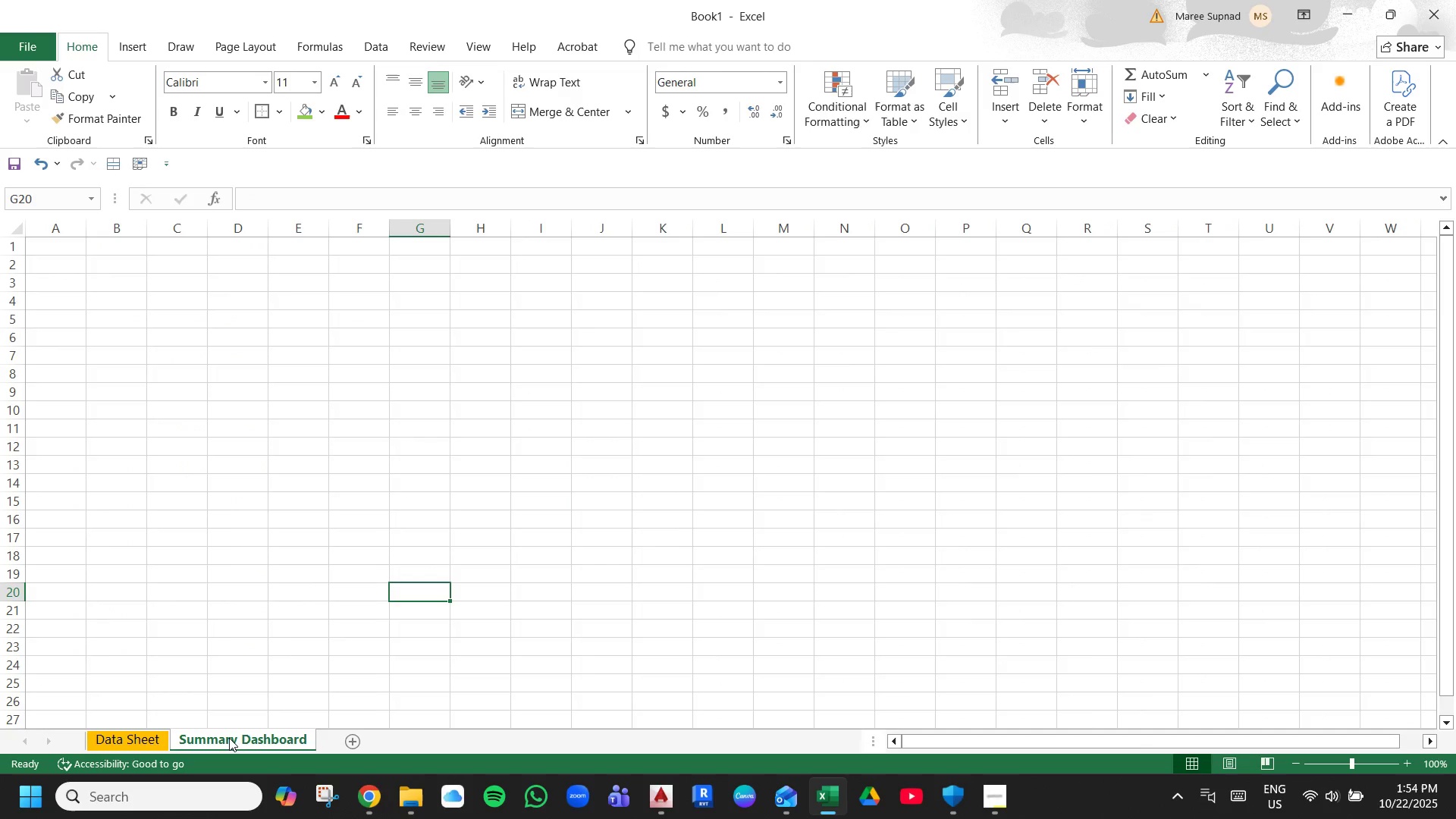 
right_click([229, 738])
 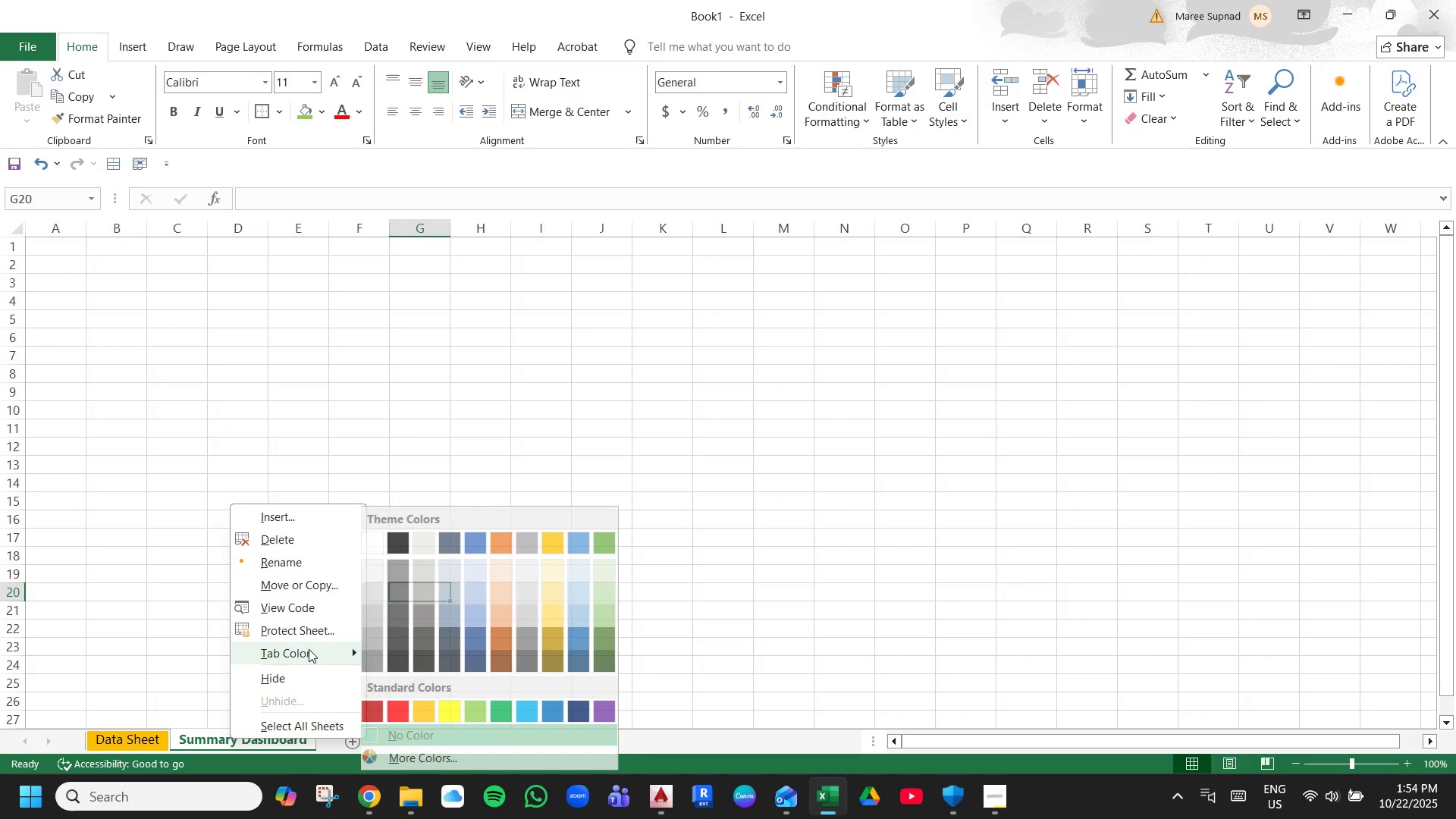 
left_click([309, 649])
 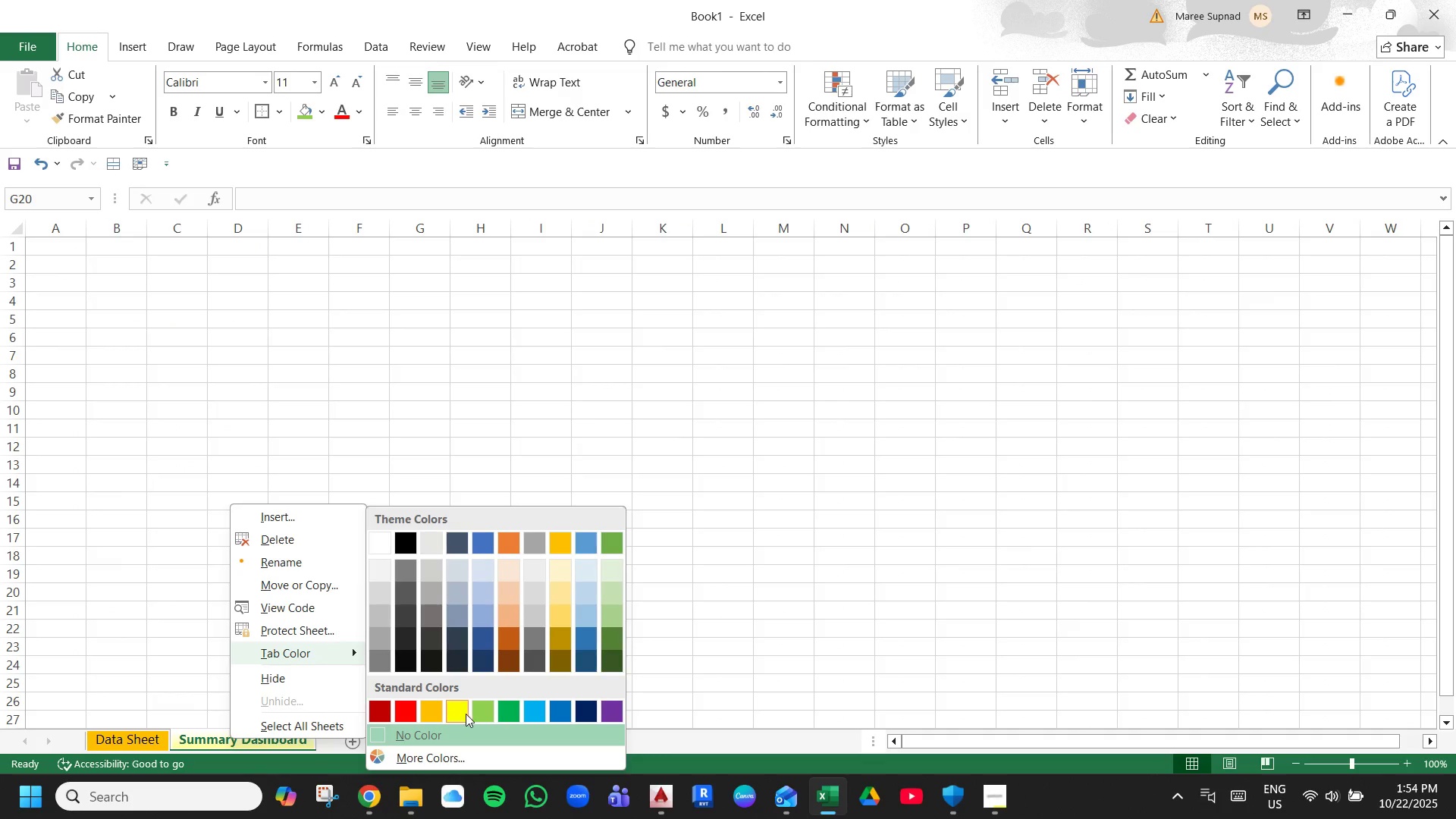 
left_click([484, 712])
 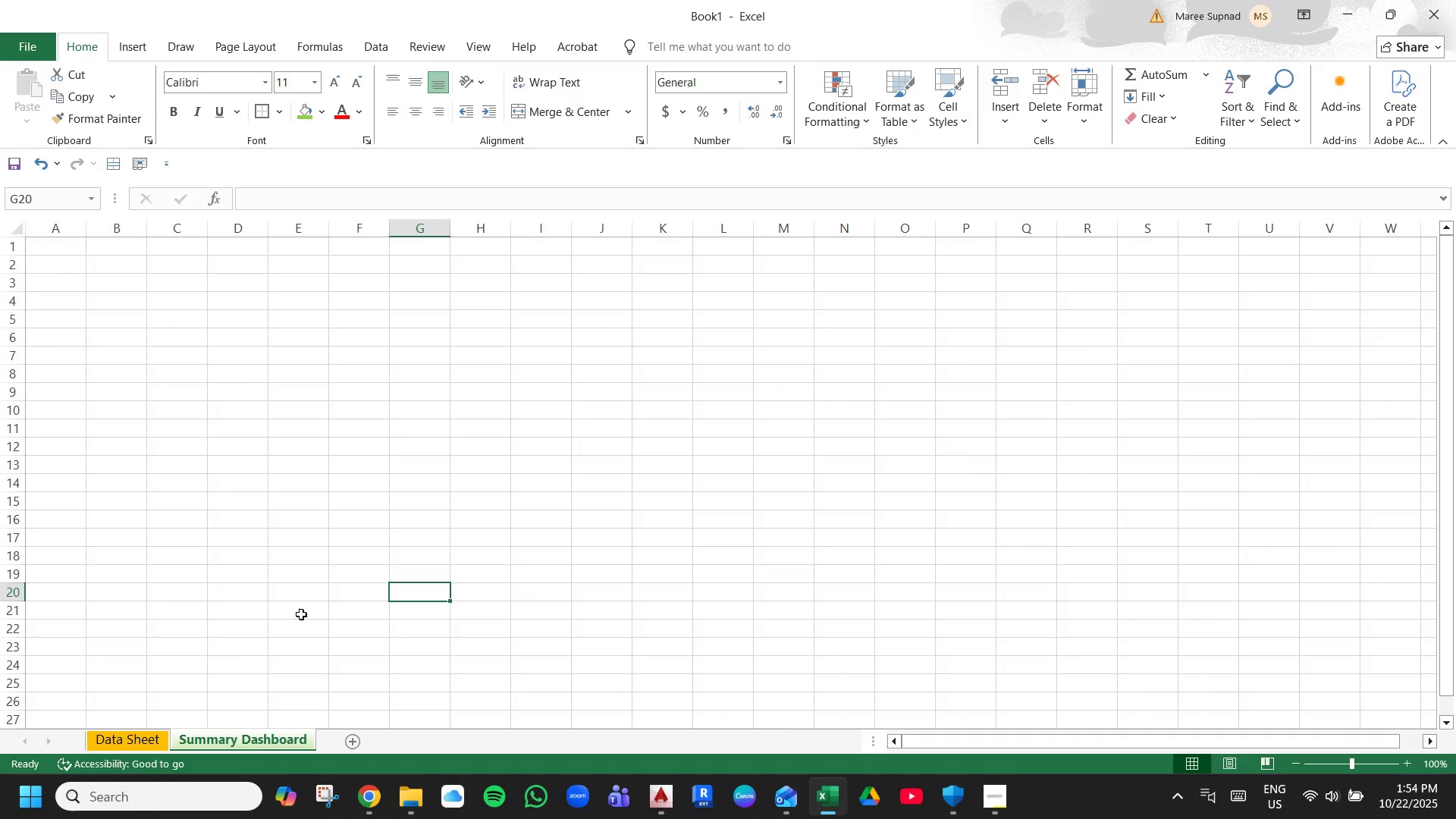 
left_click([301, 612])
 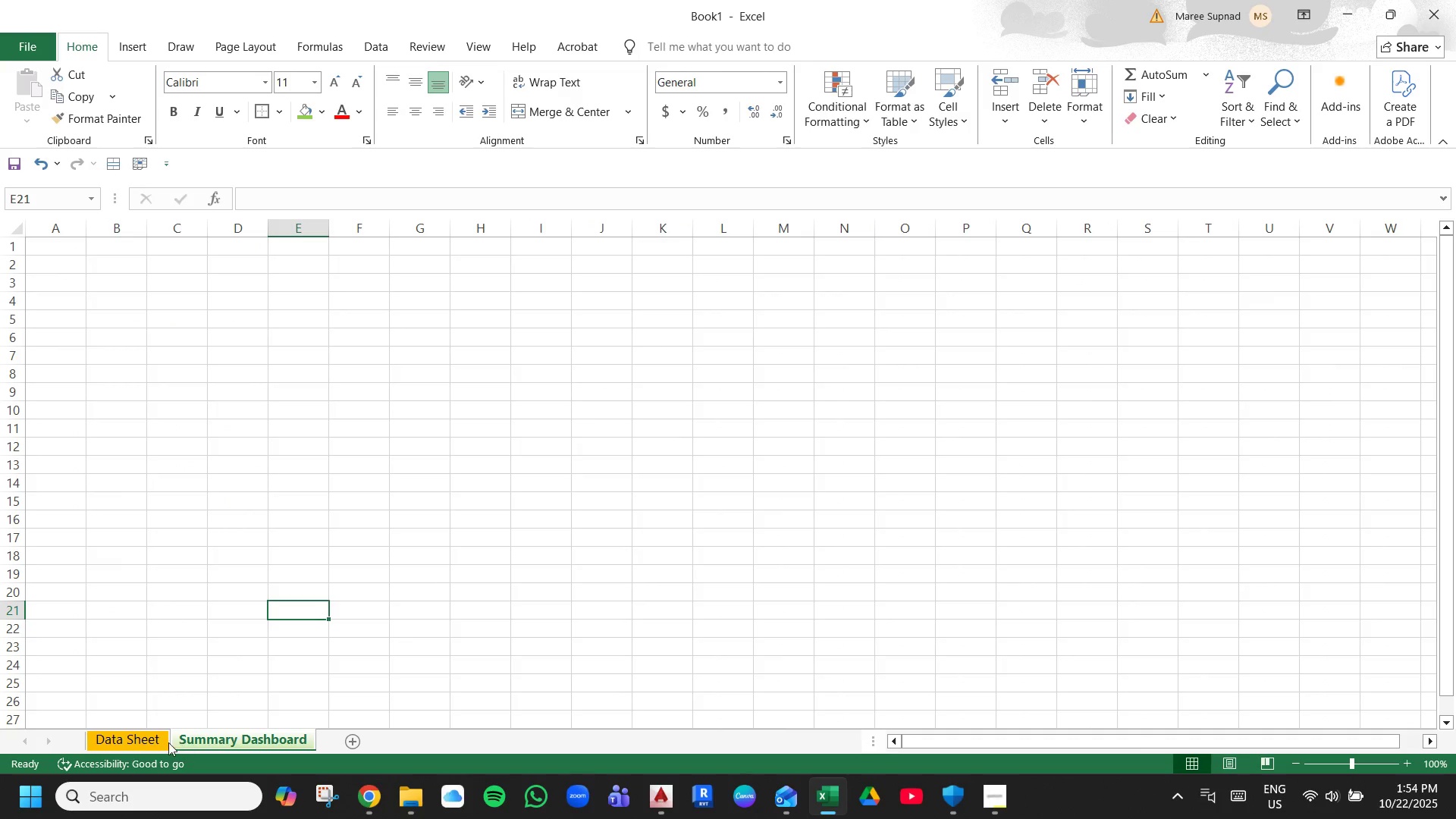 
left_click([164, 742])
 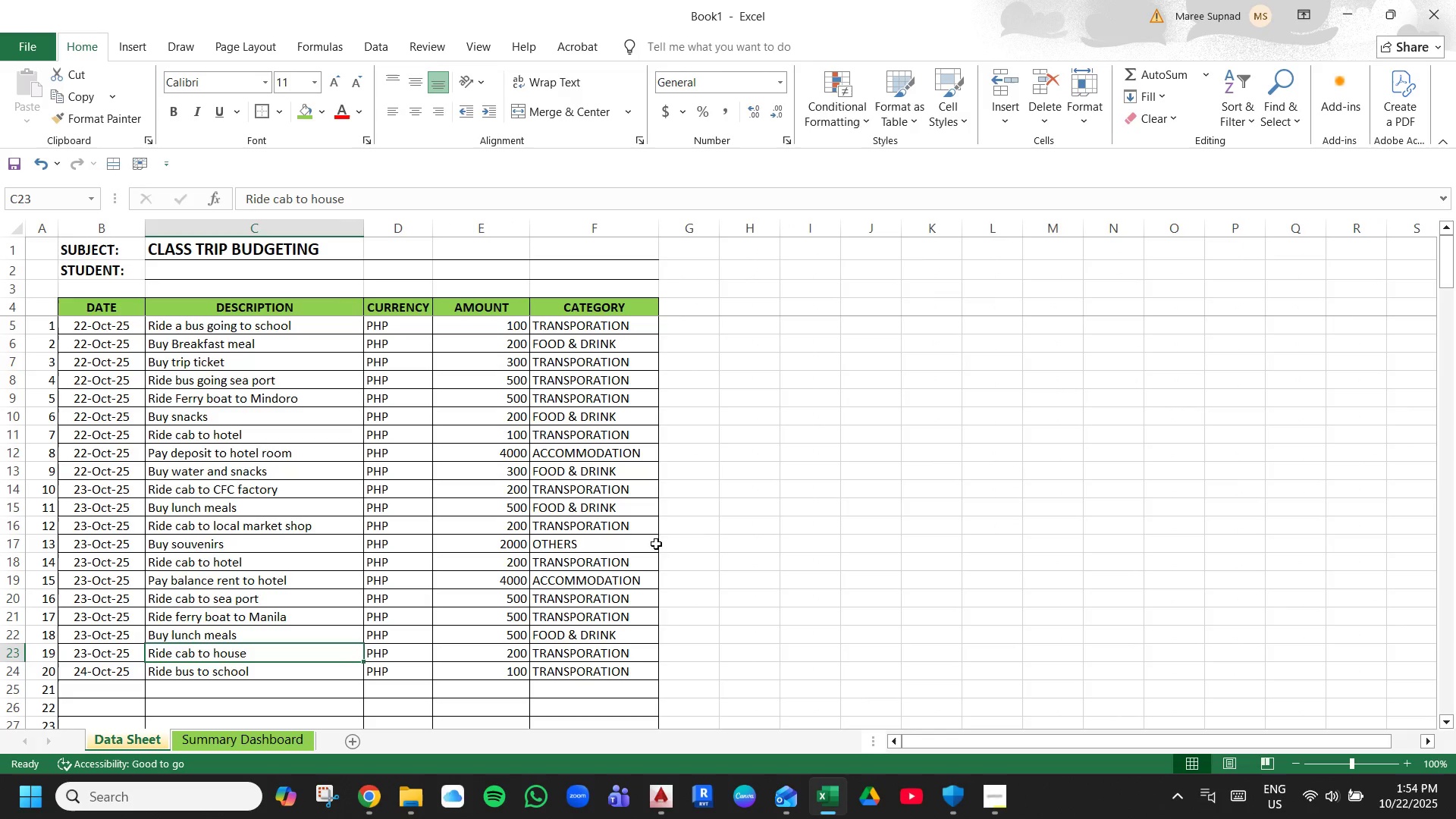 
left_click([714, 532])
 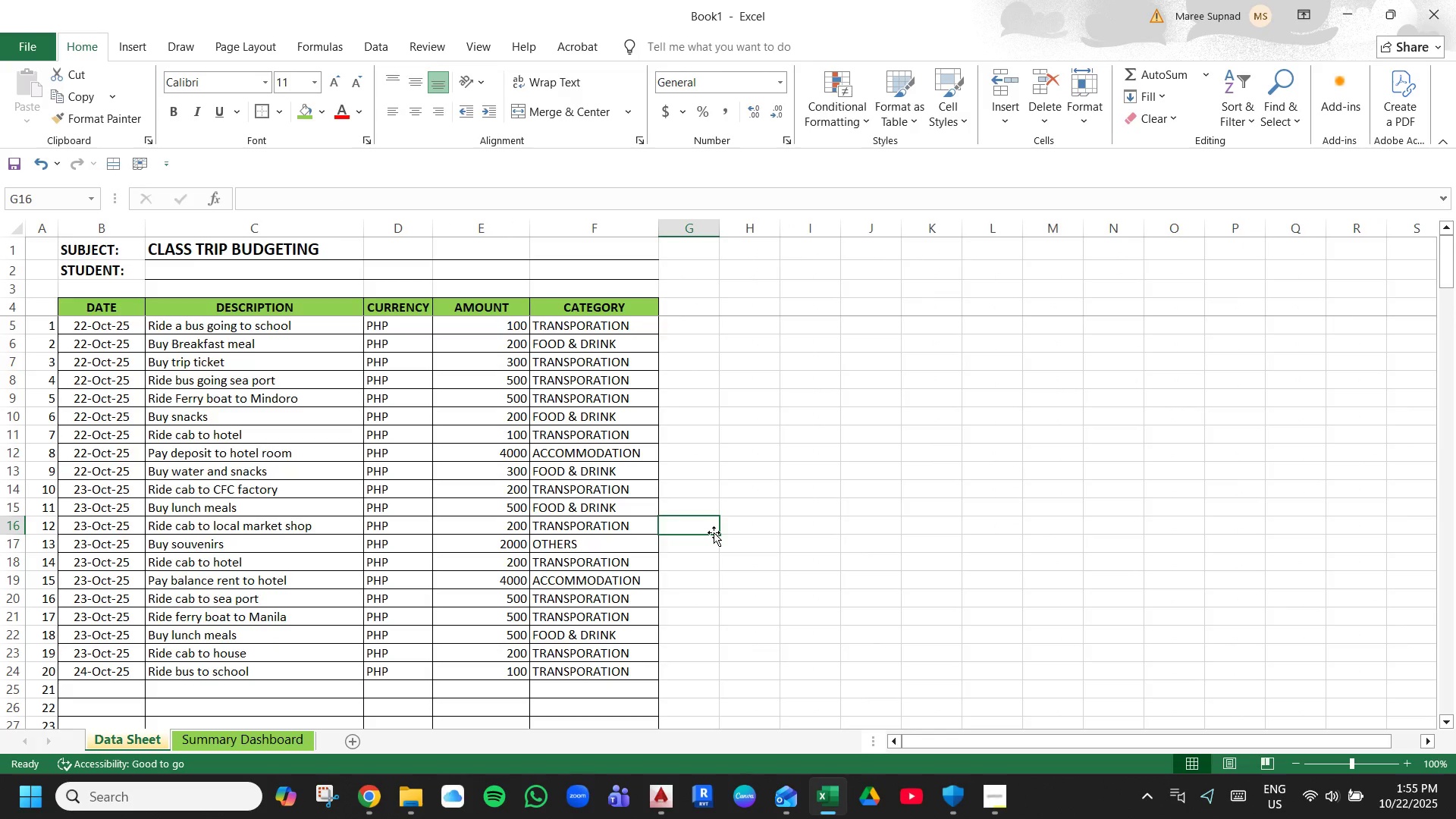 
left_click([770, 436])
 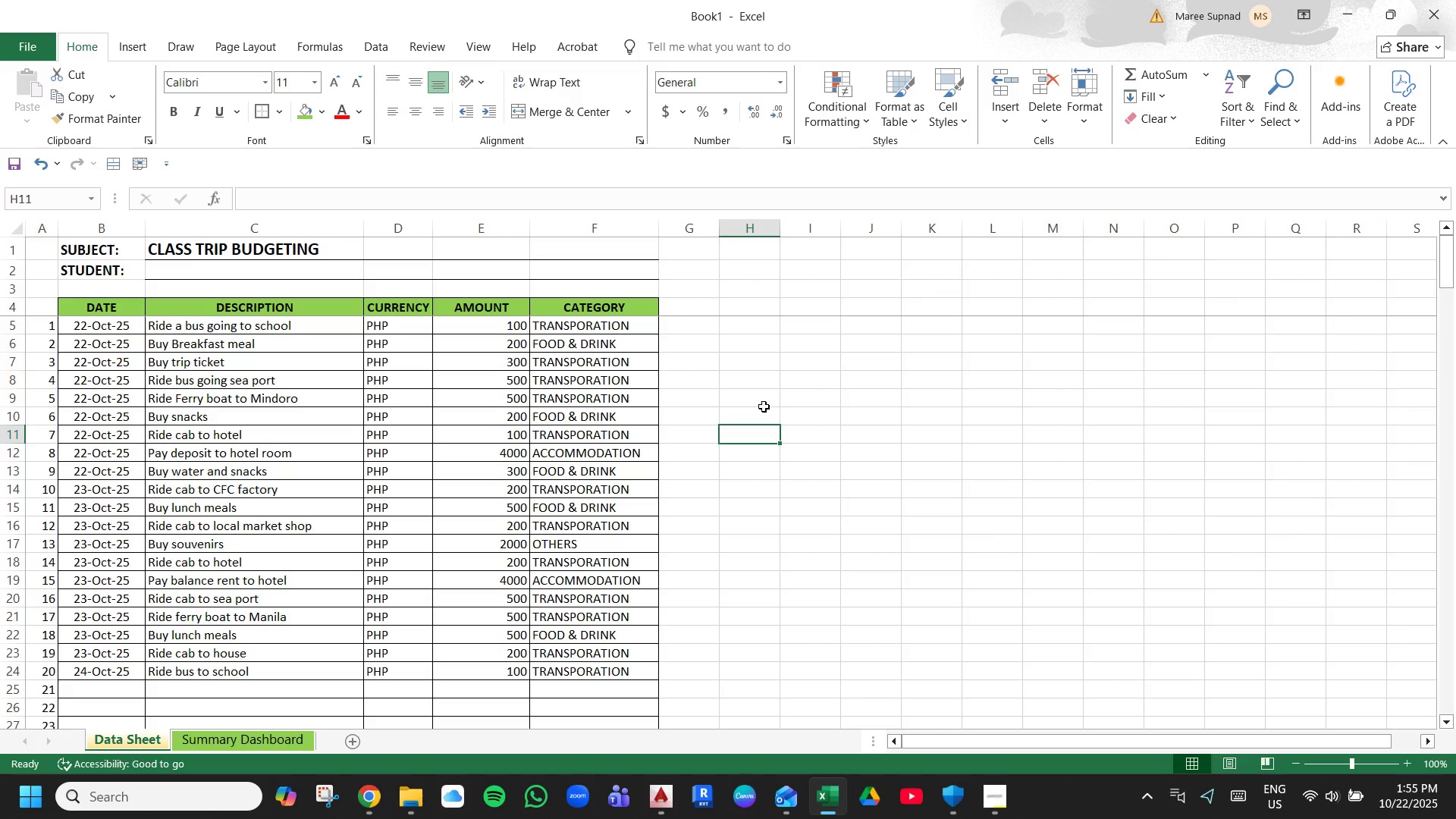 
scroll: coordinate [764, 406], scroll_direction: up, amount: 3.0
 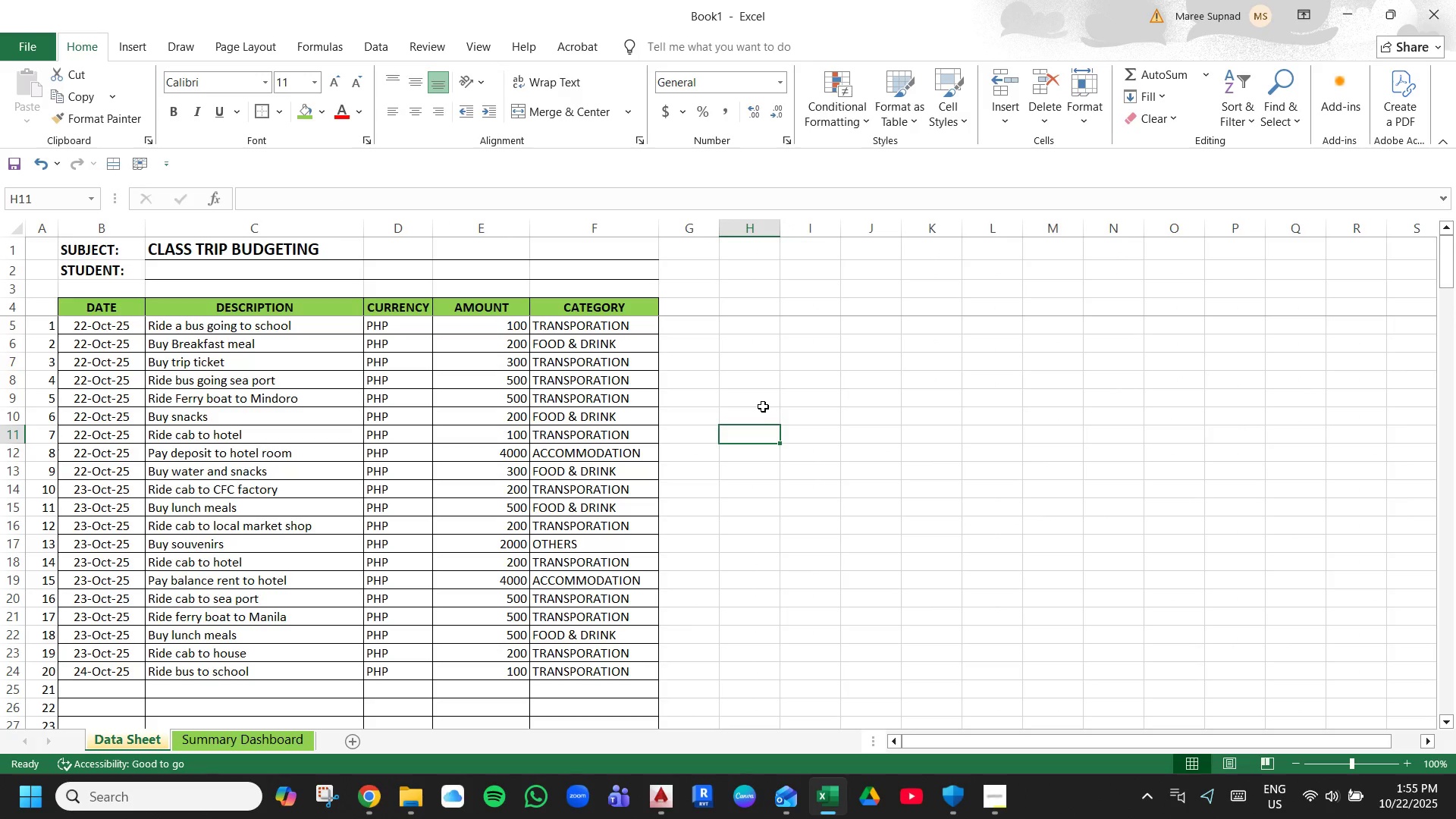 
left_click([767, 370])
 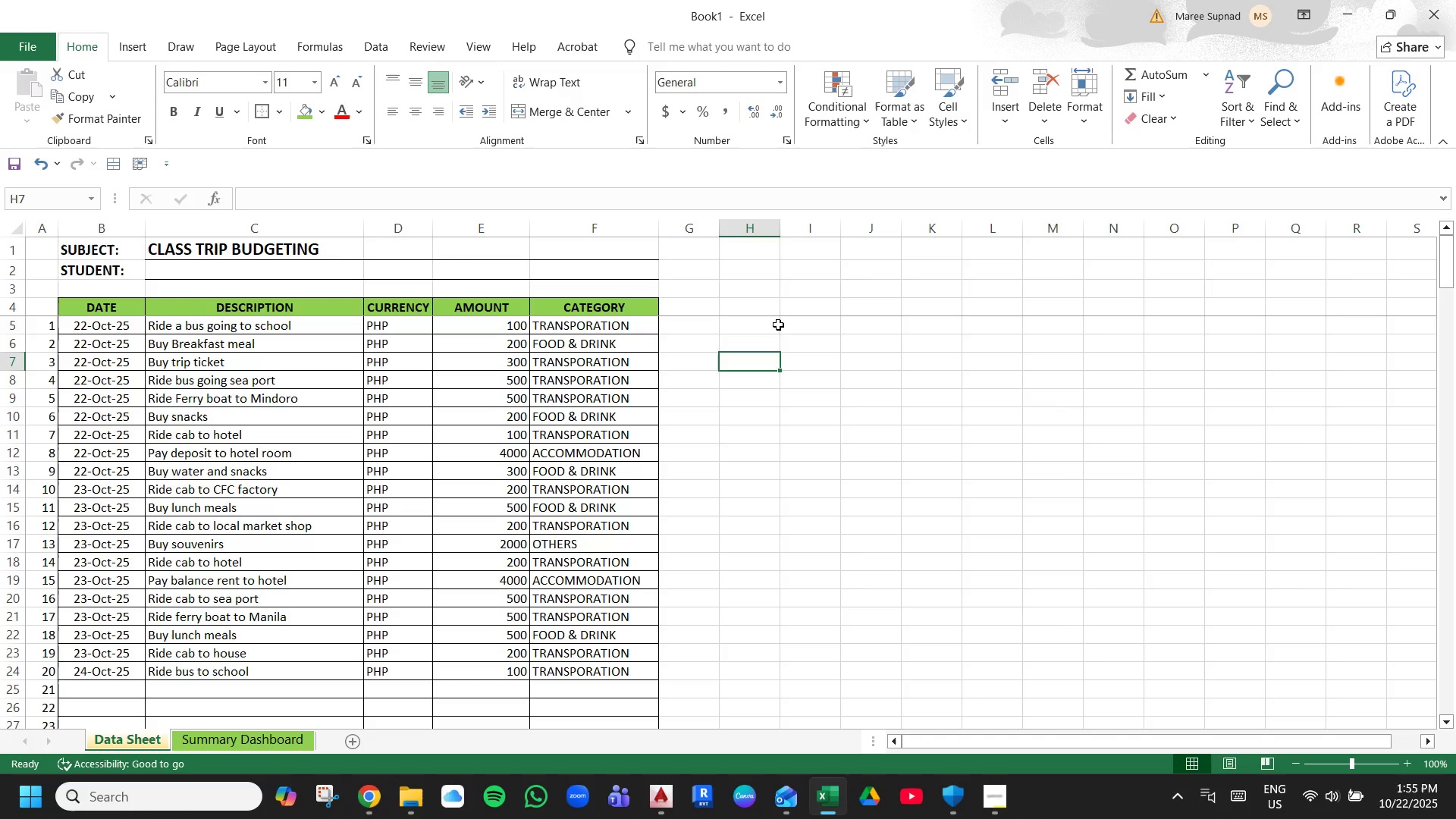 
left_click([768, 304])
 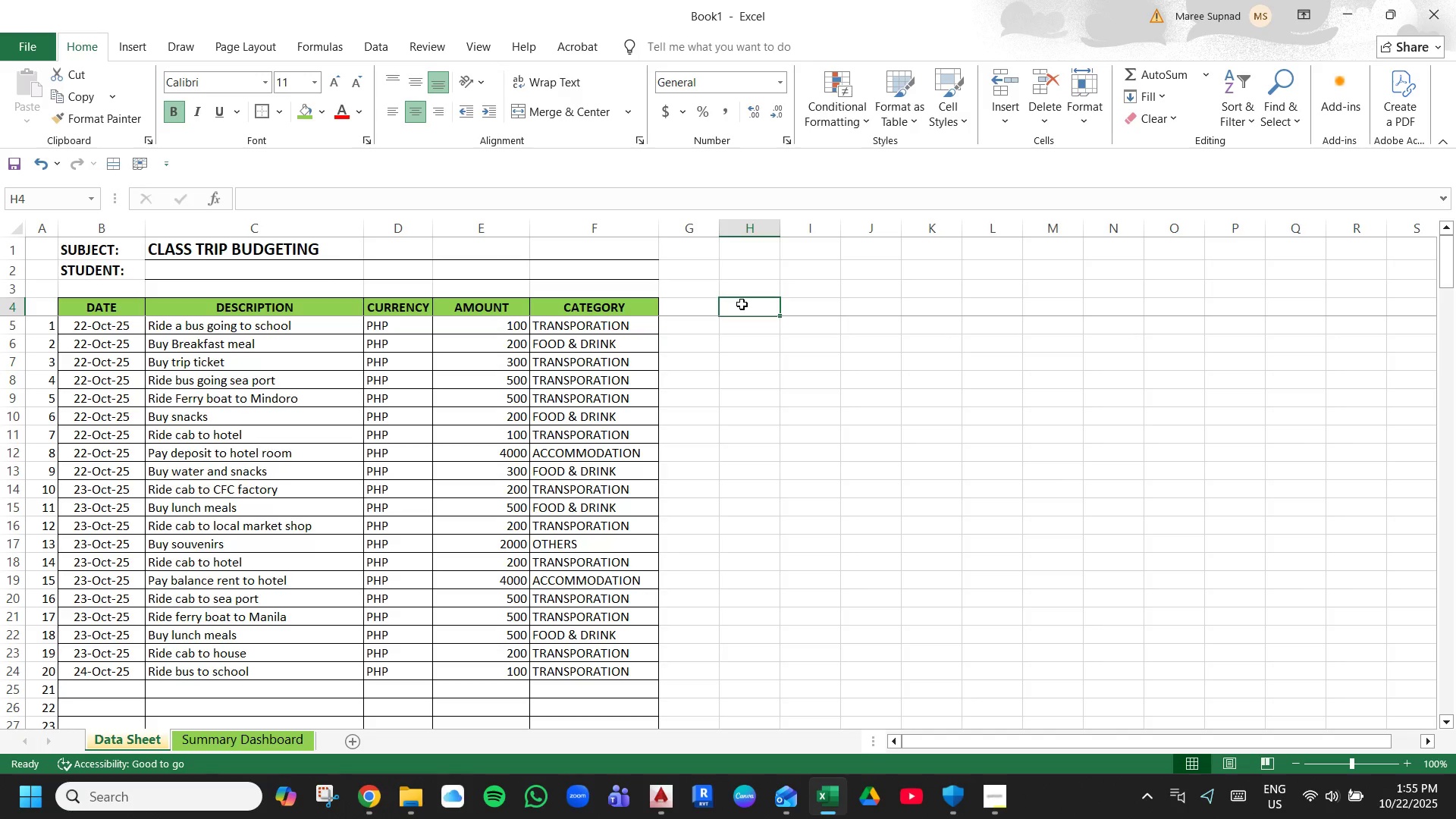 
wait(6.72)
 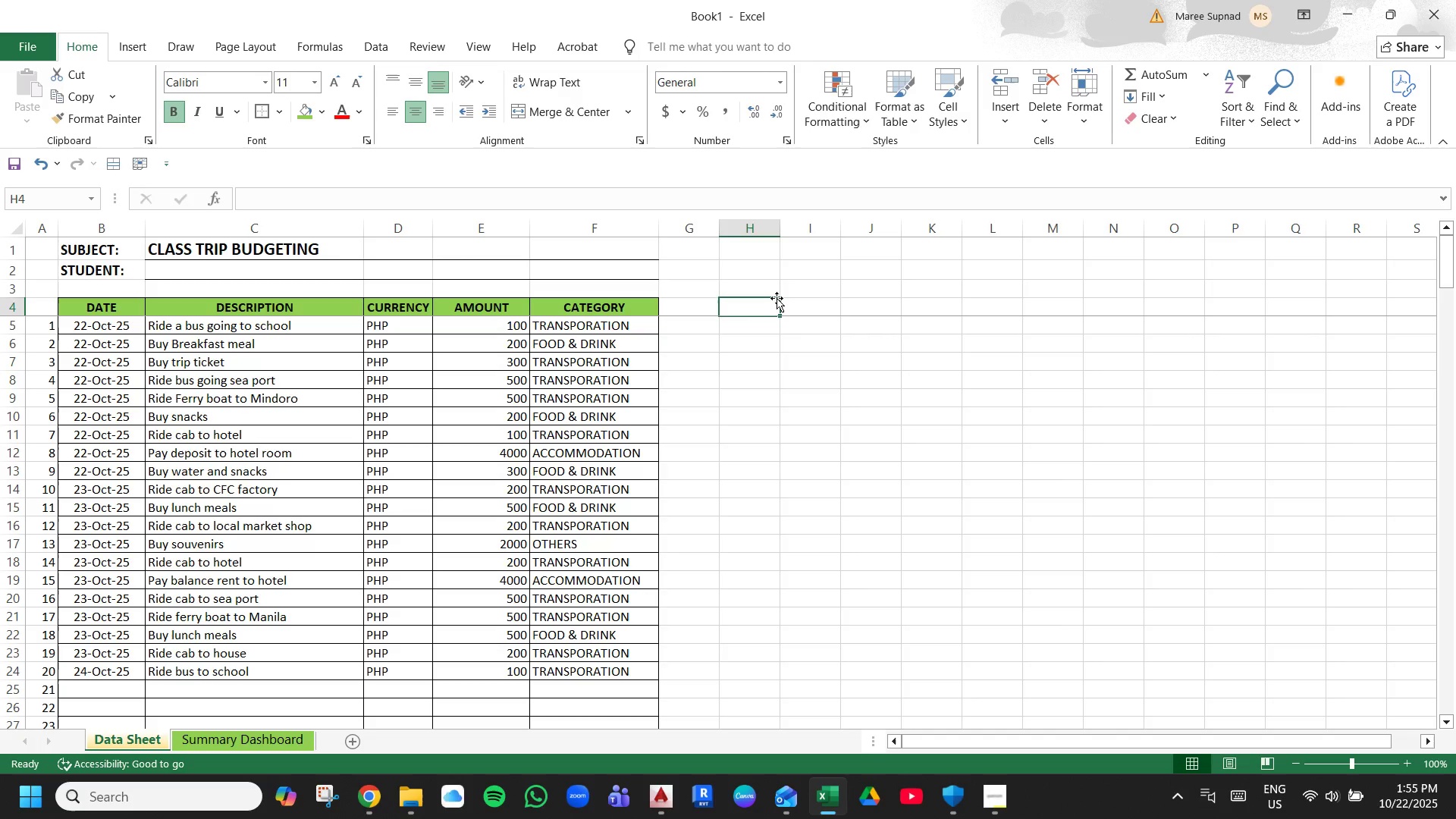 
left_click([644, 305])
 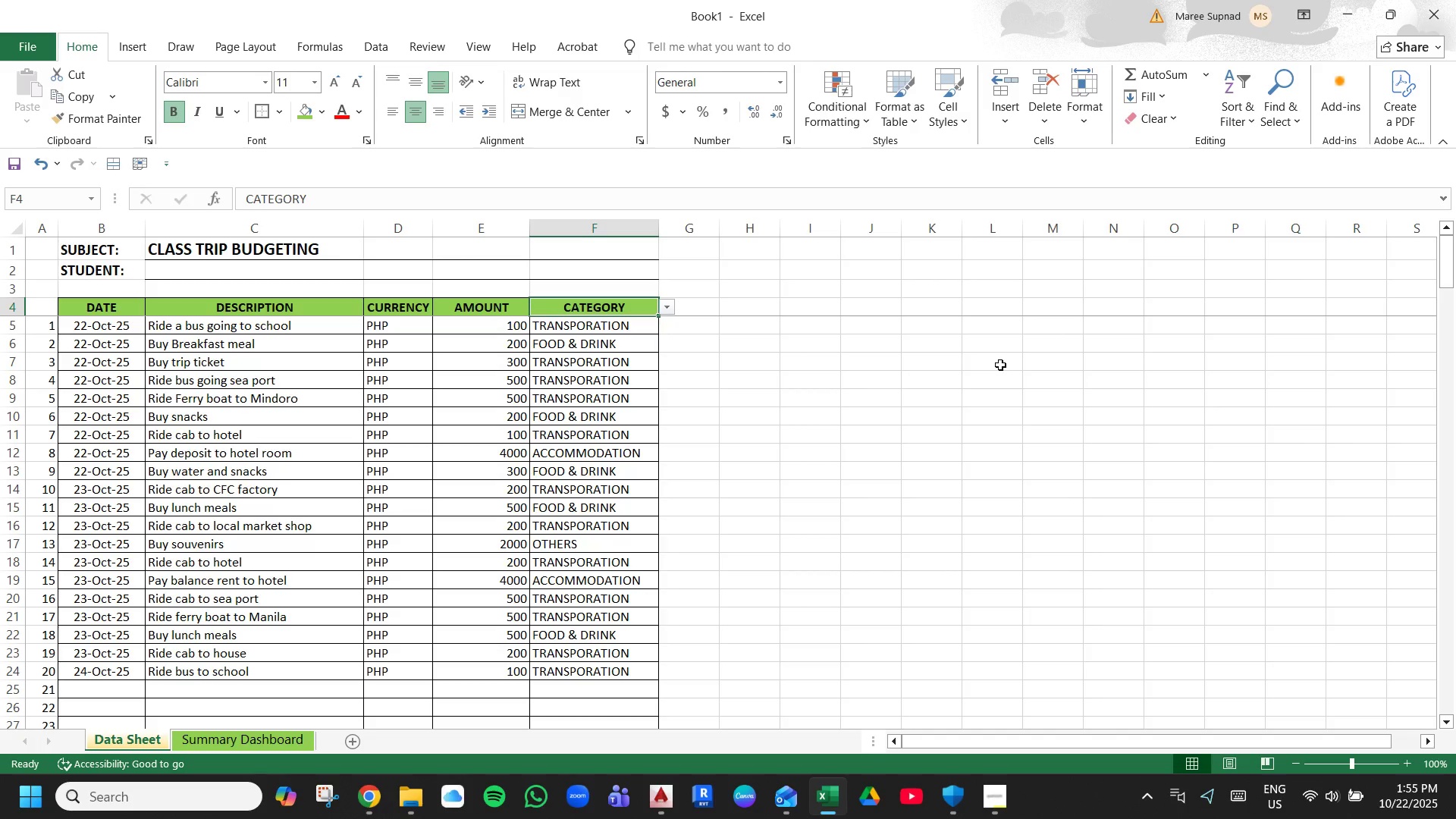 
key(Control+ControlLeft)
 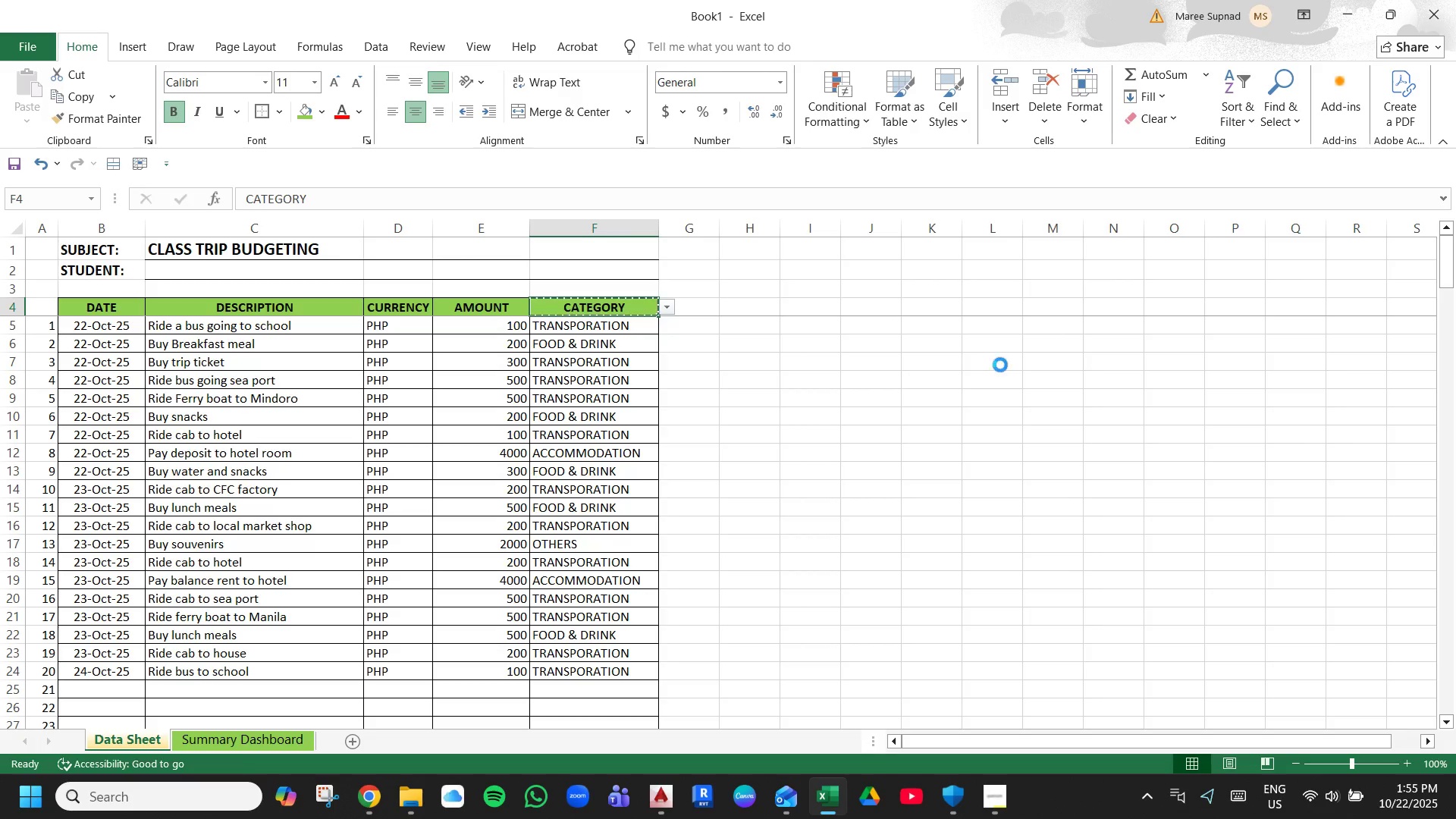 
key(Control+C)
 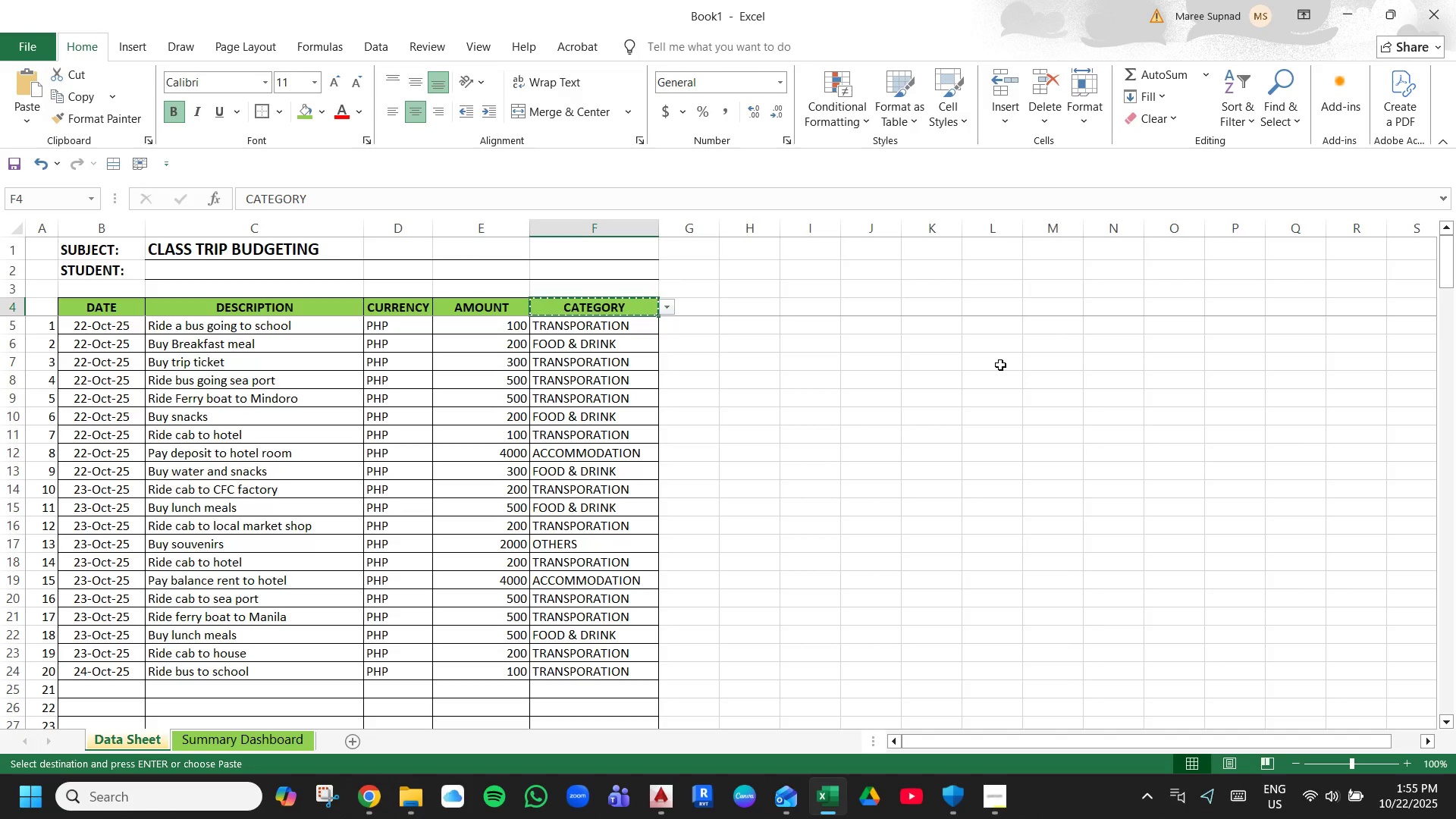 
key(ArrowRight)
 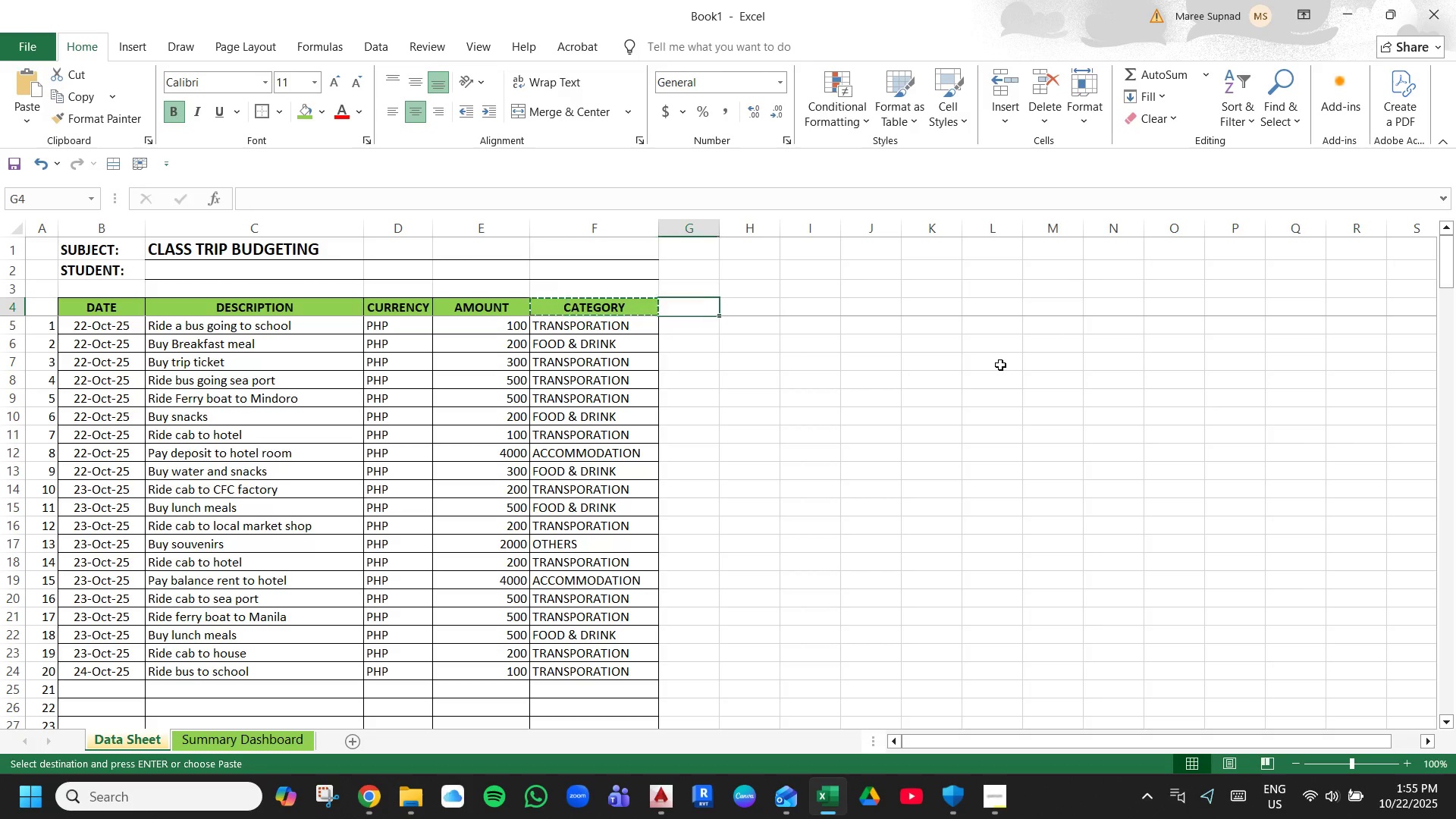 
key(ArrowRight)
 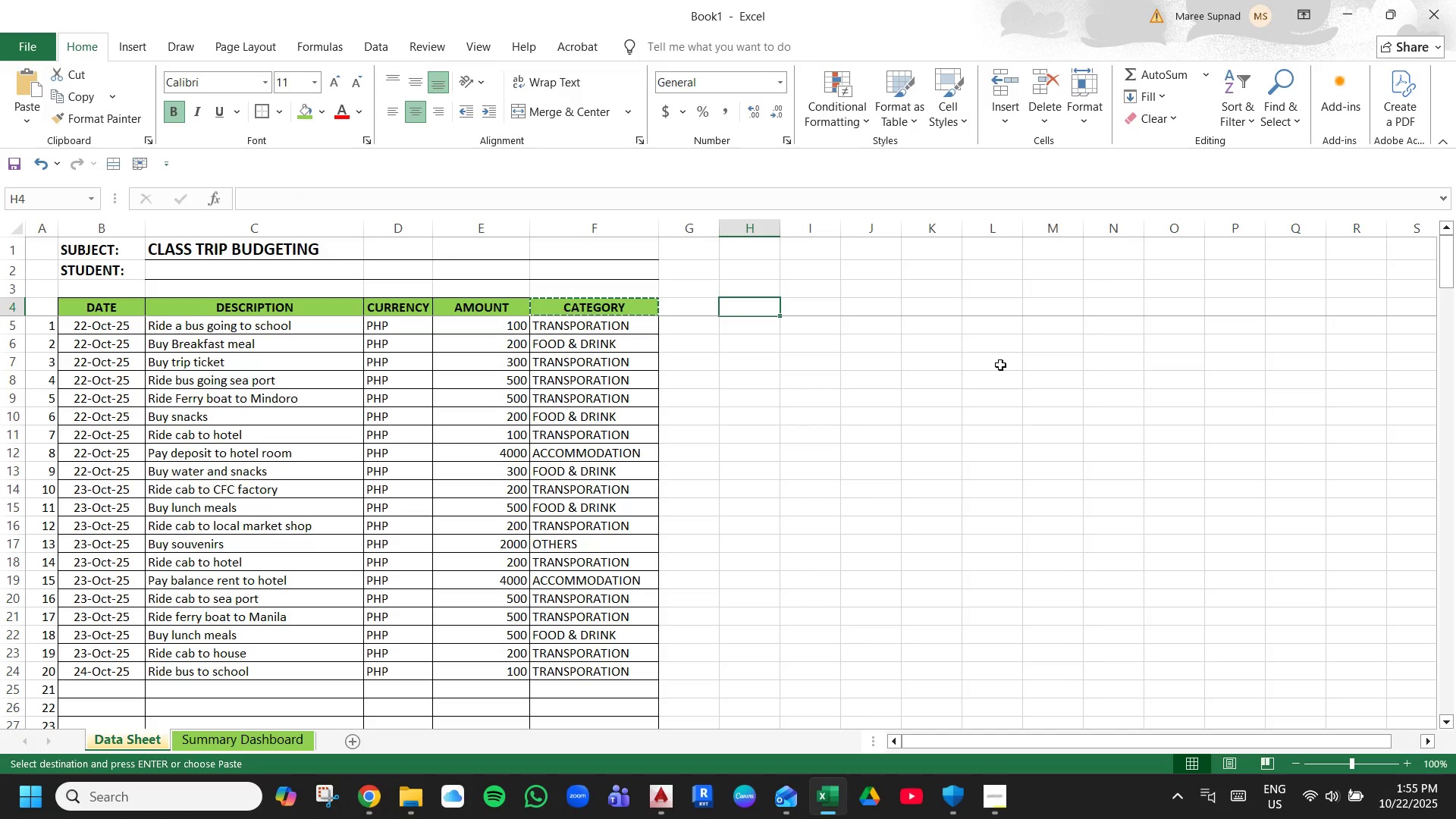 
key(Enter)
 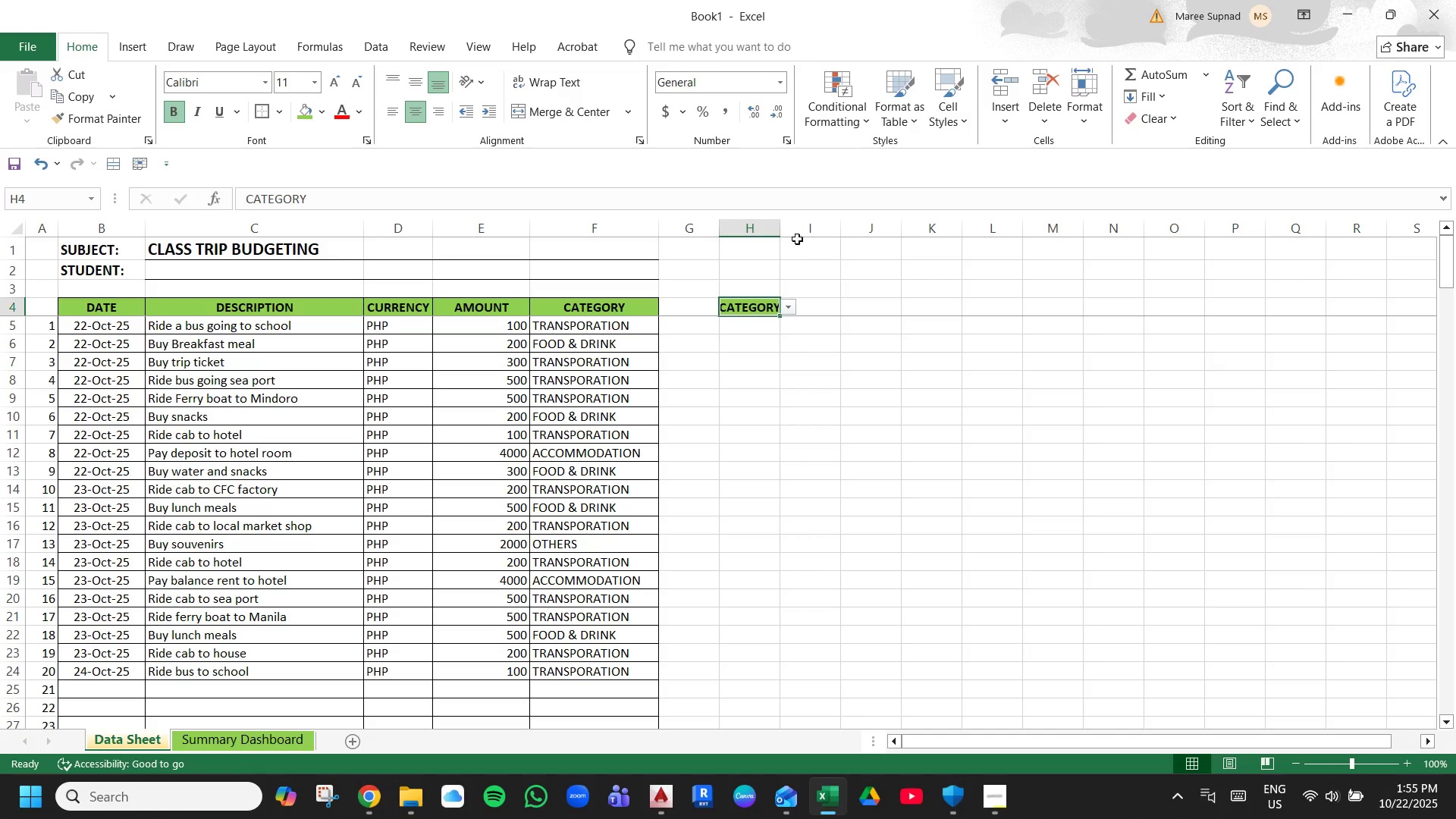 
left_click_drag(start_coordinate=[778, 232], to_coordinate=[849, 232])
 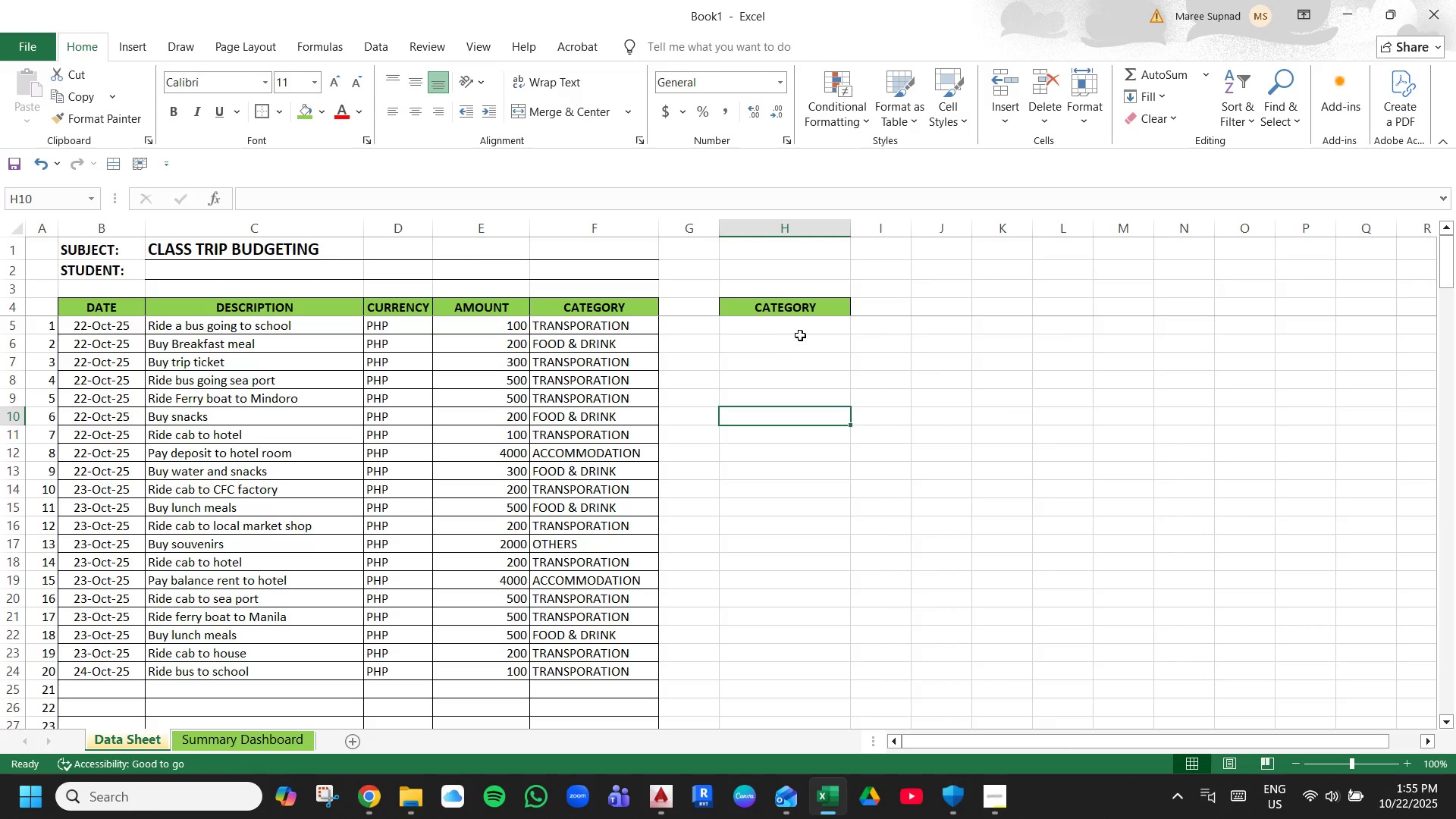 
left_click([801, 332])
 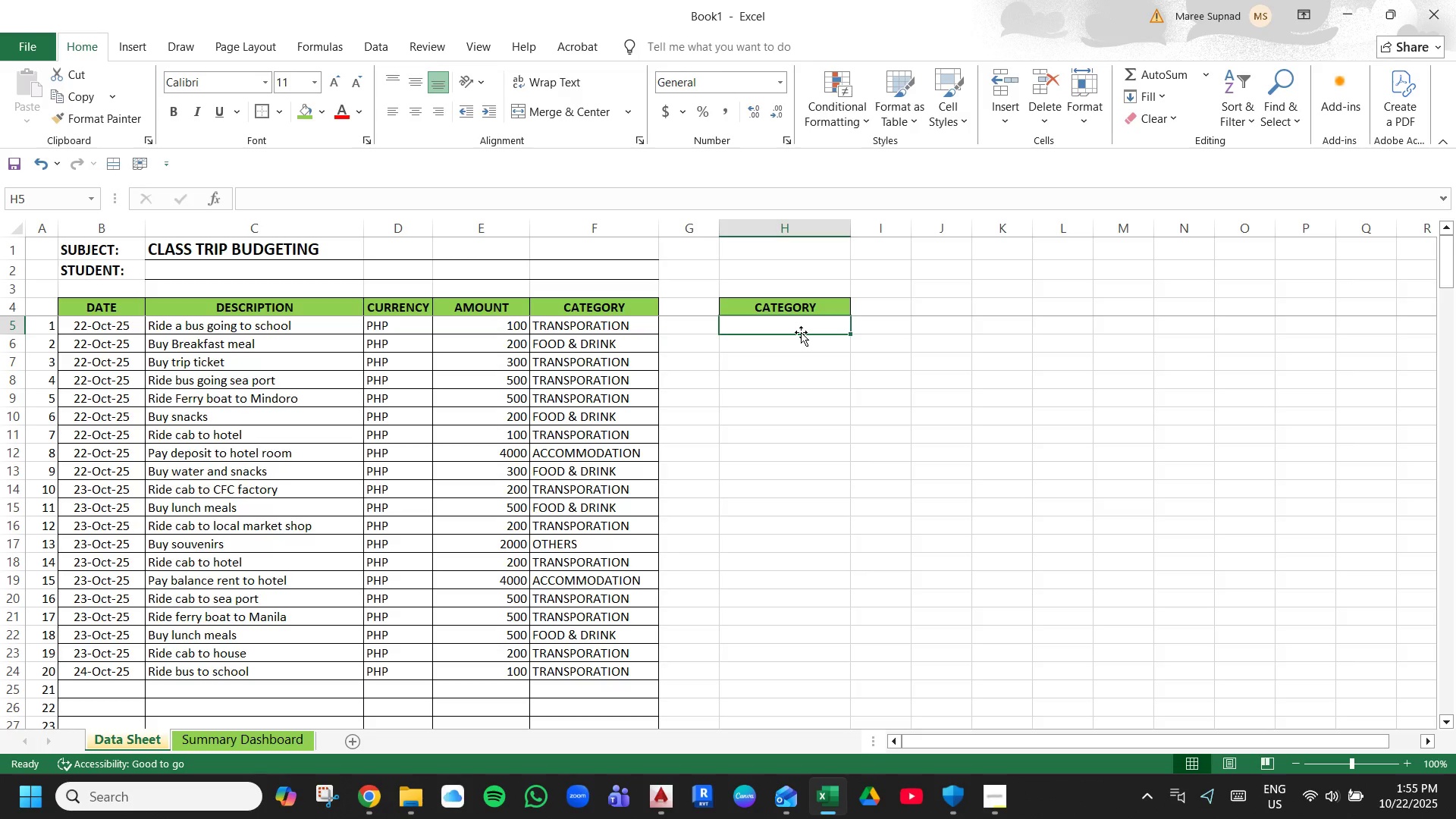 
type(TRANSPORTATION)
 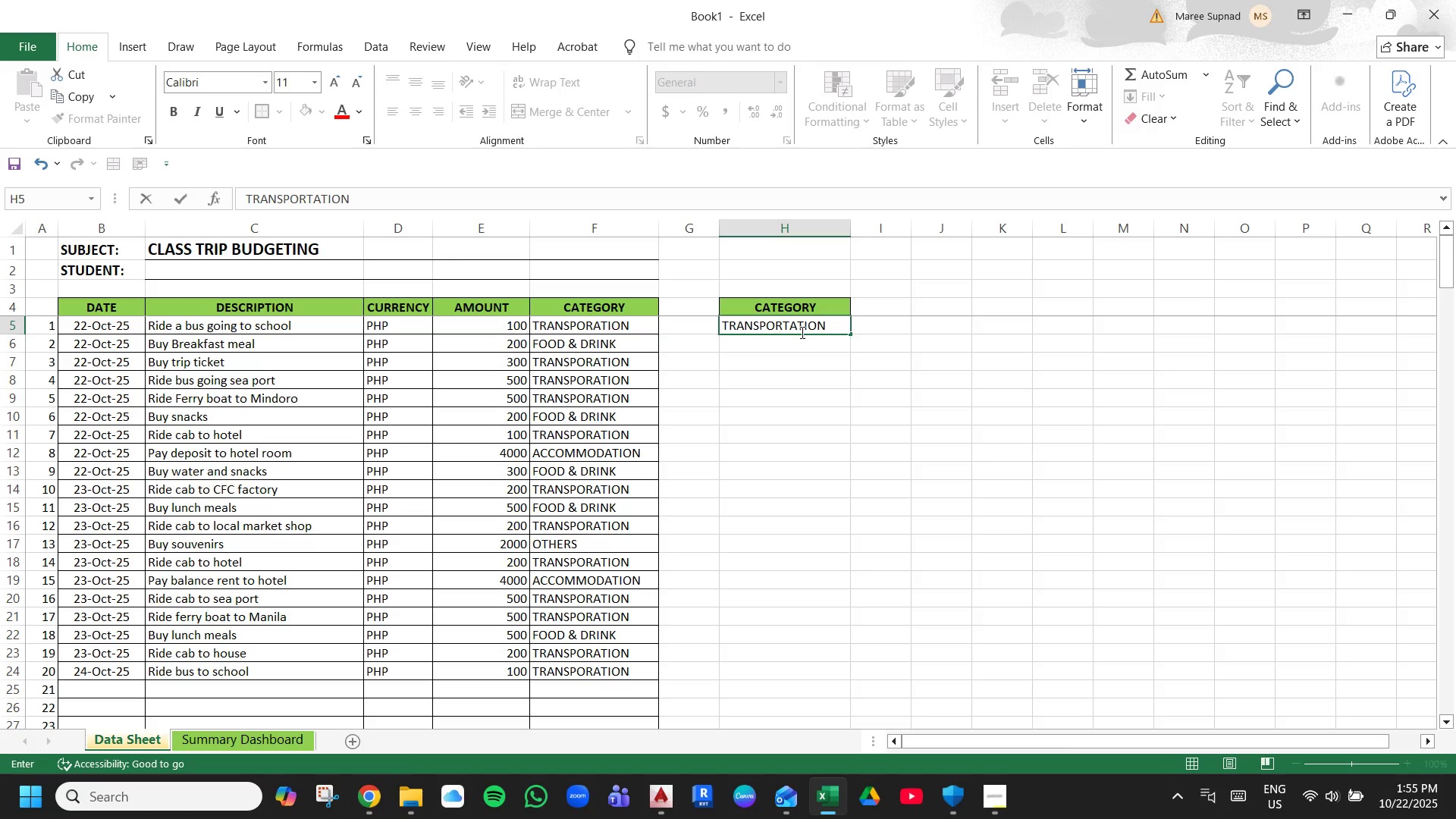 
key(ArrowDown)
 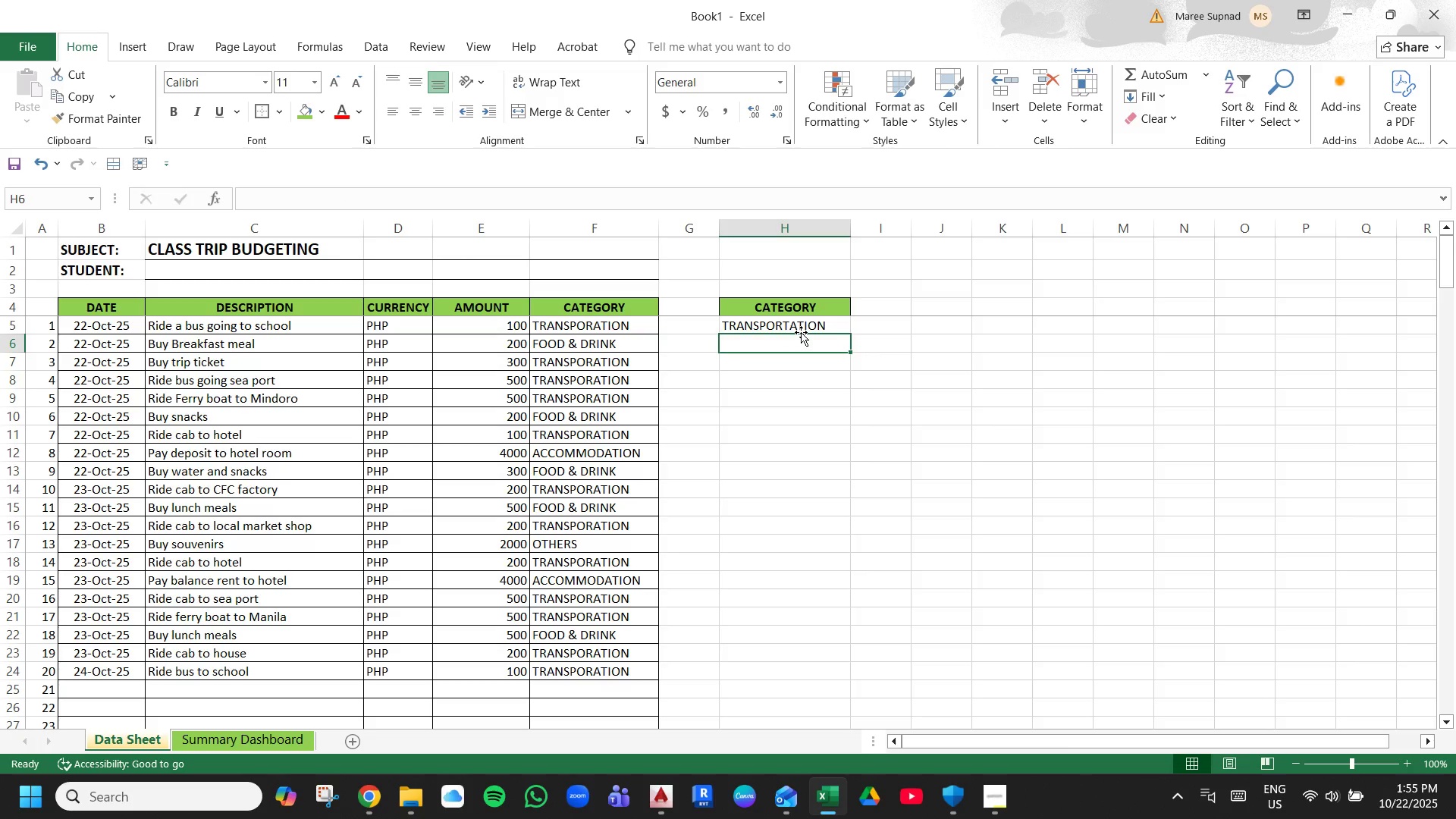 
key(ArrowDown)
 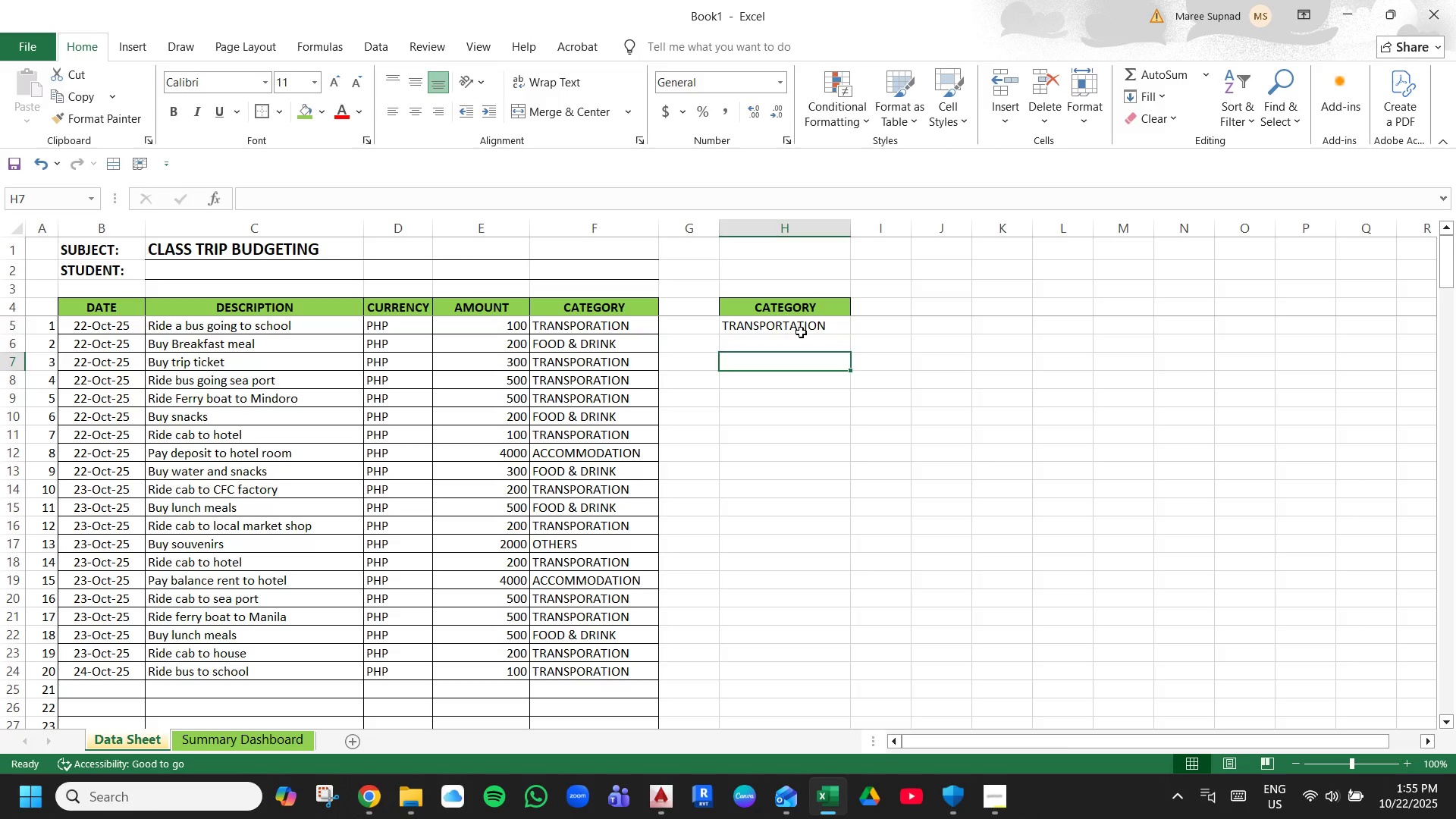 
key(ArrowDown)
 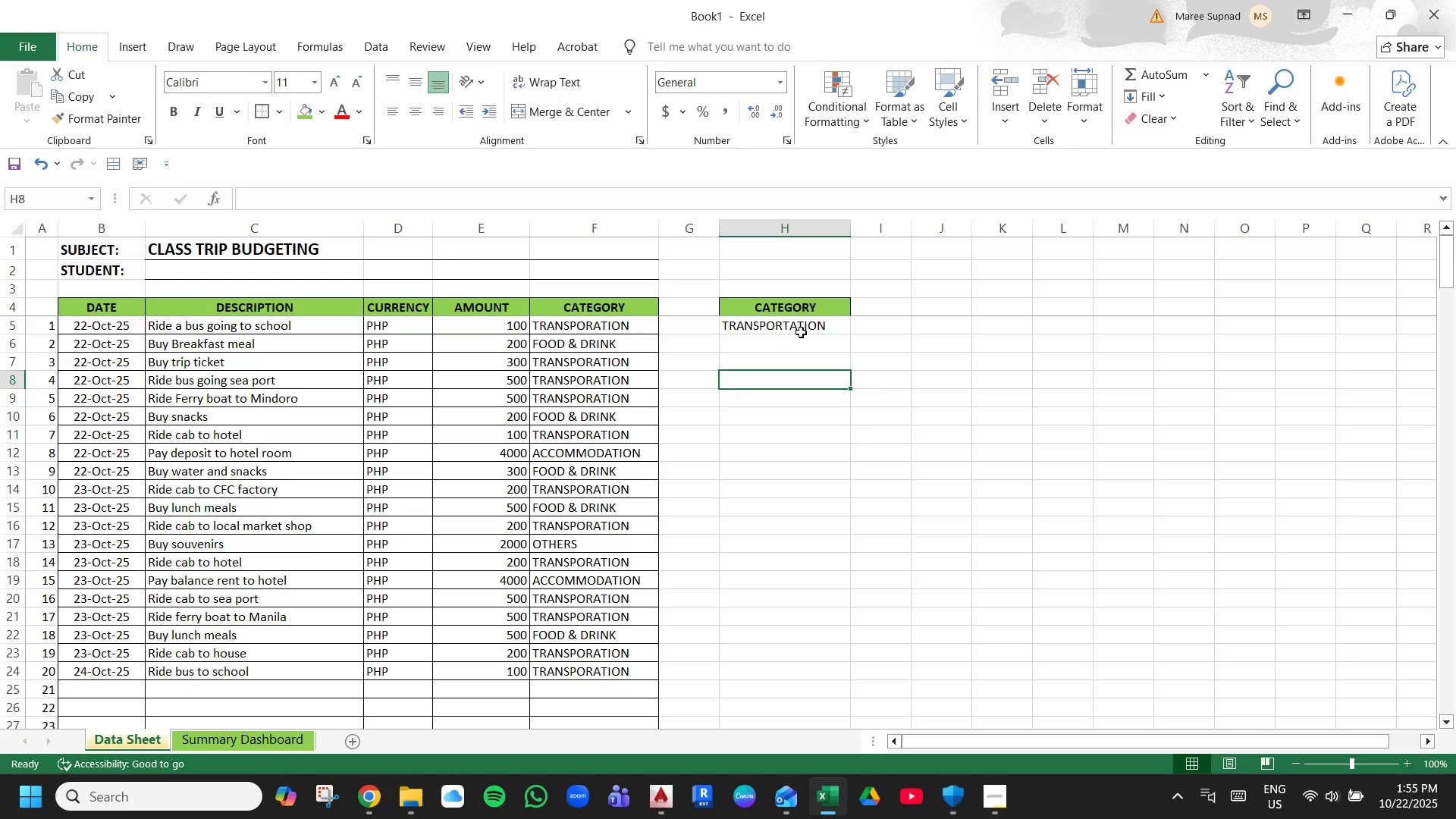 
key(ArrowUp)
 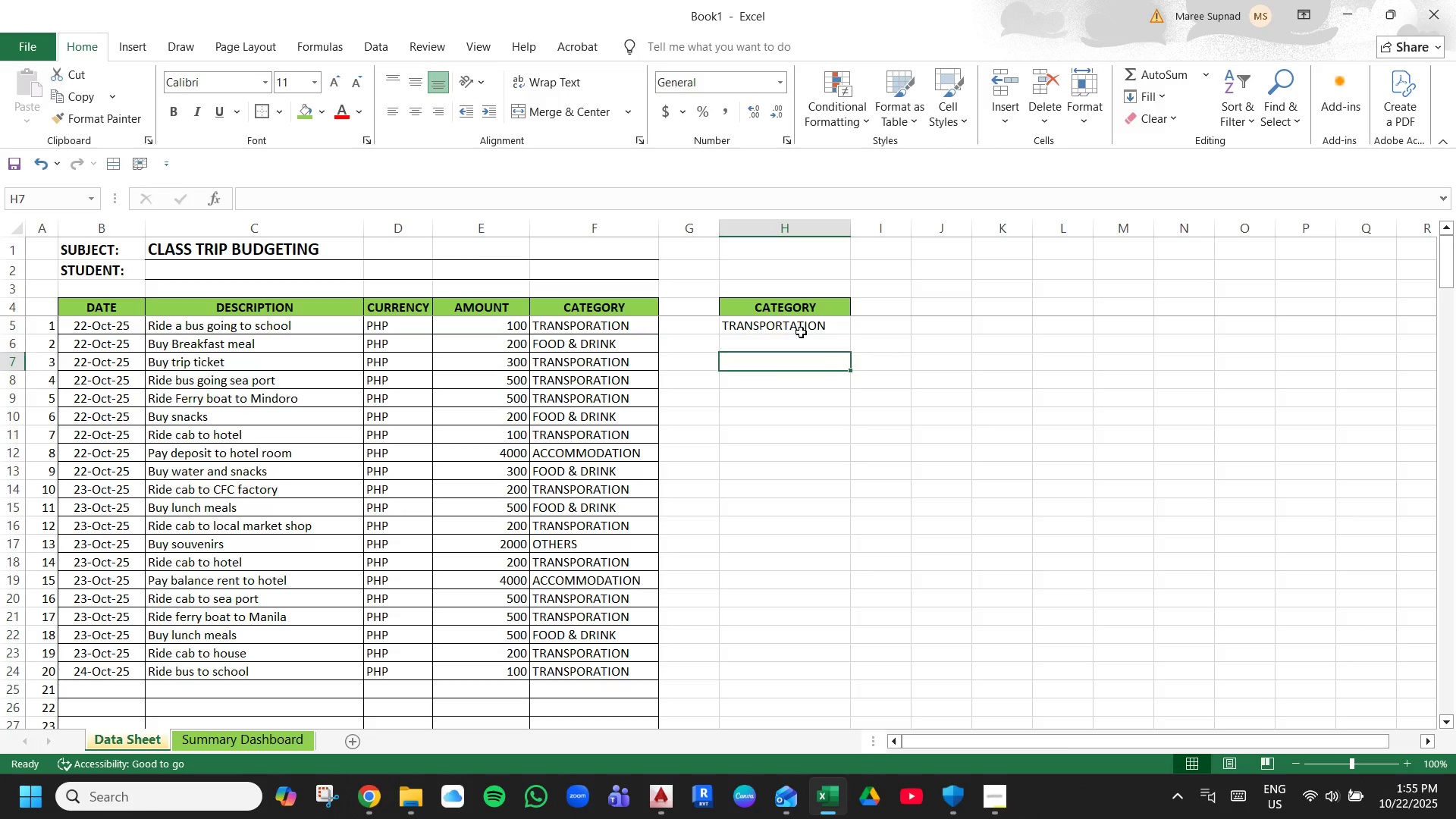 
key(ArrowUp)
 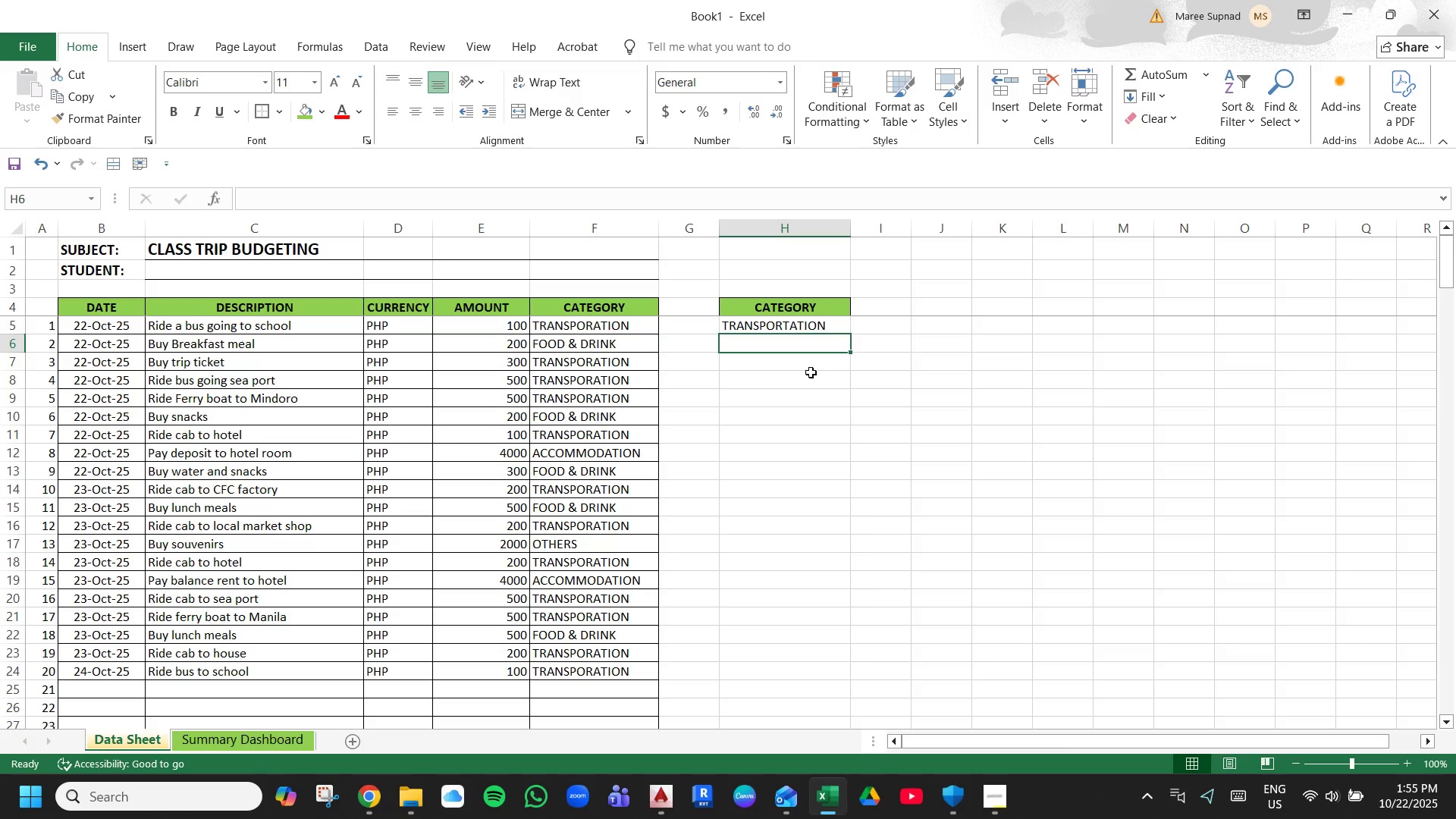 
type(FOOD & DRINK)
 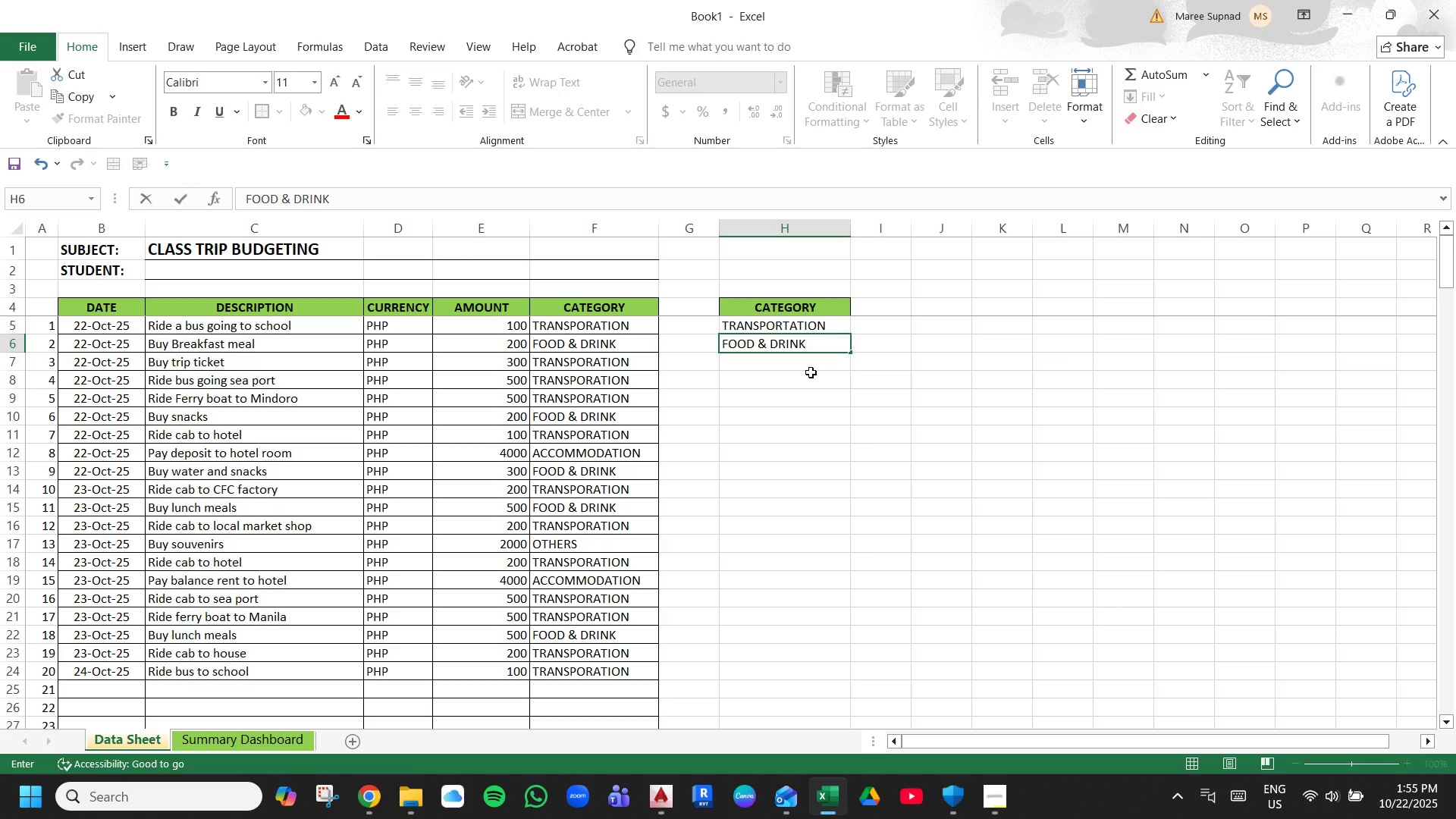 
key(Enter)
 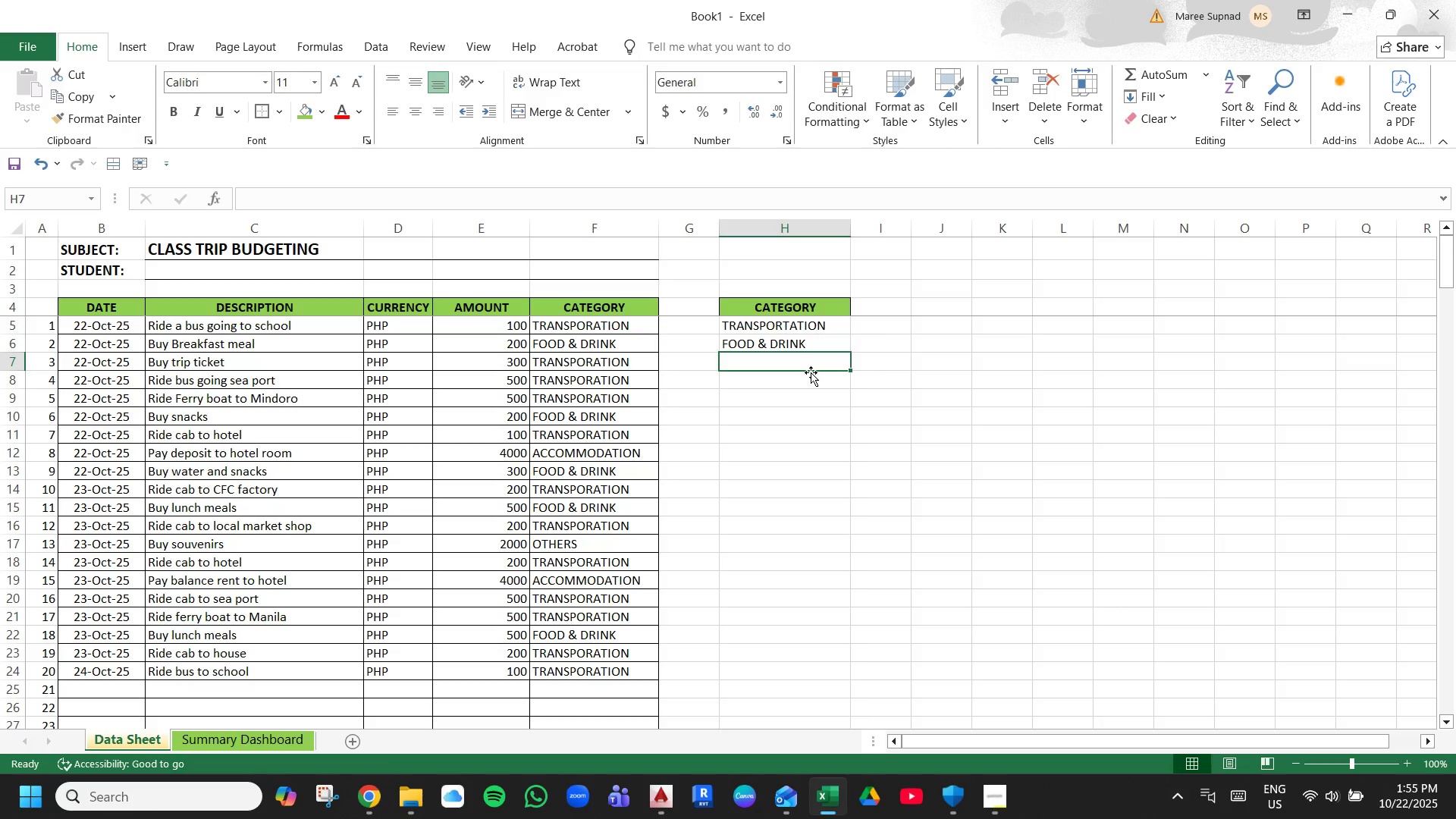 
type(ACCOMMODATION)
 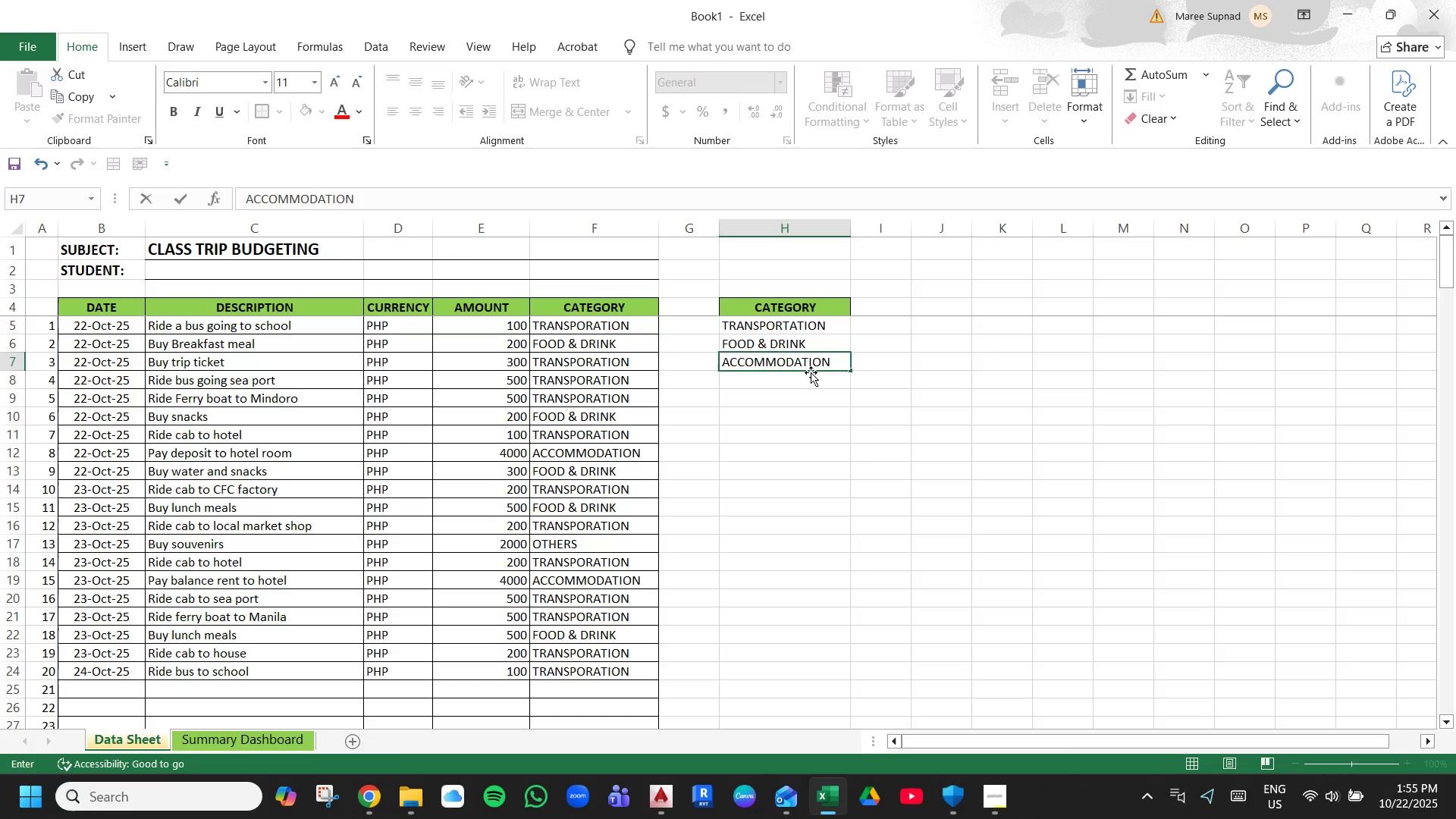 
key(Enter)
 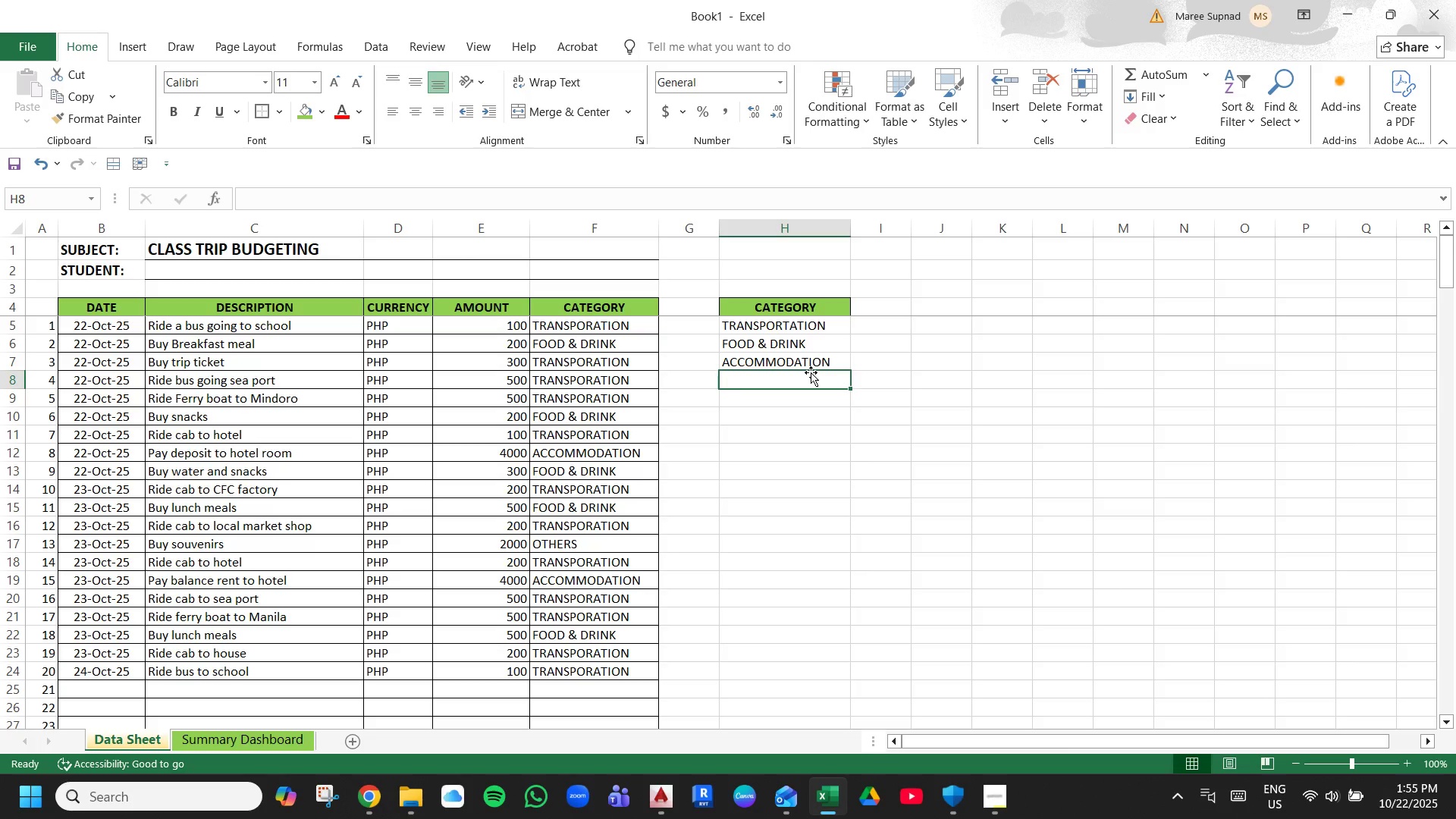 
type(OTHERS)
 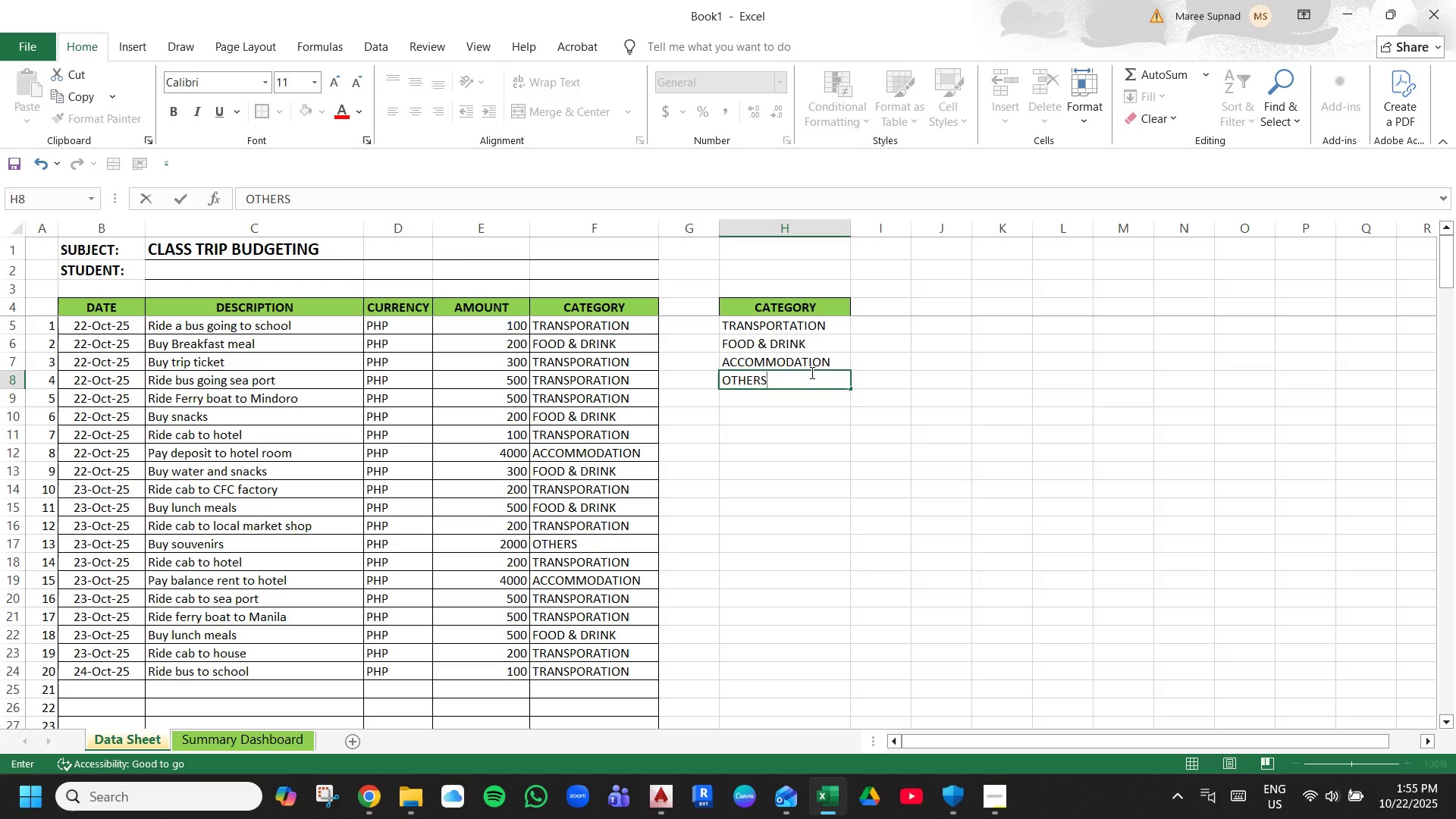 
key(Enter)
 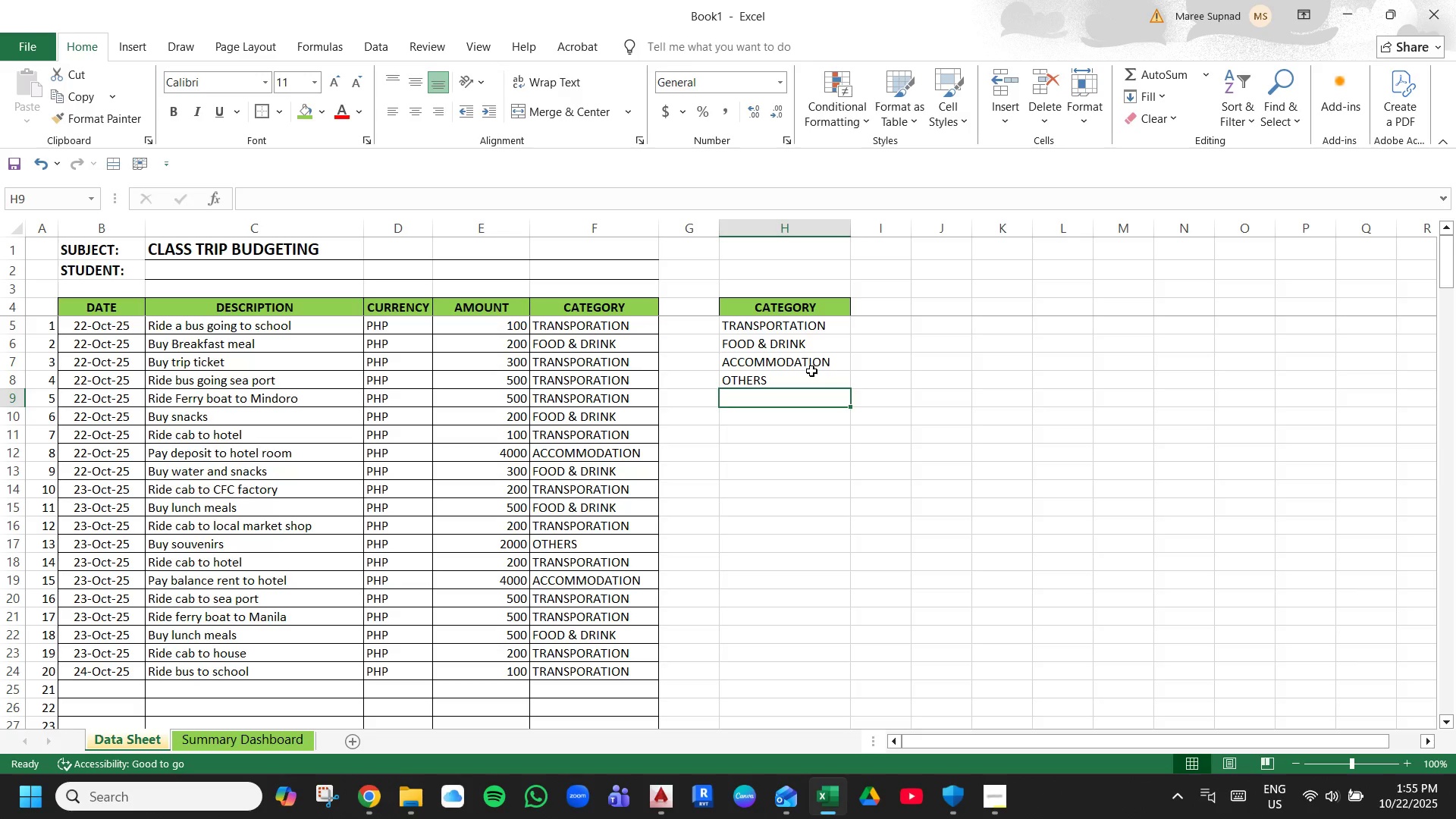 
left_click([869, 348])
 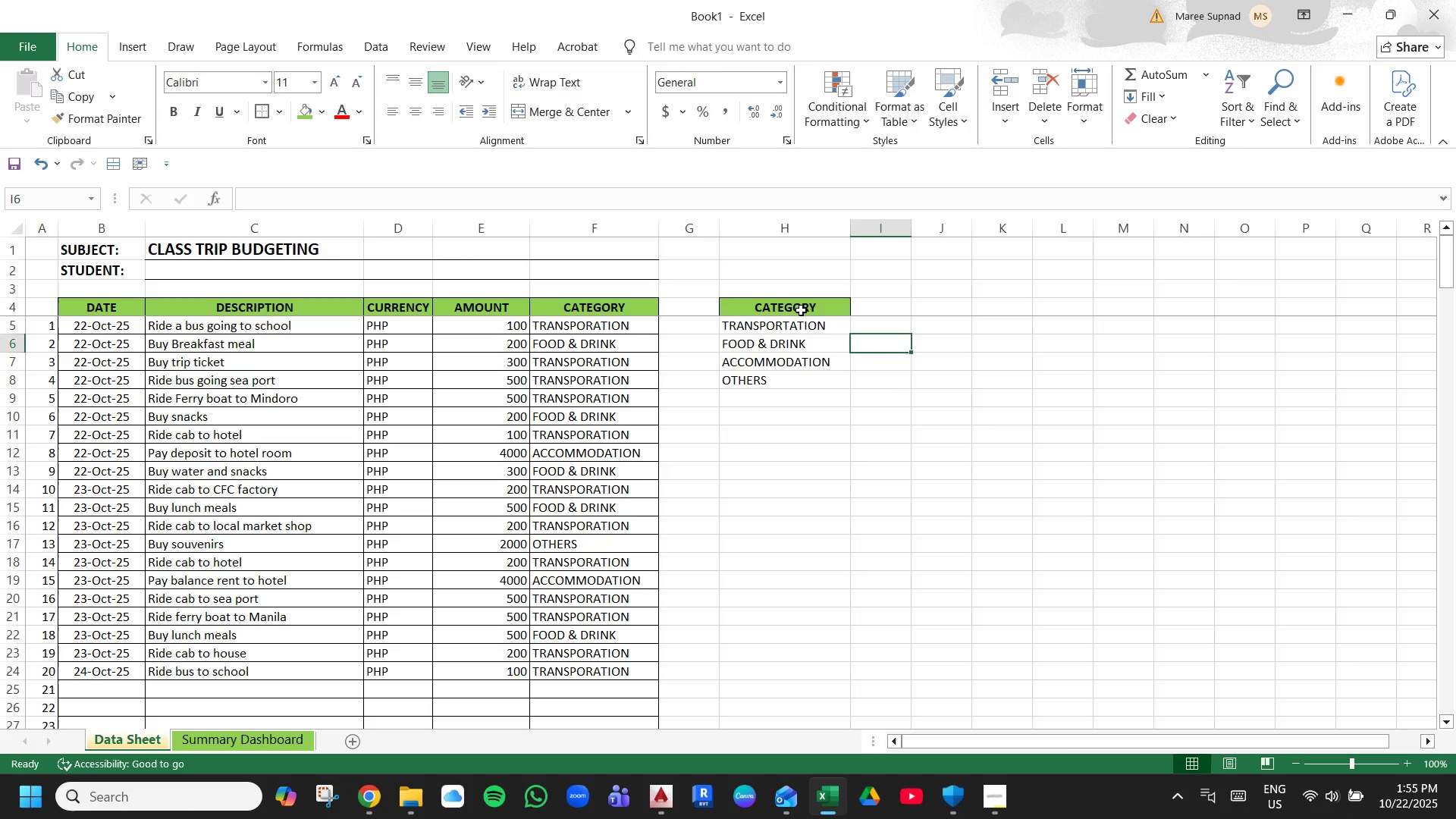 
left_click_drag(start_coordinate=[801, 309], to_coordinate=[895, 384])
 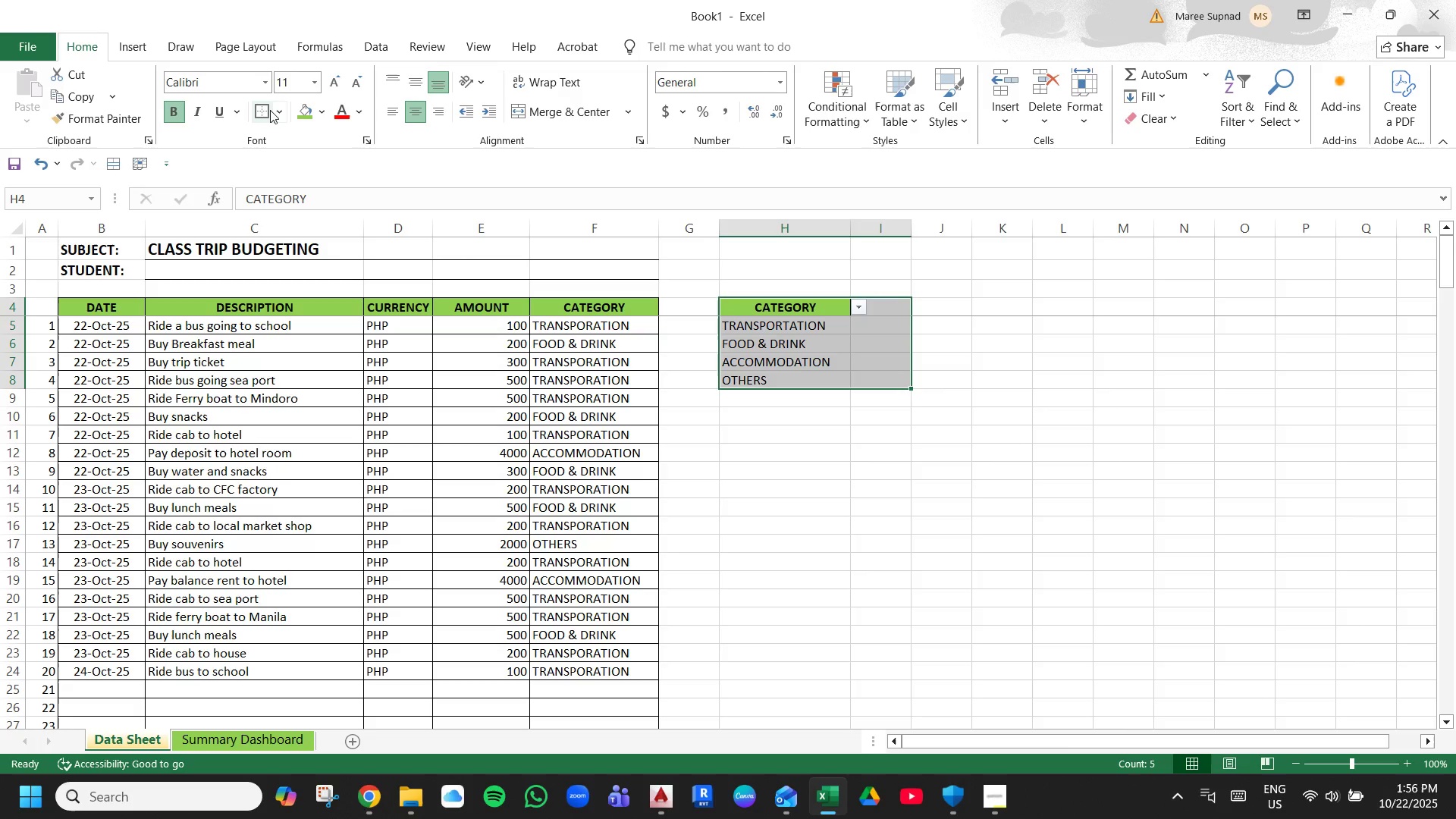 
left_click([273, 109])
 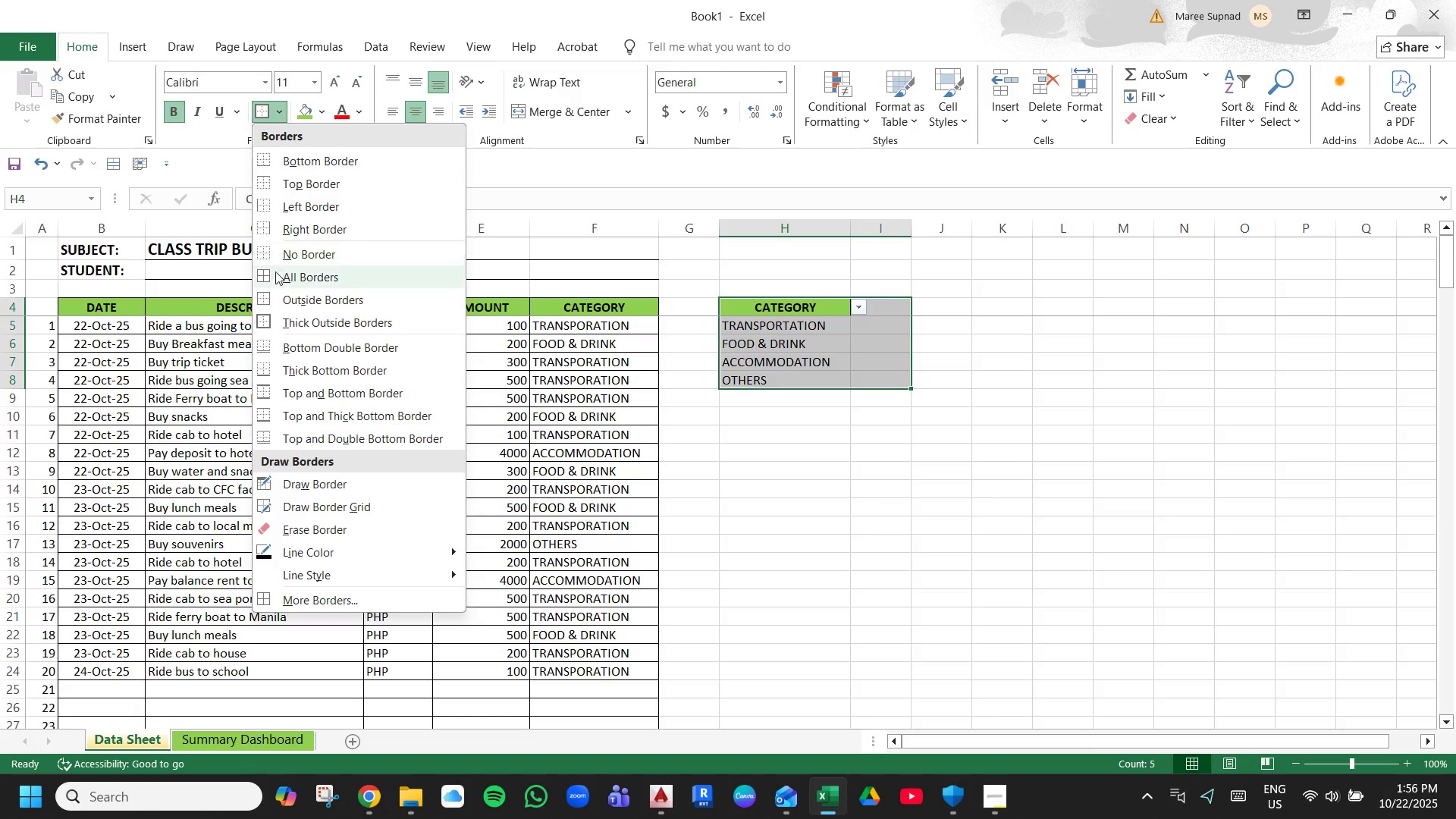 
left_click([279, 276])
 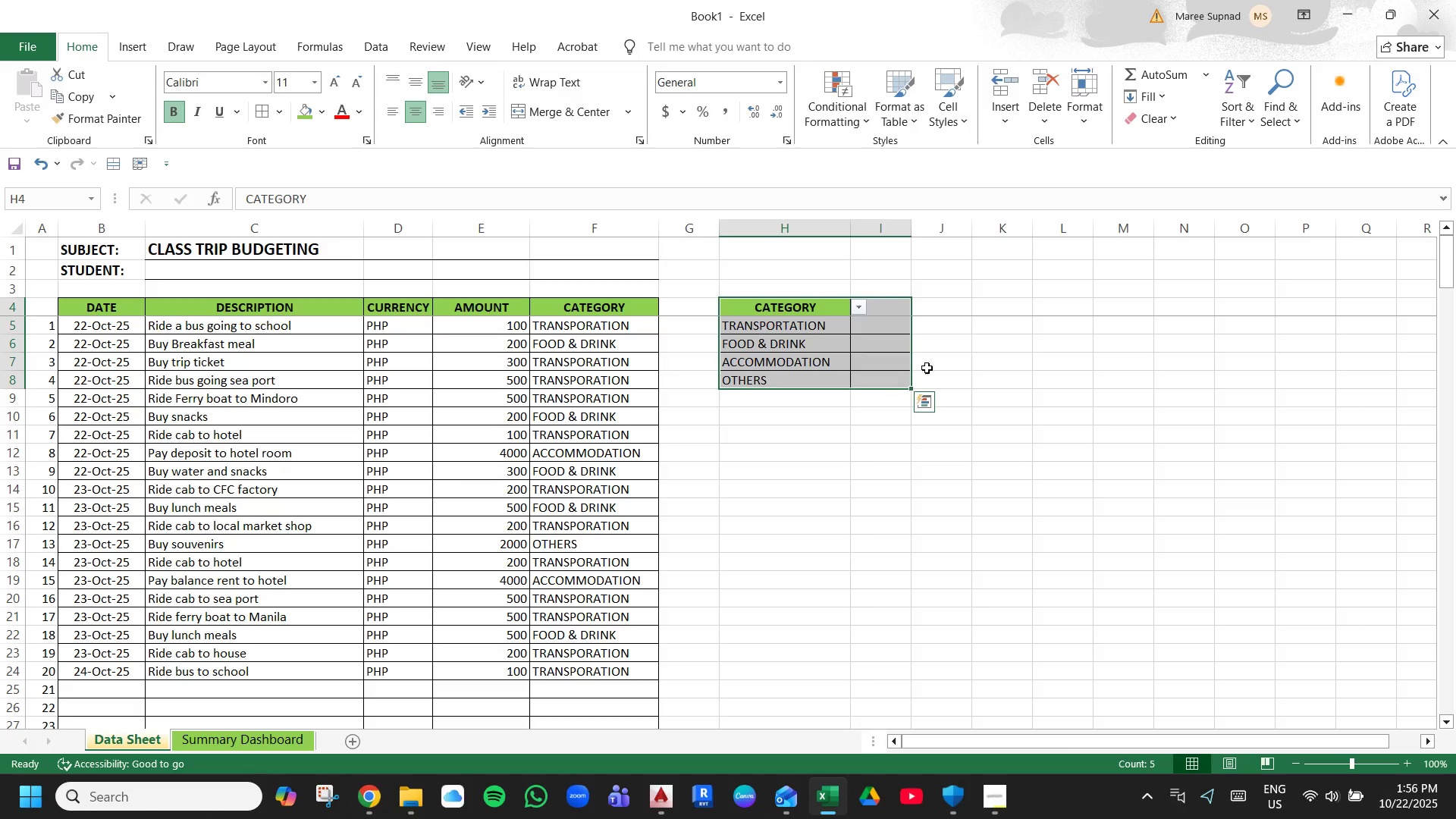 
left_click([931, 364])
 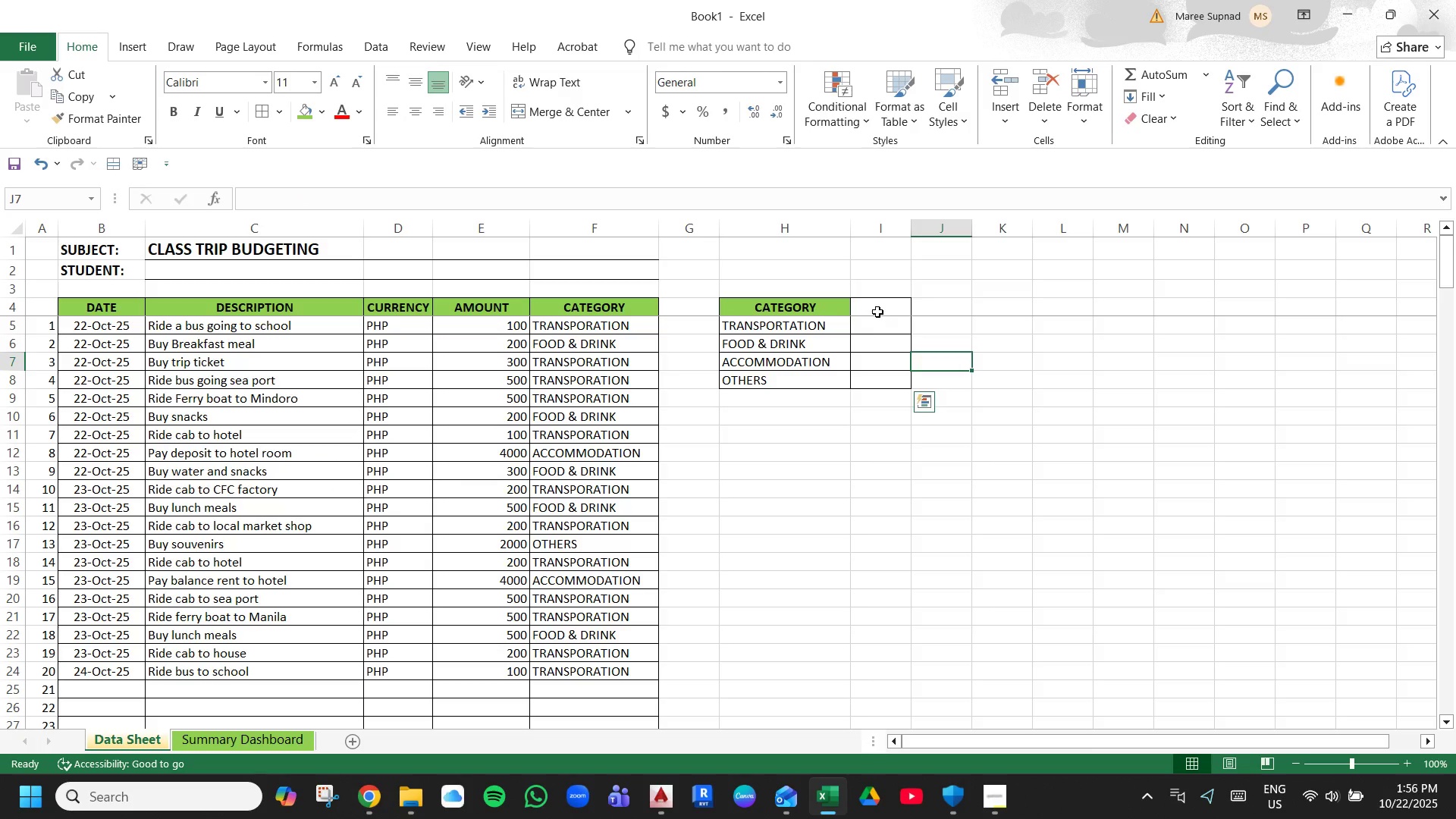 
left_click([877, 309])
 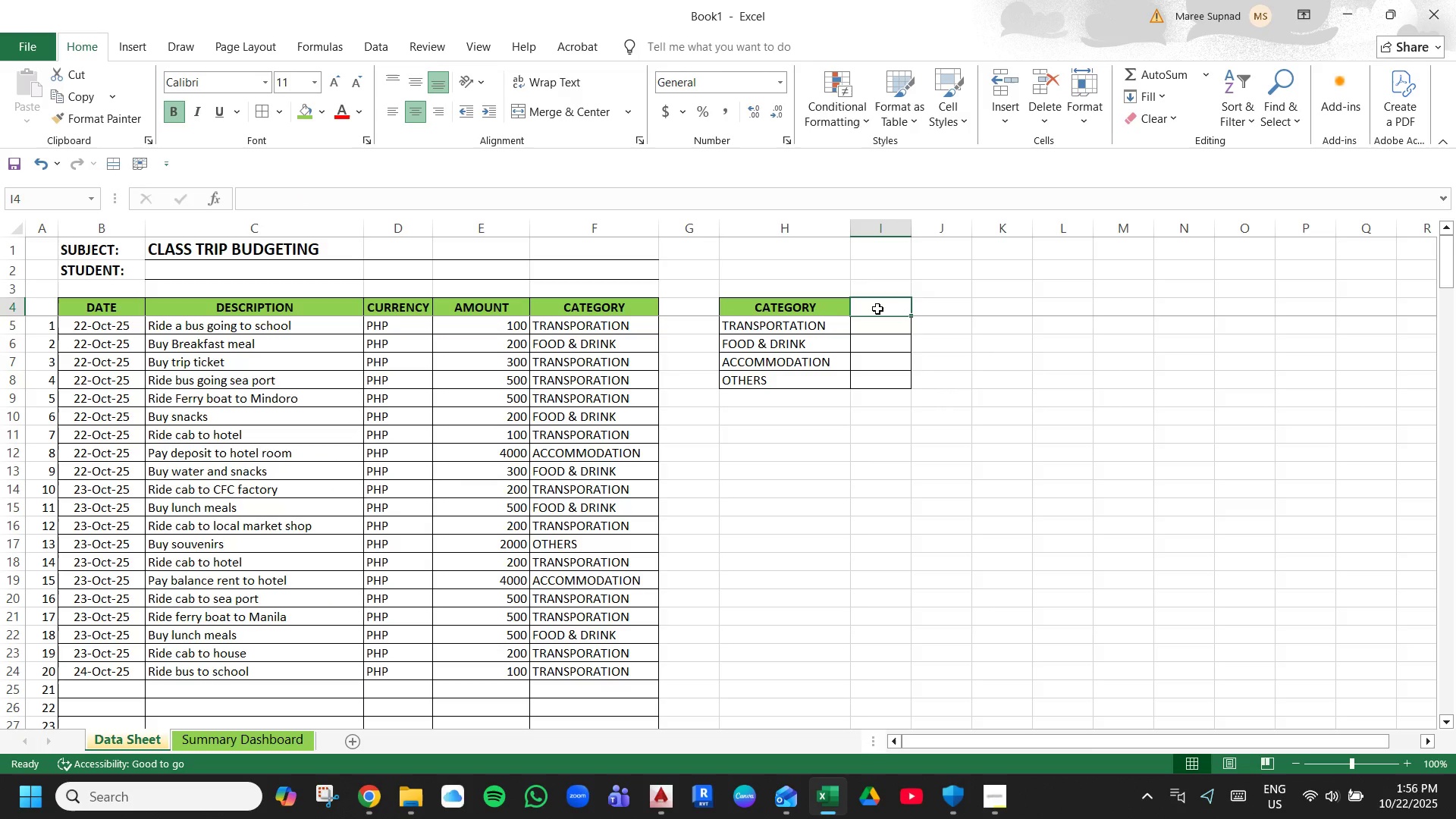 
type(AMOUNT)
 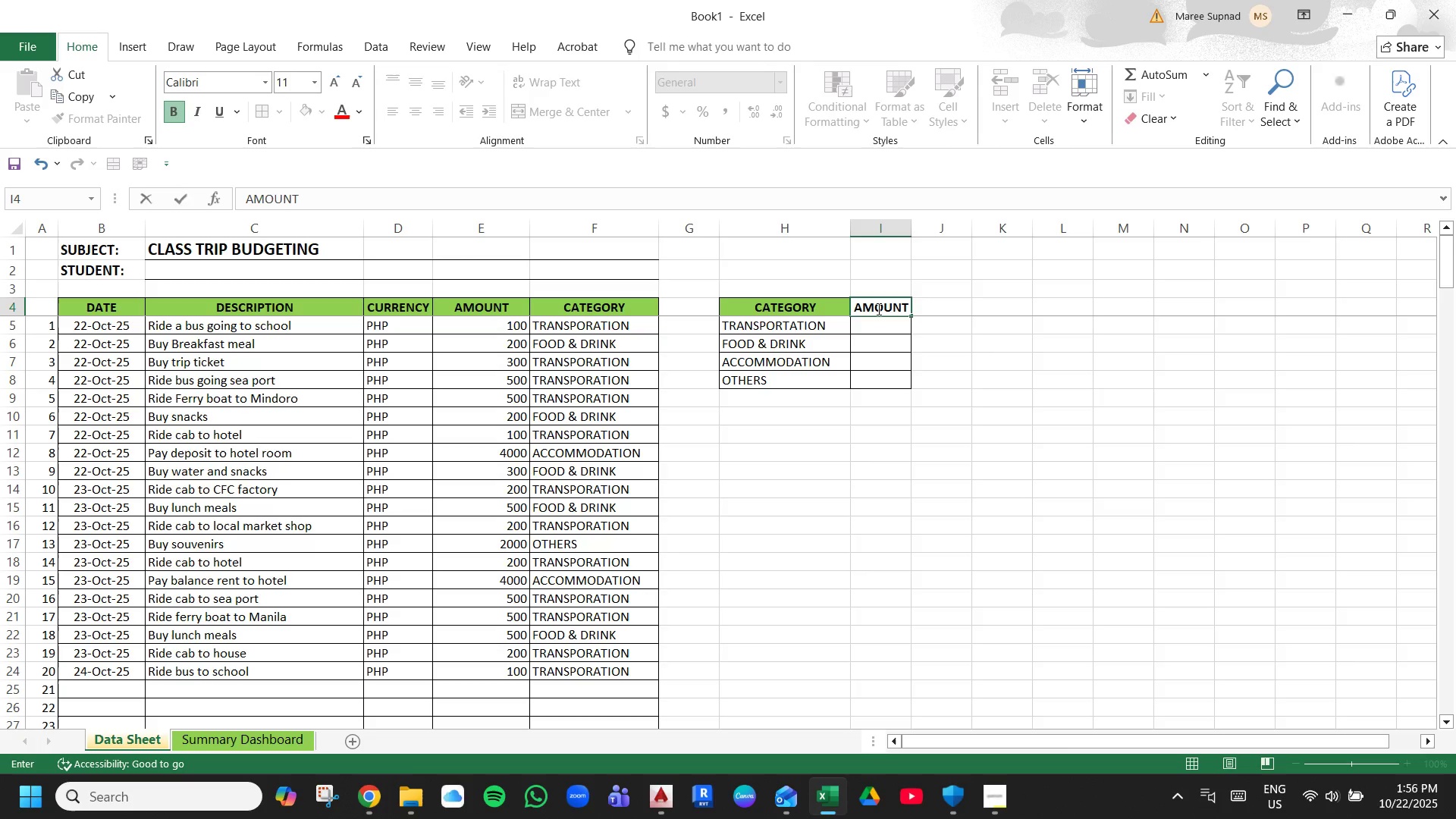 
key(Enter)
 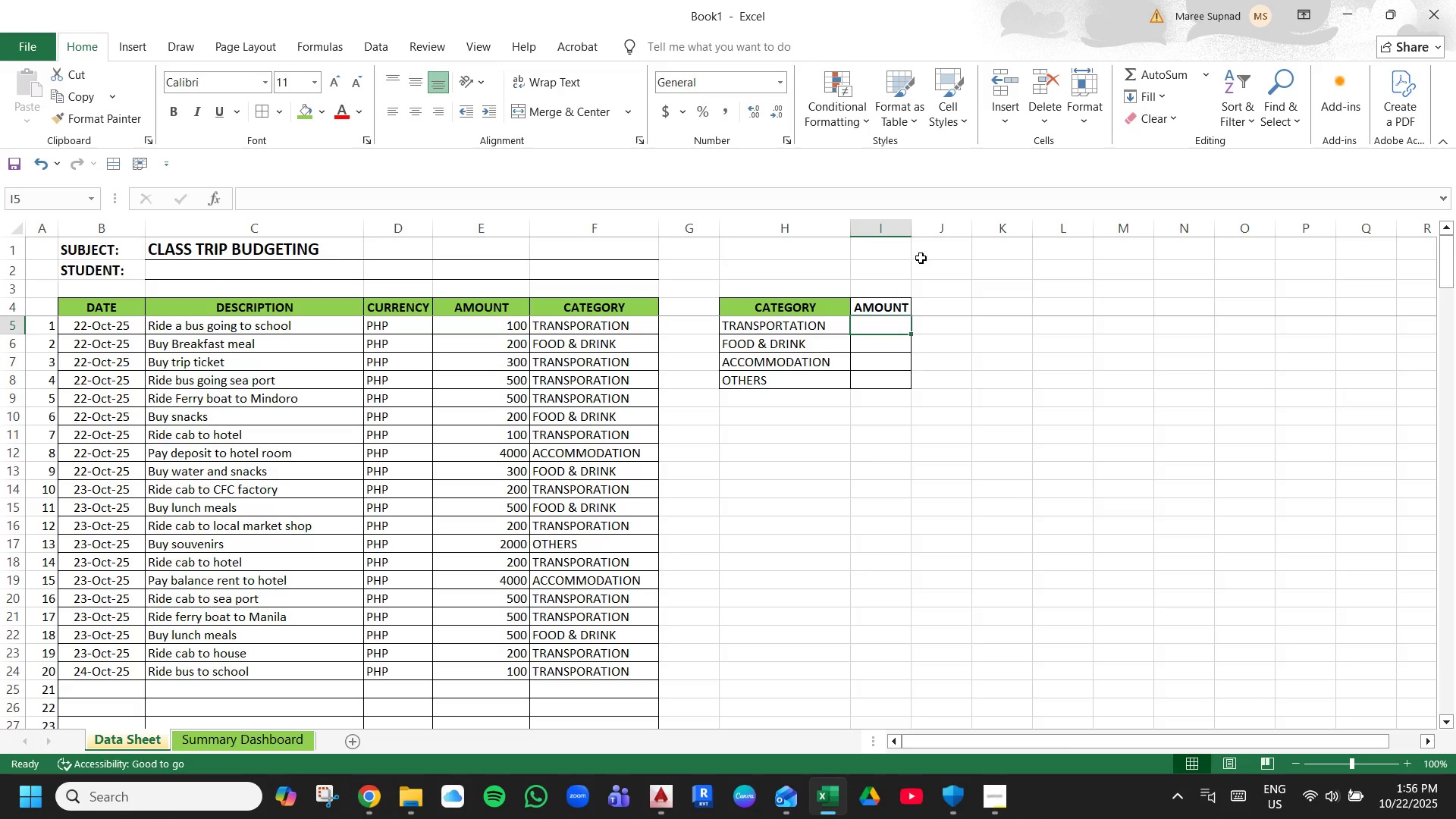 
left_click_drag(start_coordinate=[913, 233], to_coordinate=[957, 233])
 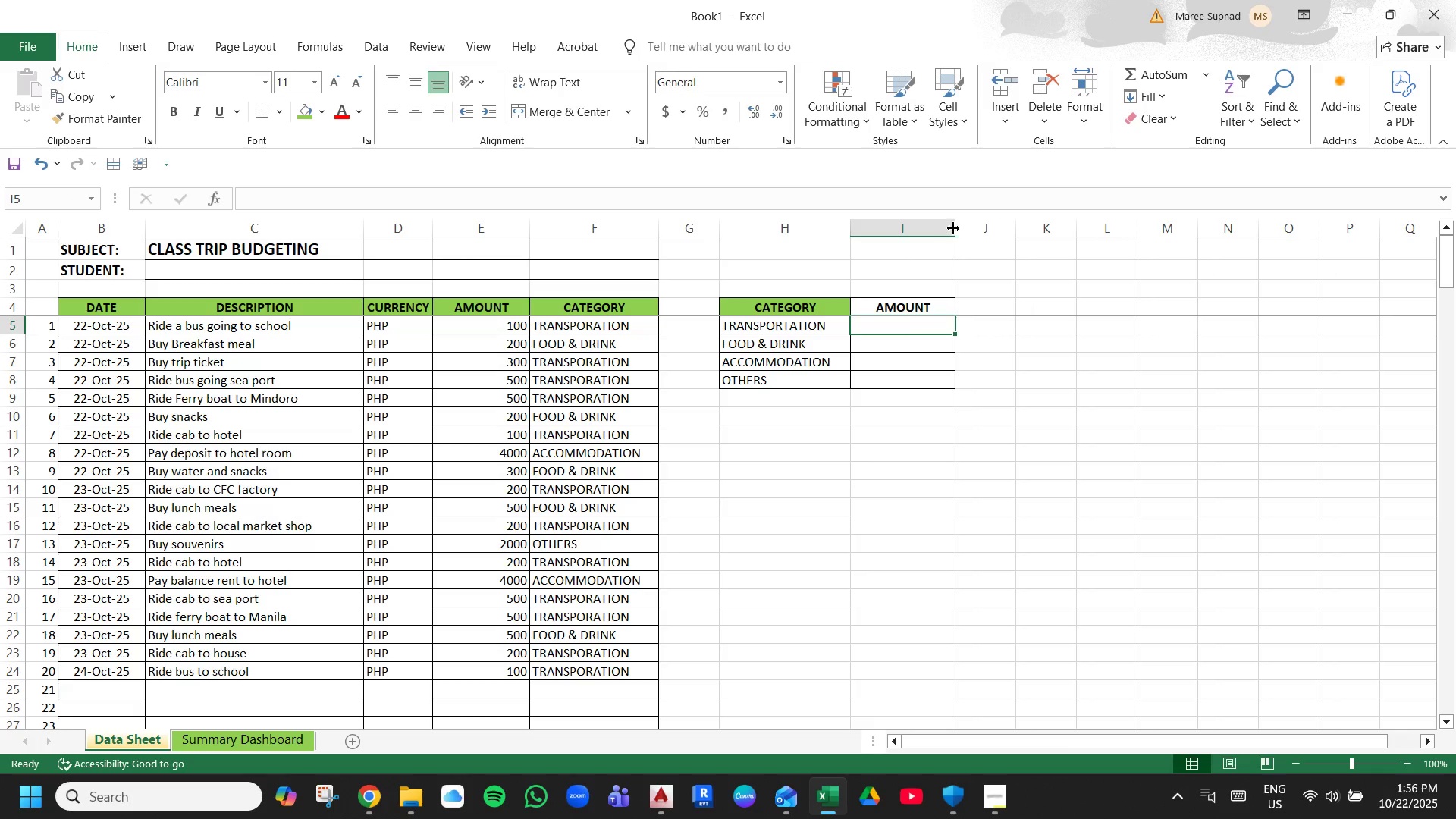 
left_click_drag(start_coordinate=[953, 228], to_coordinate=[994, 228])
 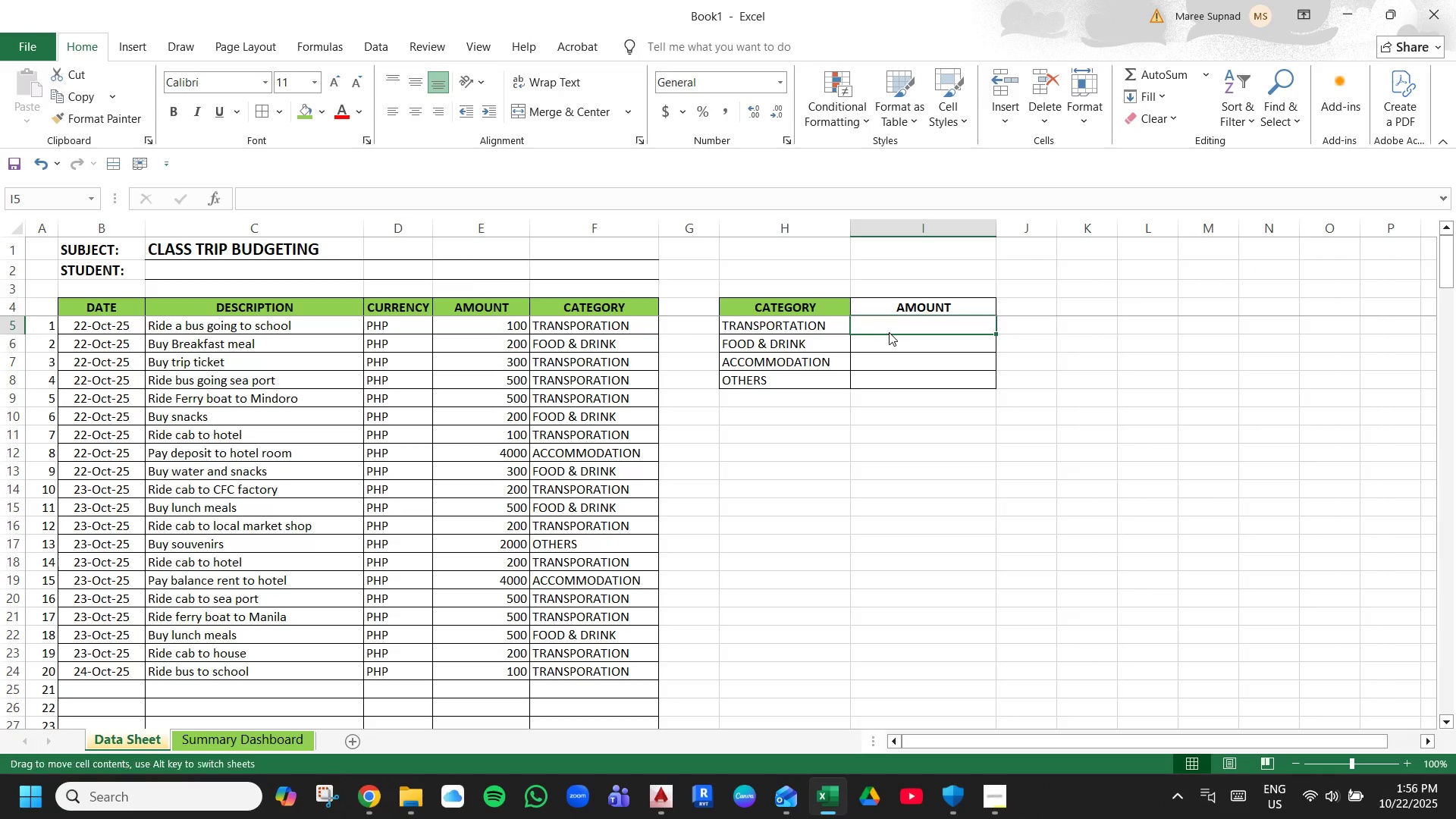 
left_click([889, 332])
 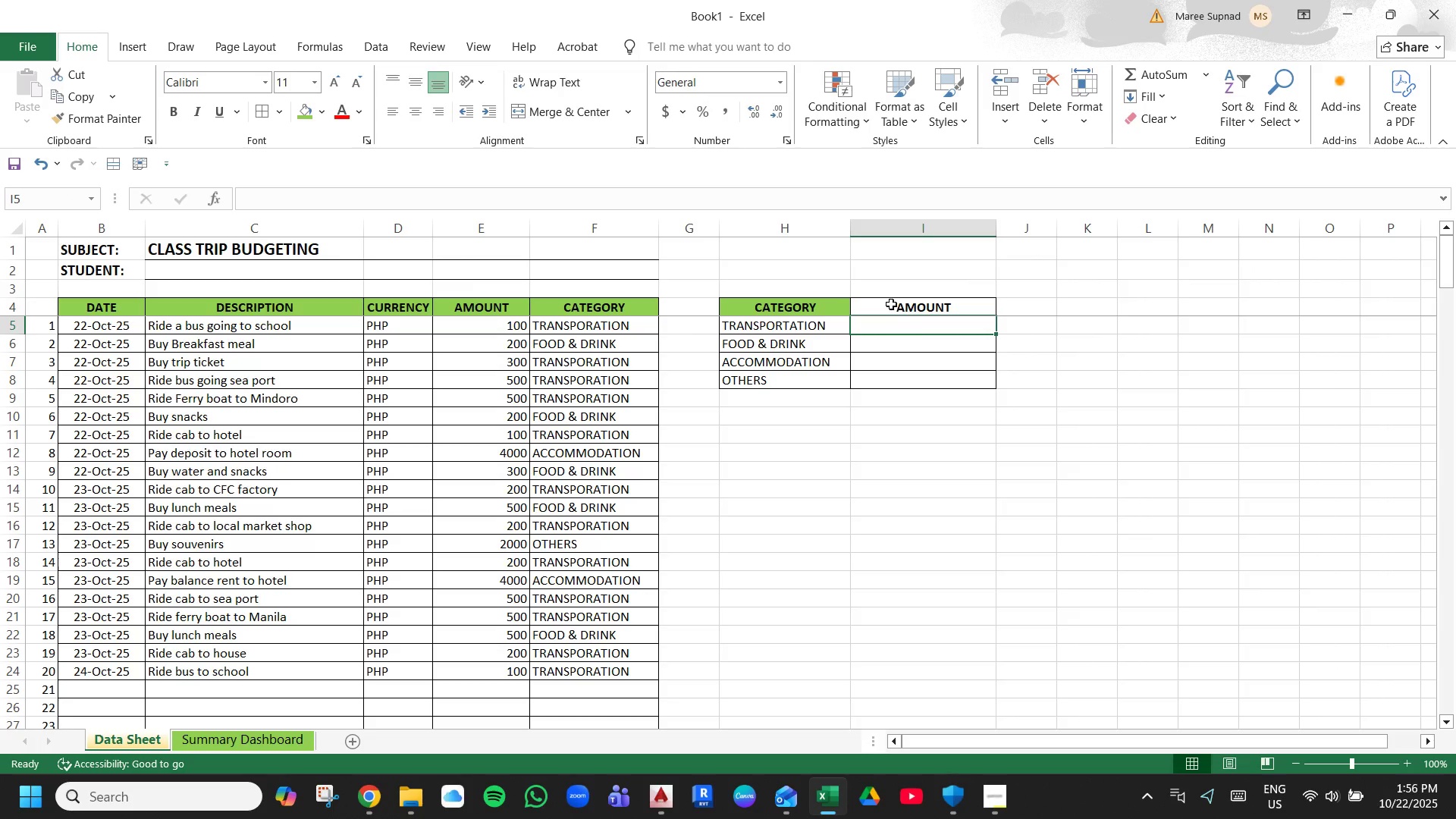 
left_click([891, 305])
 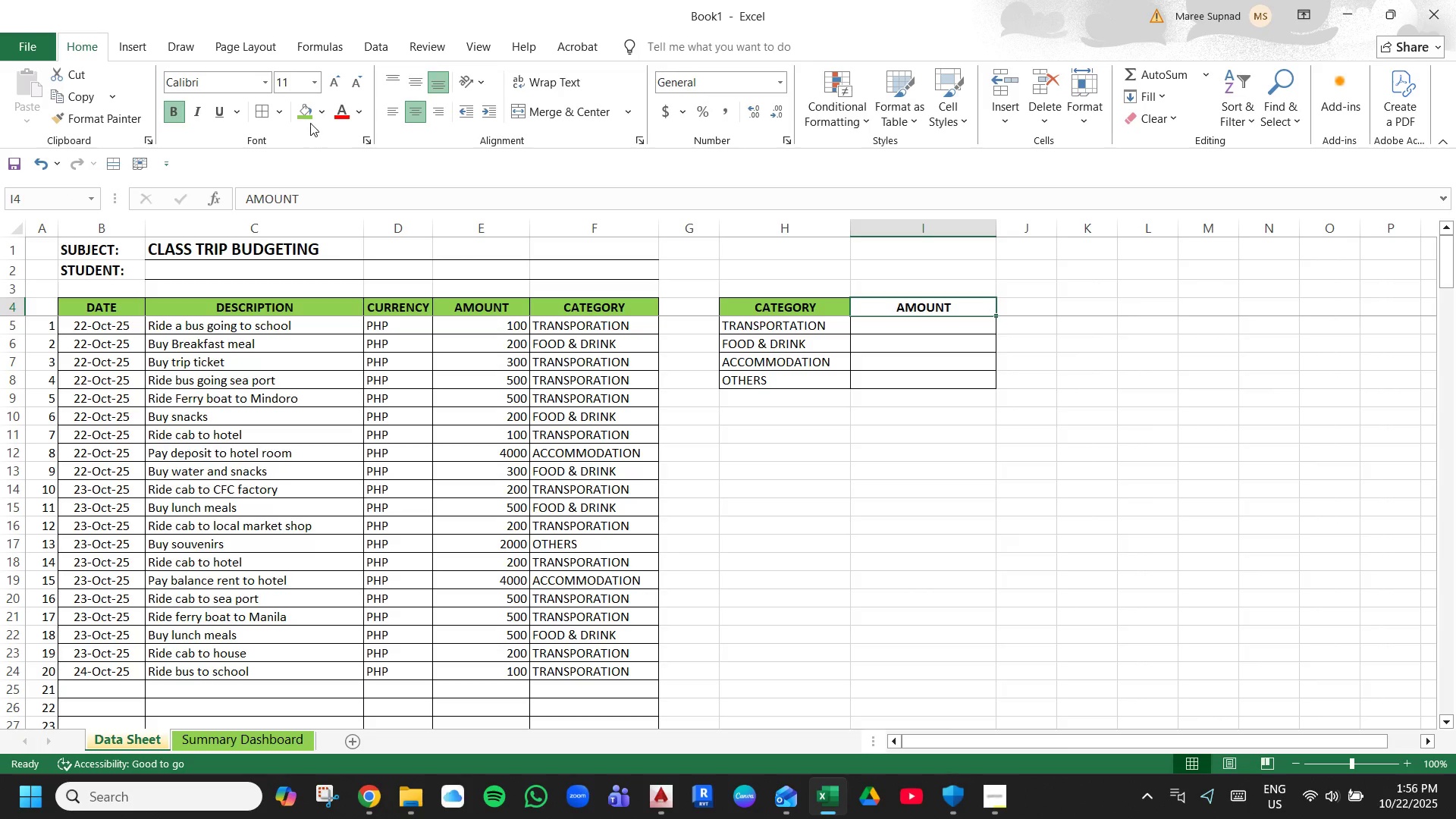 
left_click([310, 117])
 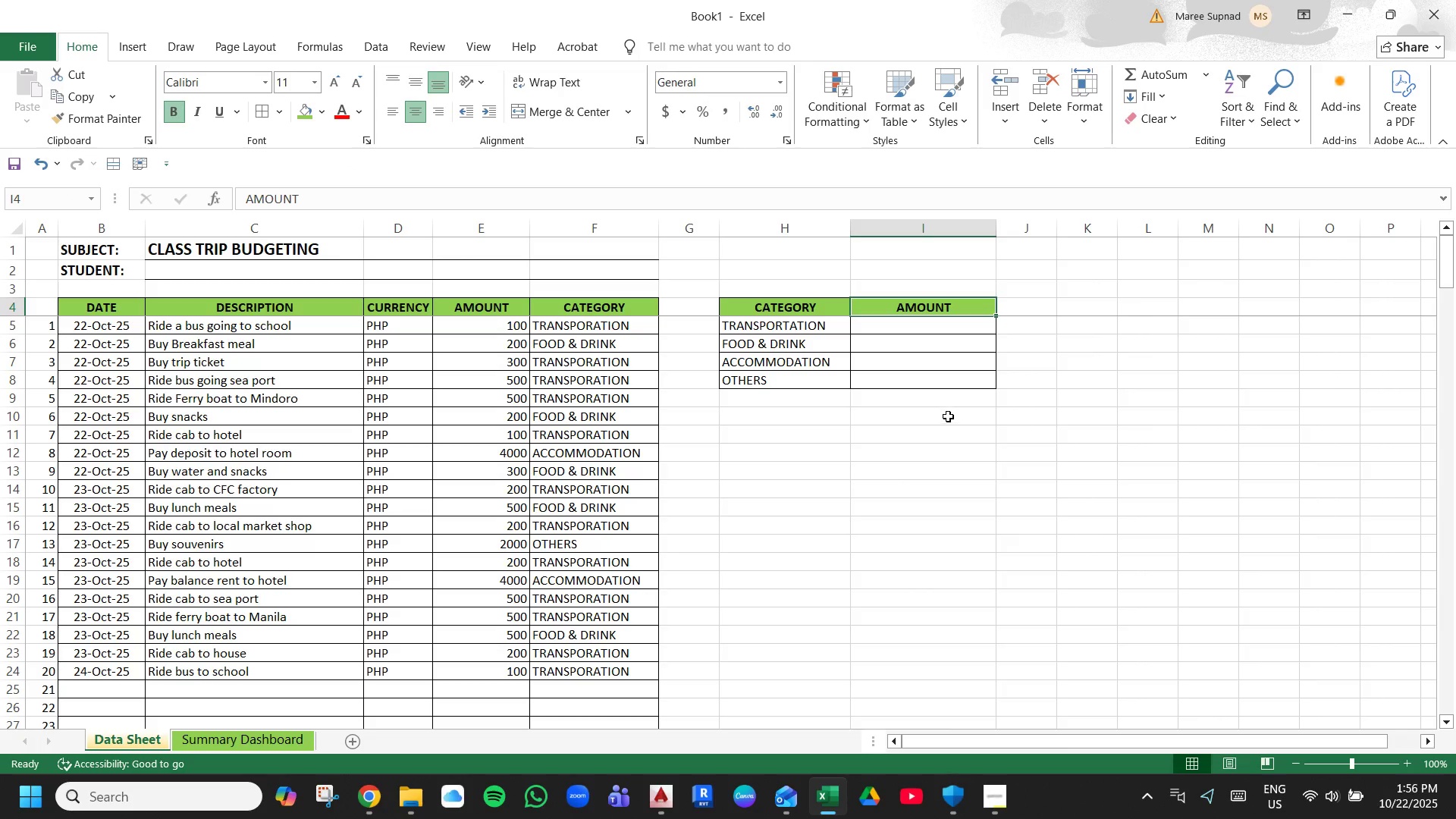 
left_click([946, 398])
 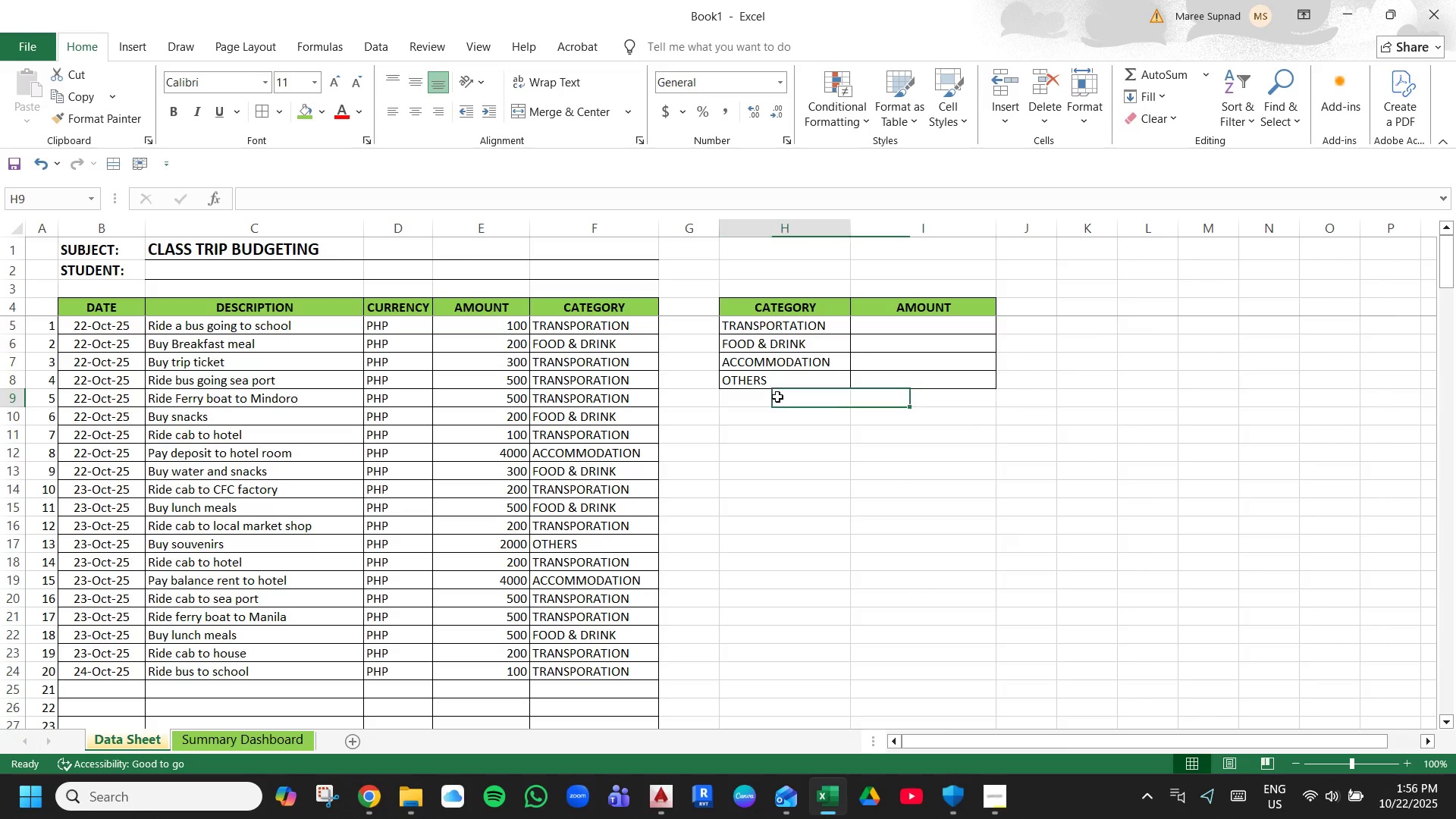 
left_click([777, 397])
 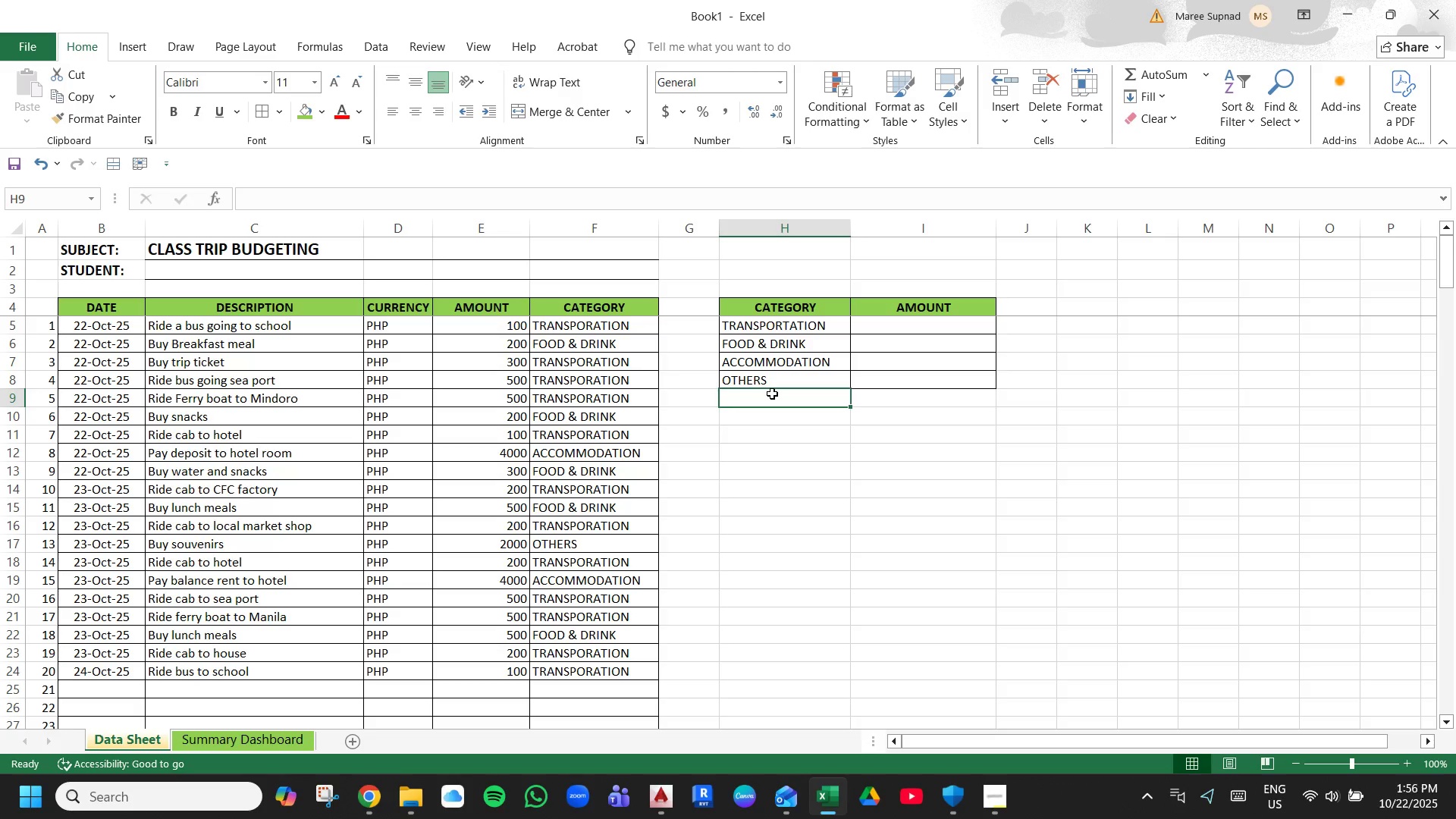 
type(TOTAL)
 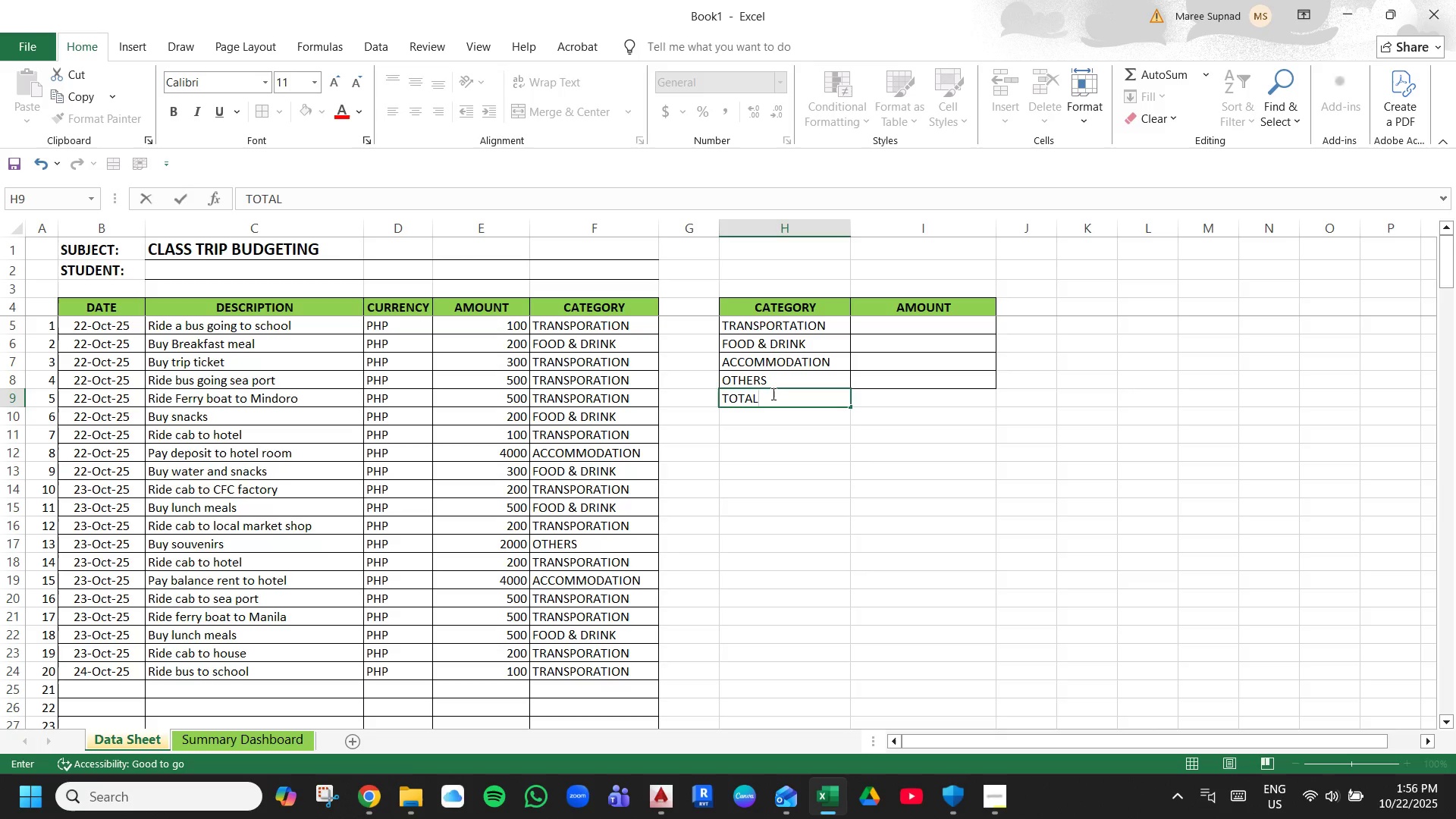 
key(Enter)
 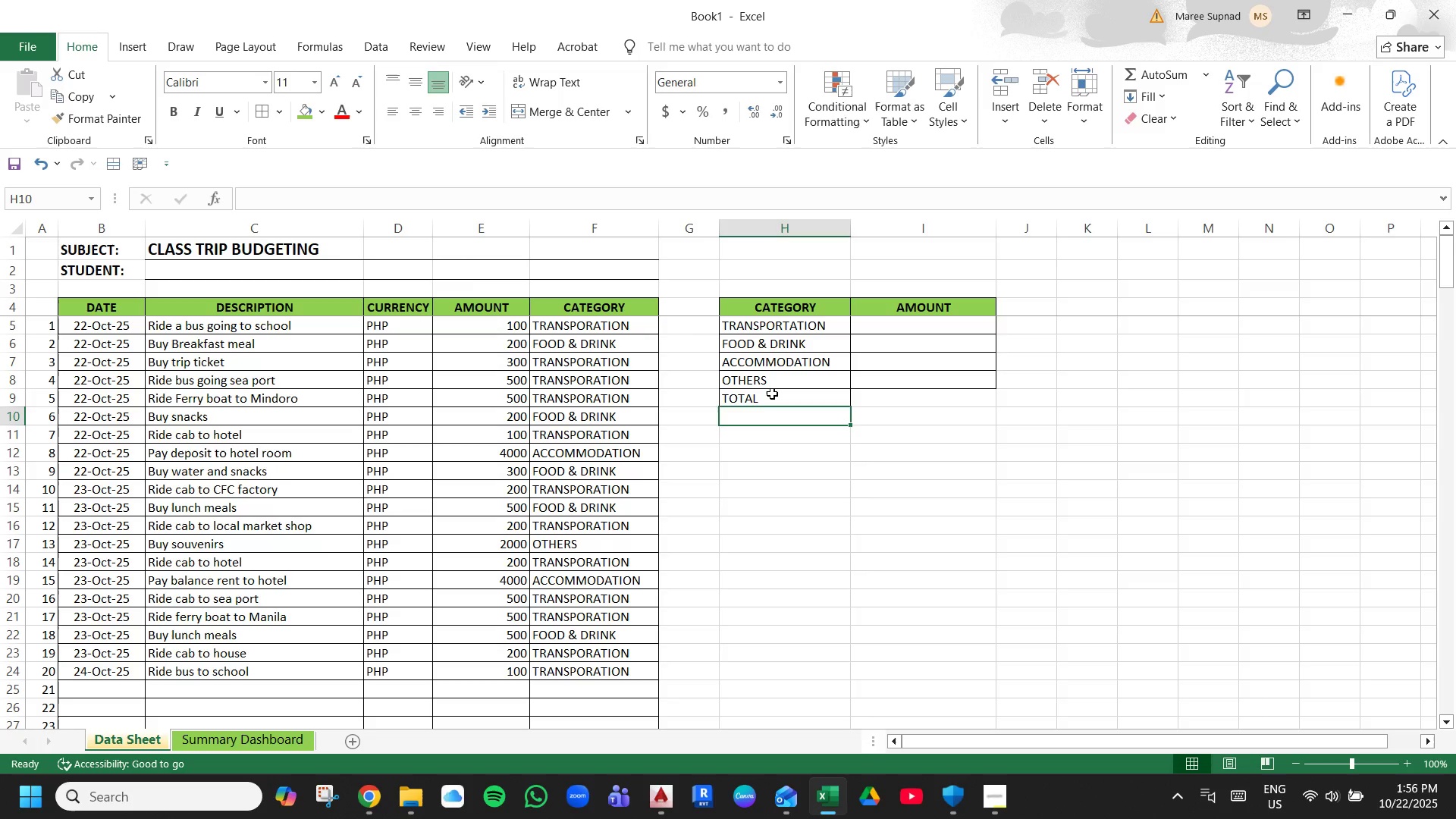 
left_click([772, 394])
 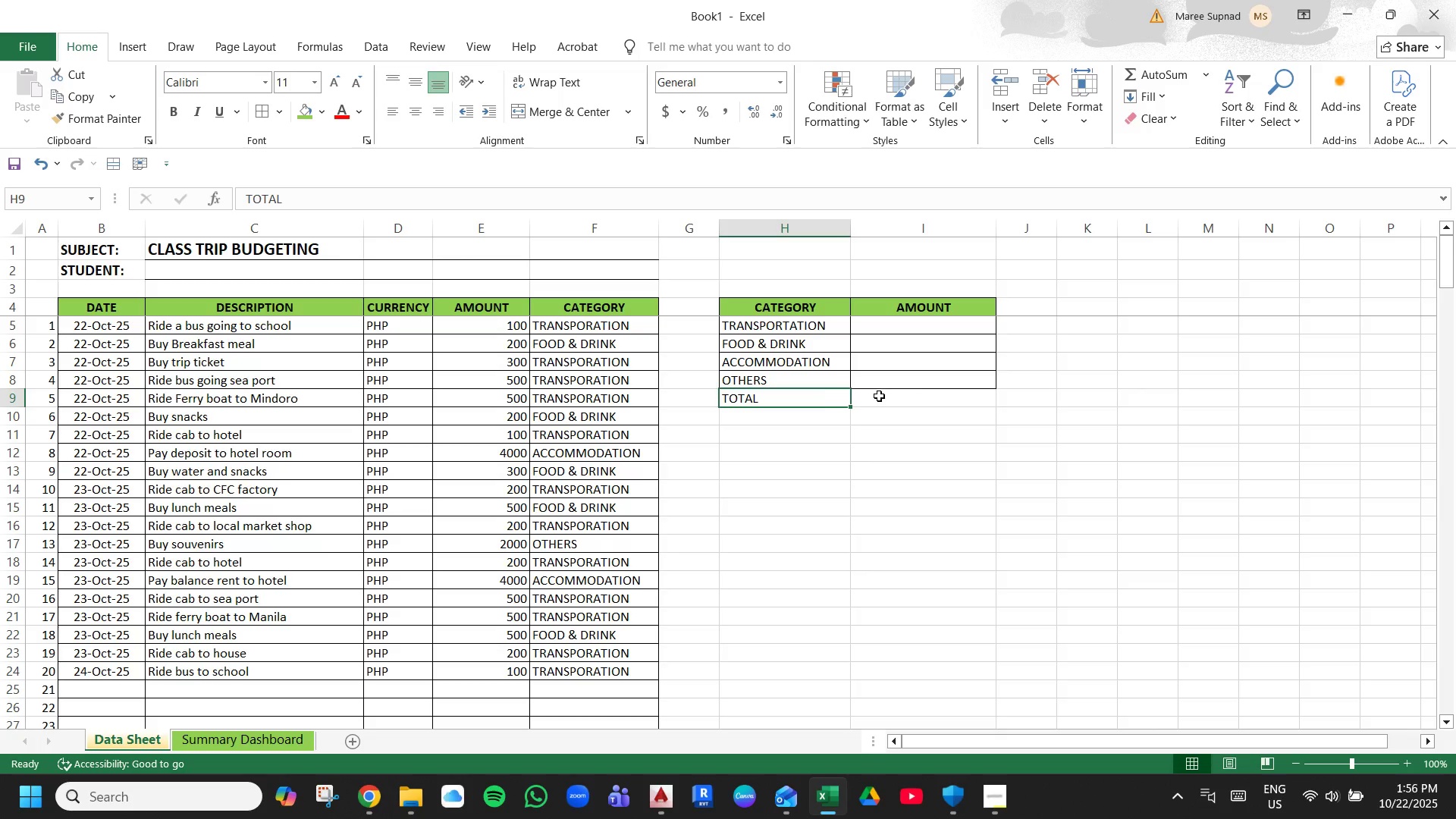 
left_click_drag(start_coordinate=[827, 398], to_coordinate=[874, 397])
 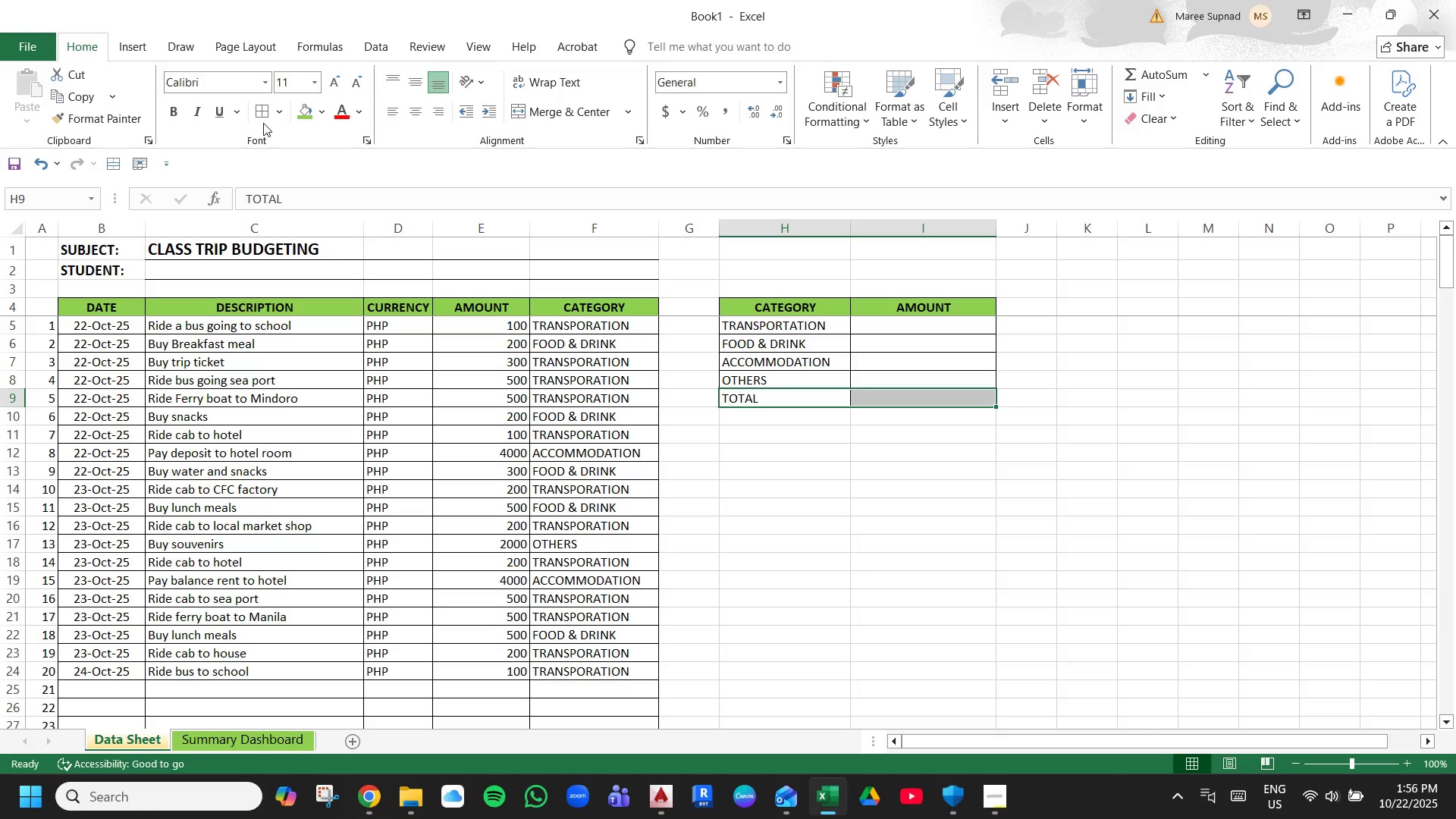 
left_click([261, 116])
 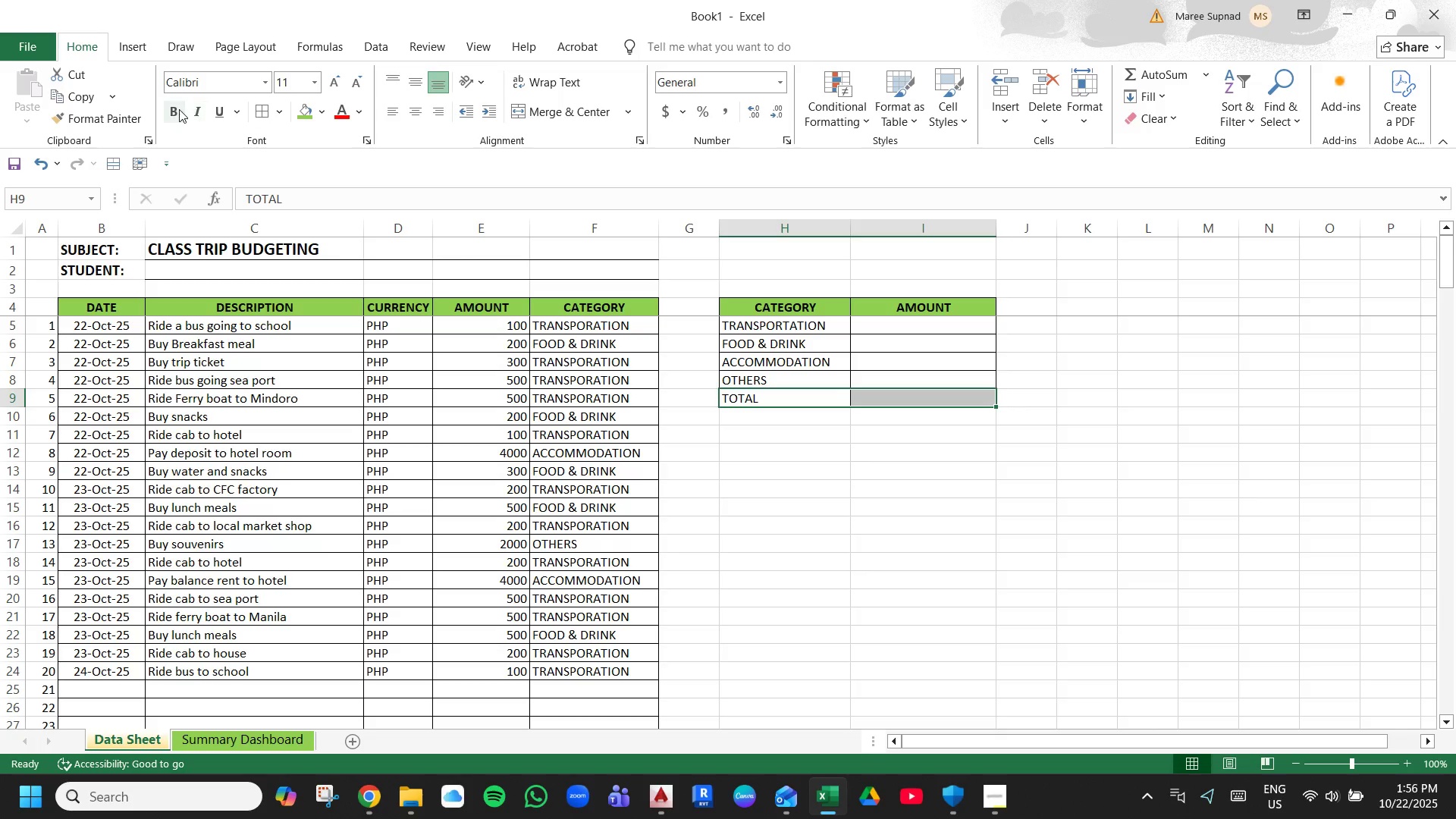 
left_click([179, 109])
 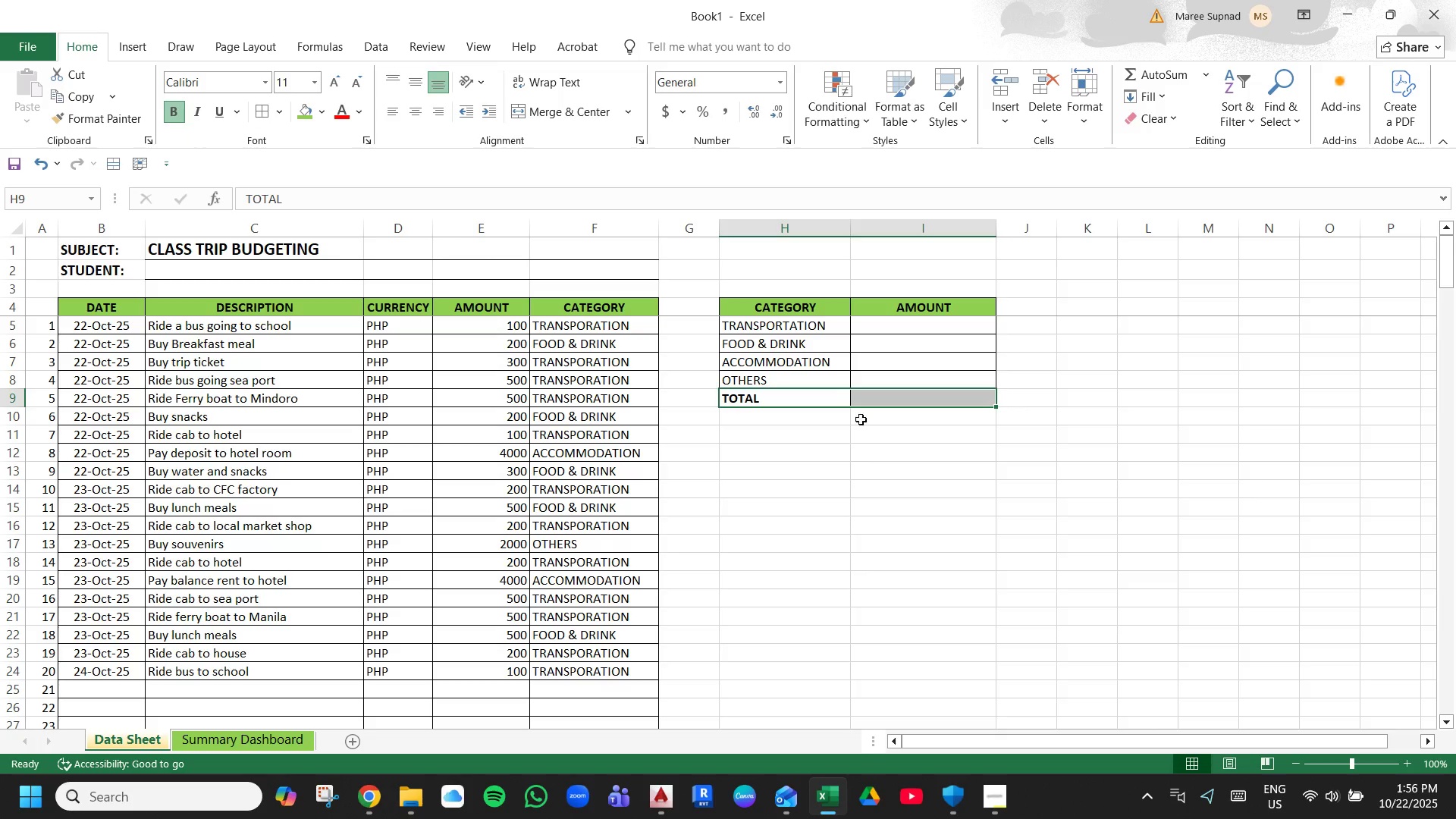 
left_click([886, 430])
 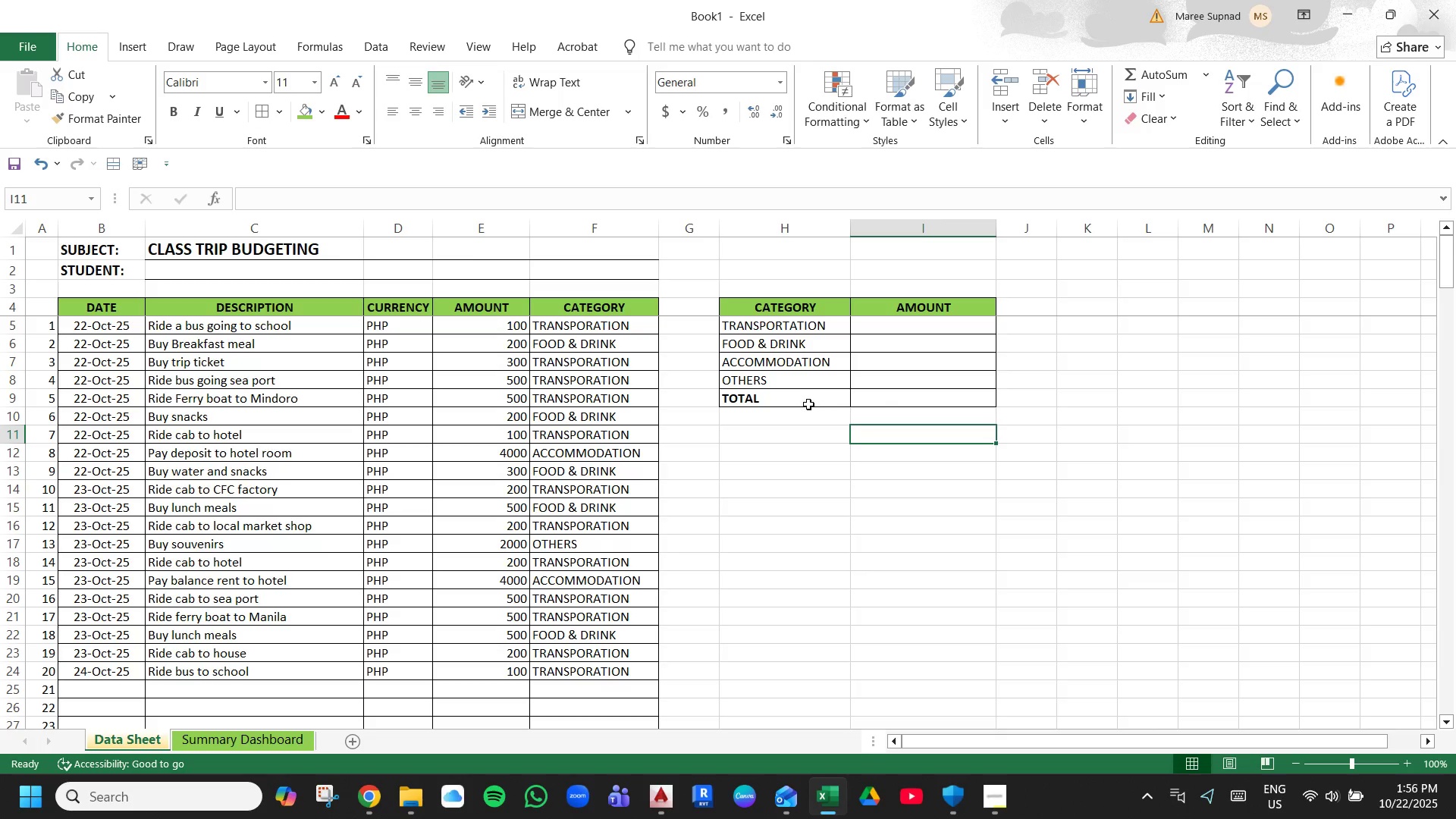 
left_click_drag(start_coordinate=[808, 404], to_coordinate=[861, 403])
 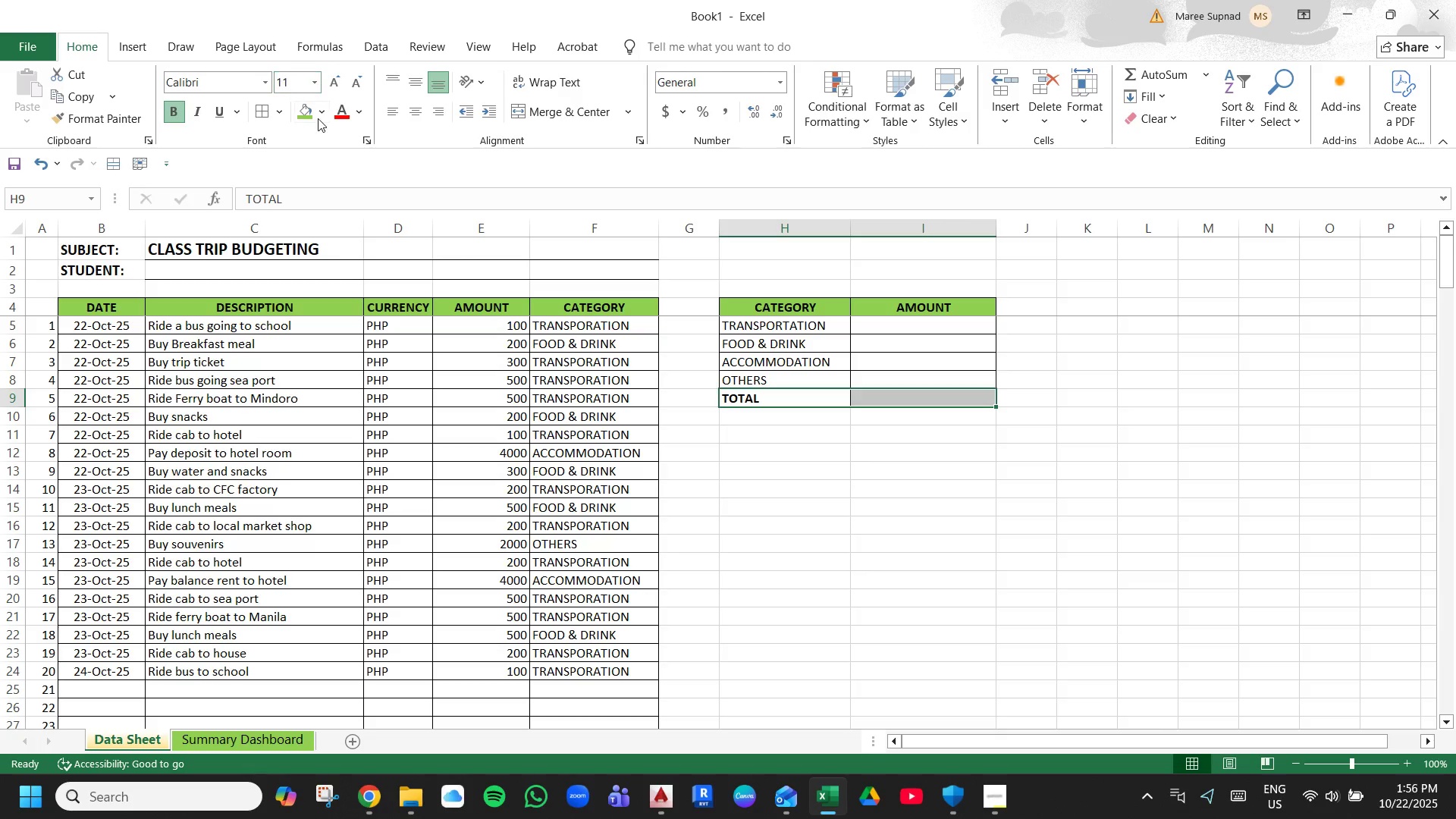 
left_click([321, 121])
 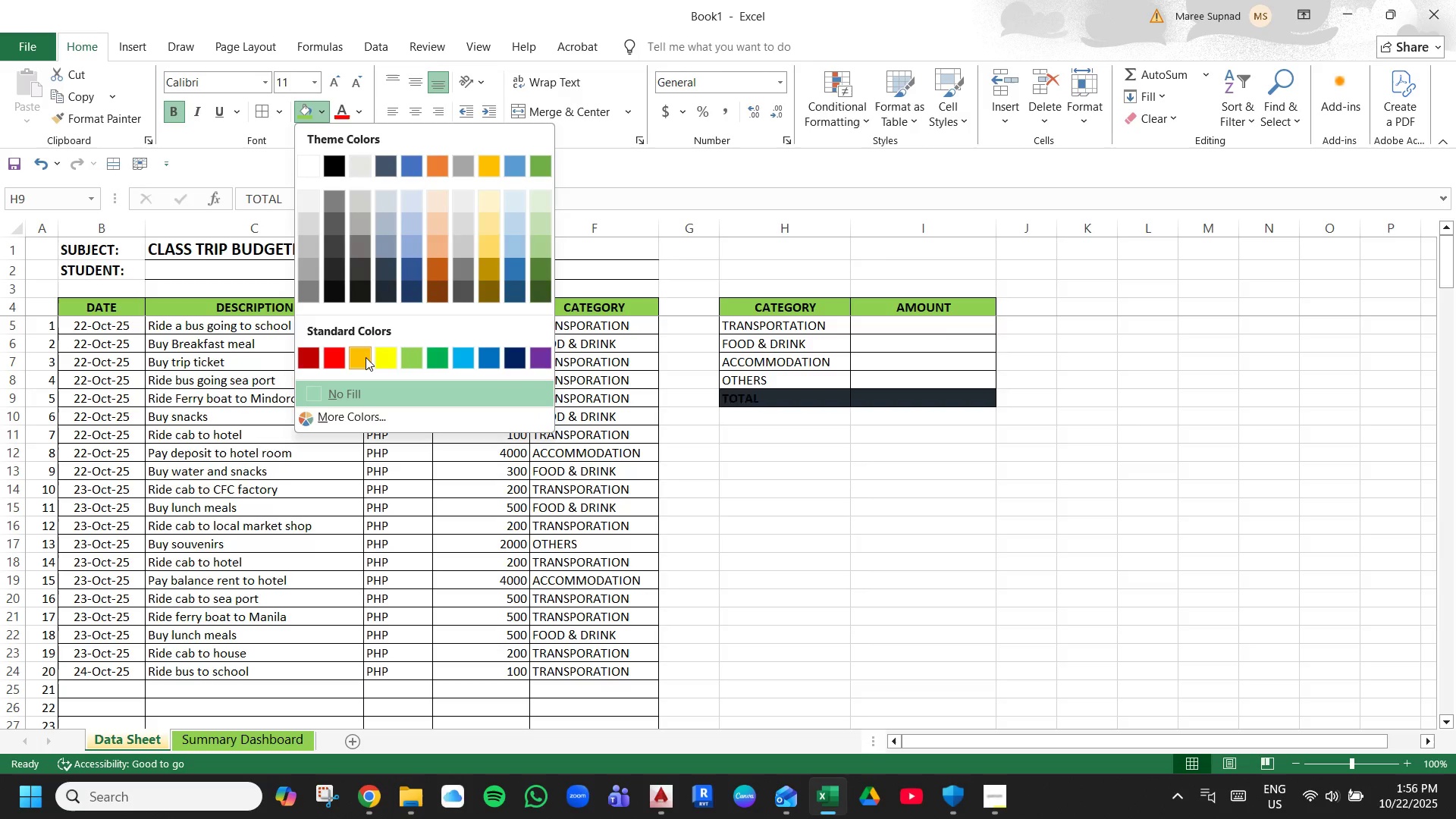 
left_click([366, 357])
 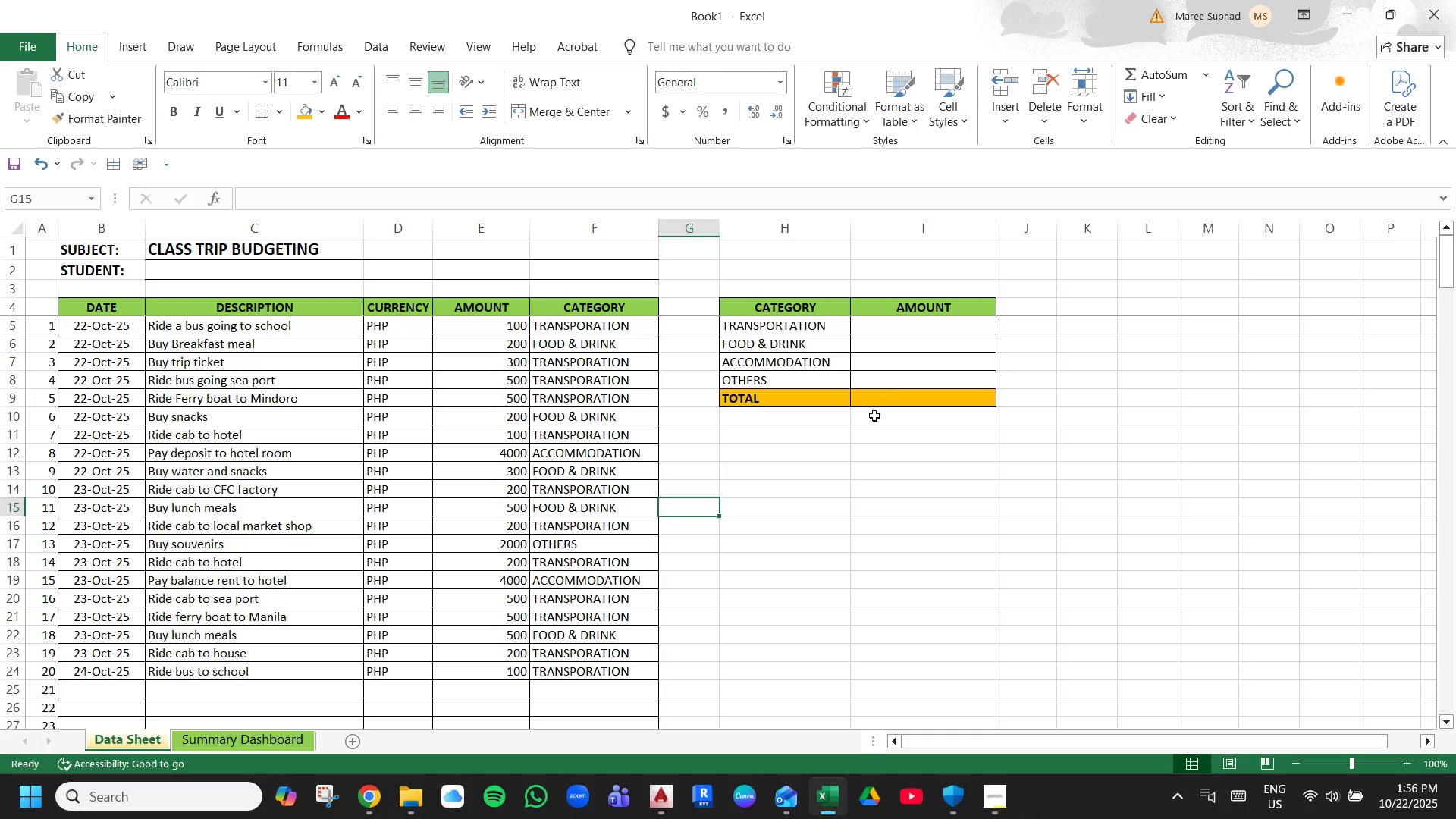 
left_click([880, 401])
 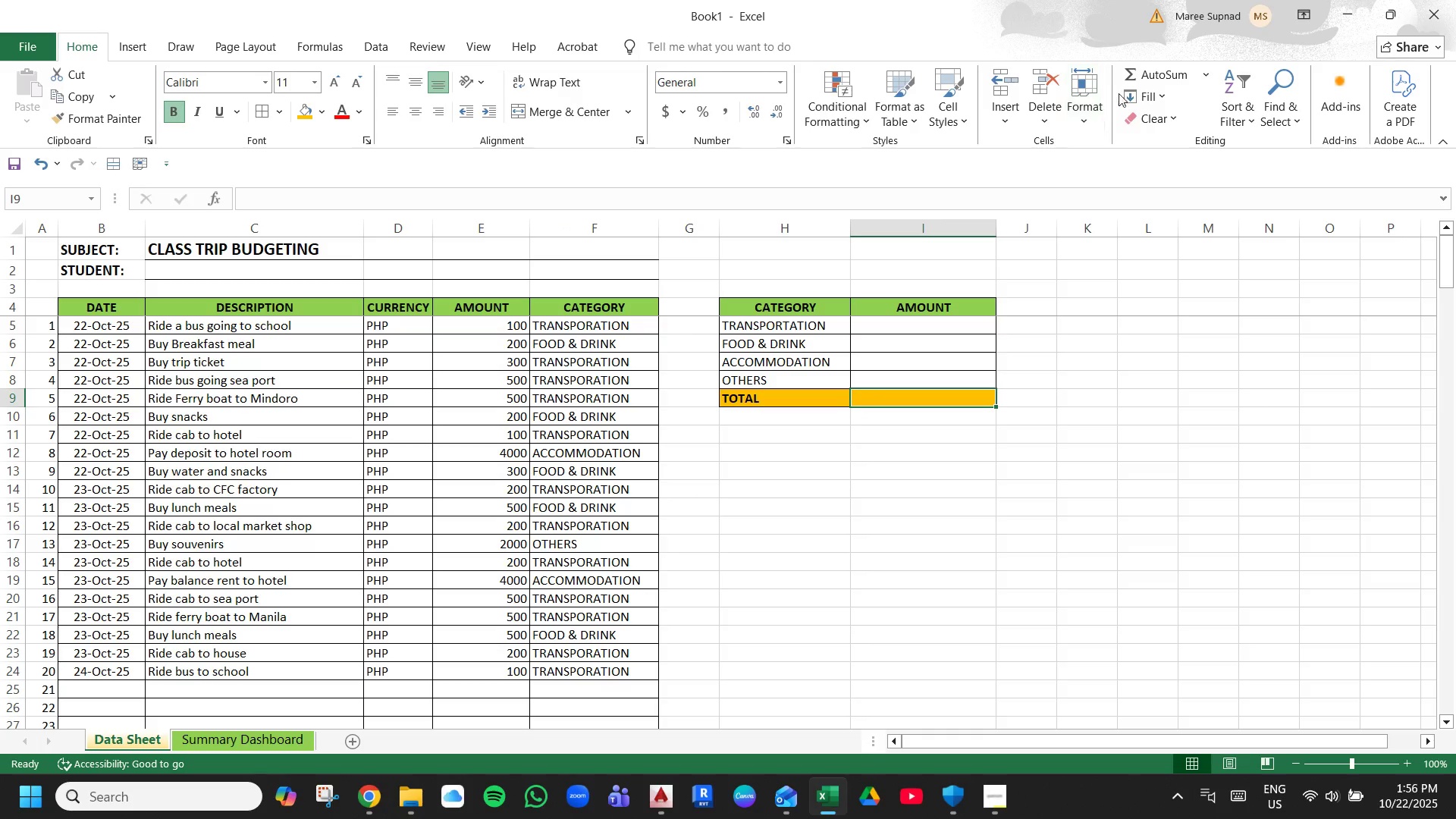 
left_click([1147, 71])
 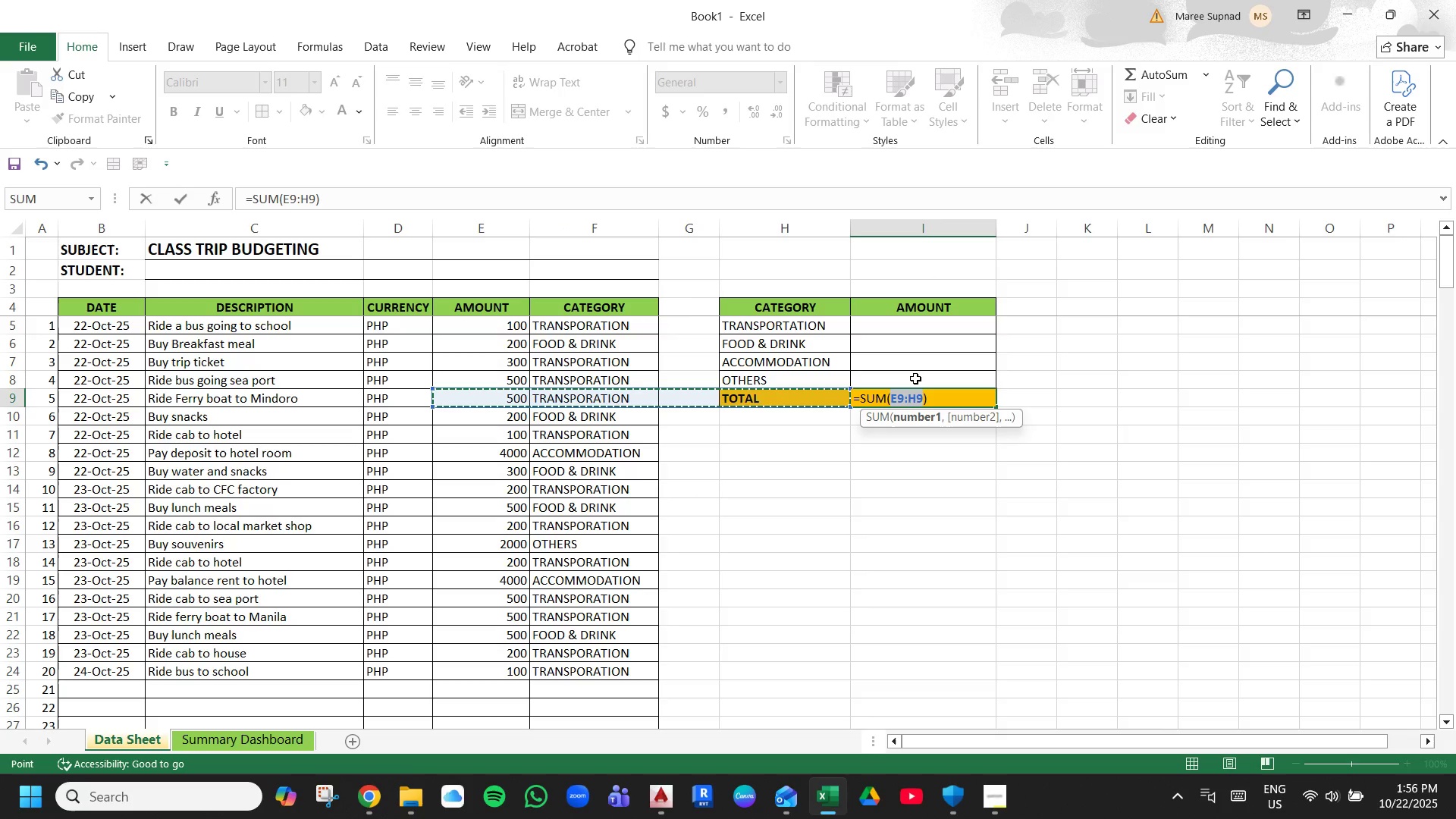 
left_click_drag(start_coordinate=[915, 378], to_coordinate=[915, 330])
 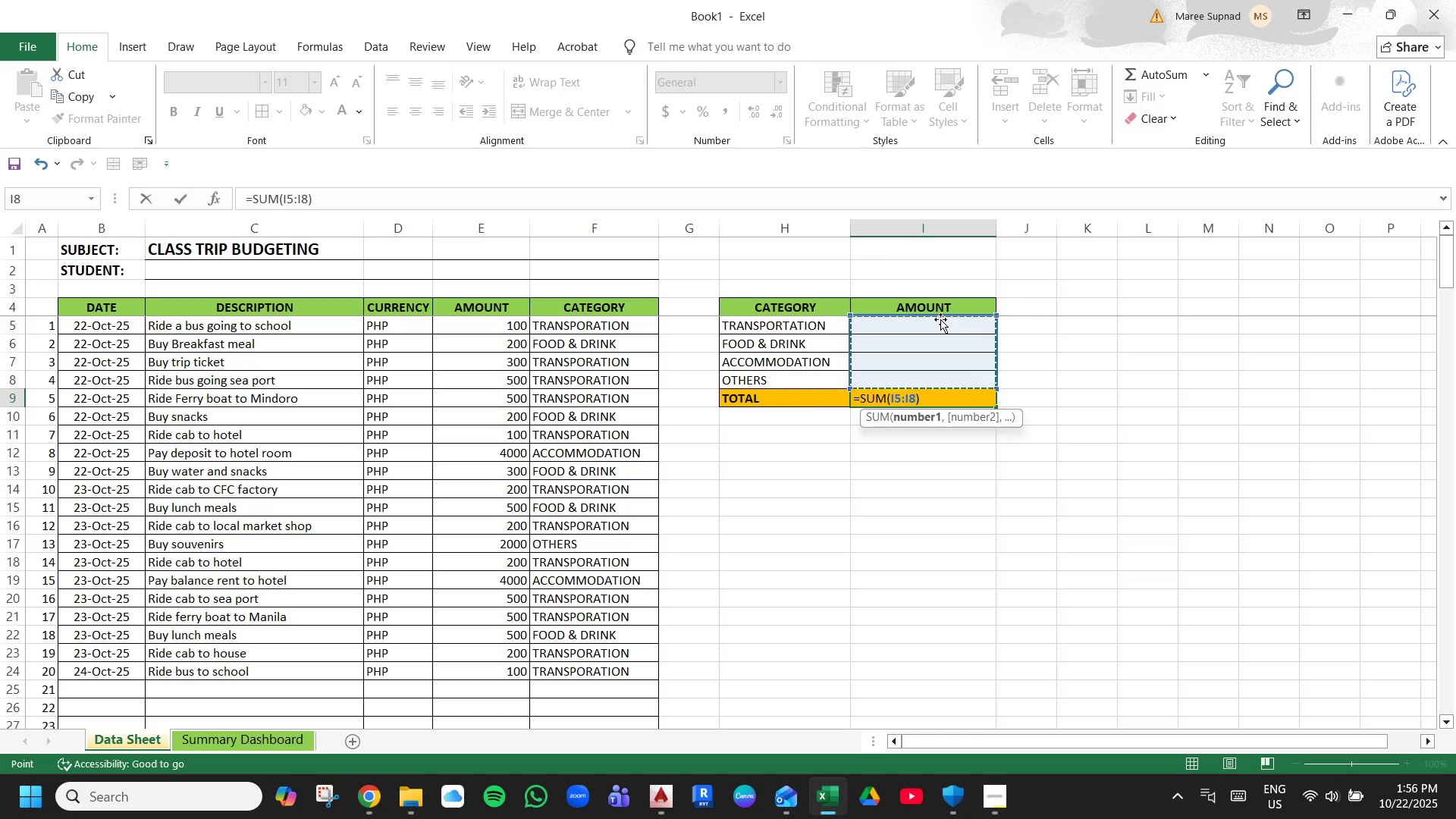 
key(Enter)
 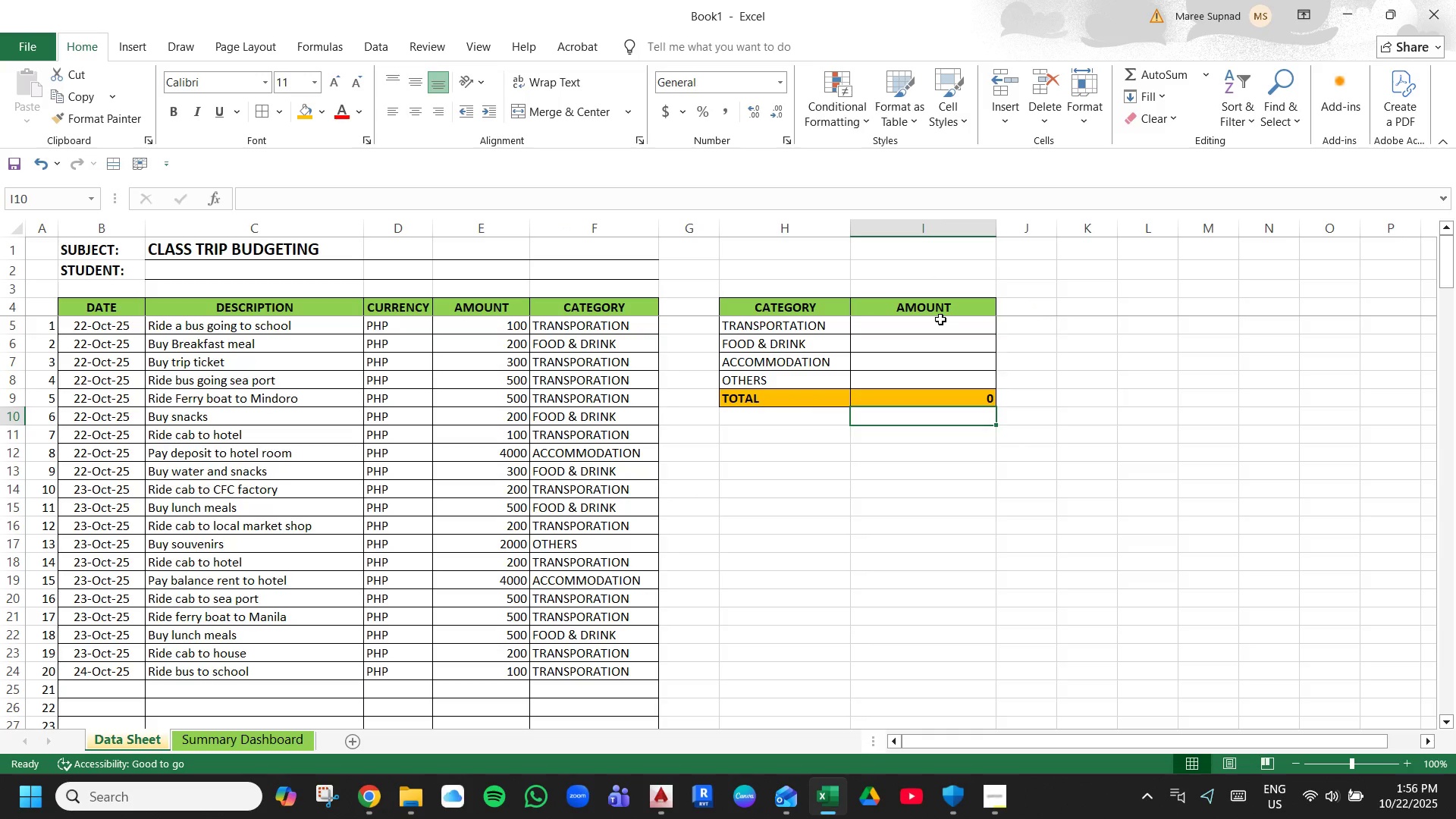 
left_click([940, 319])
 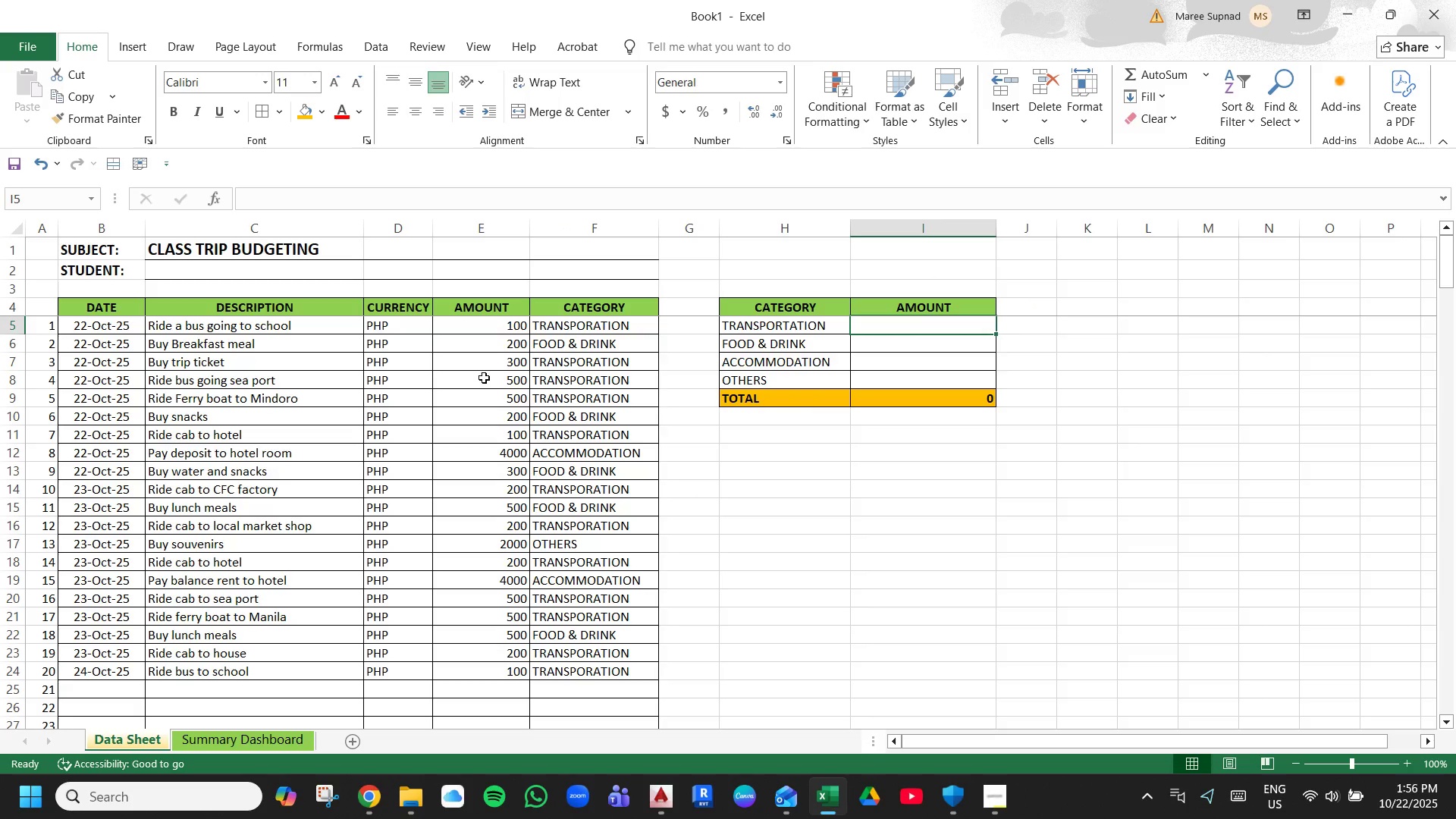 
left_click([422, 375])
 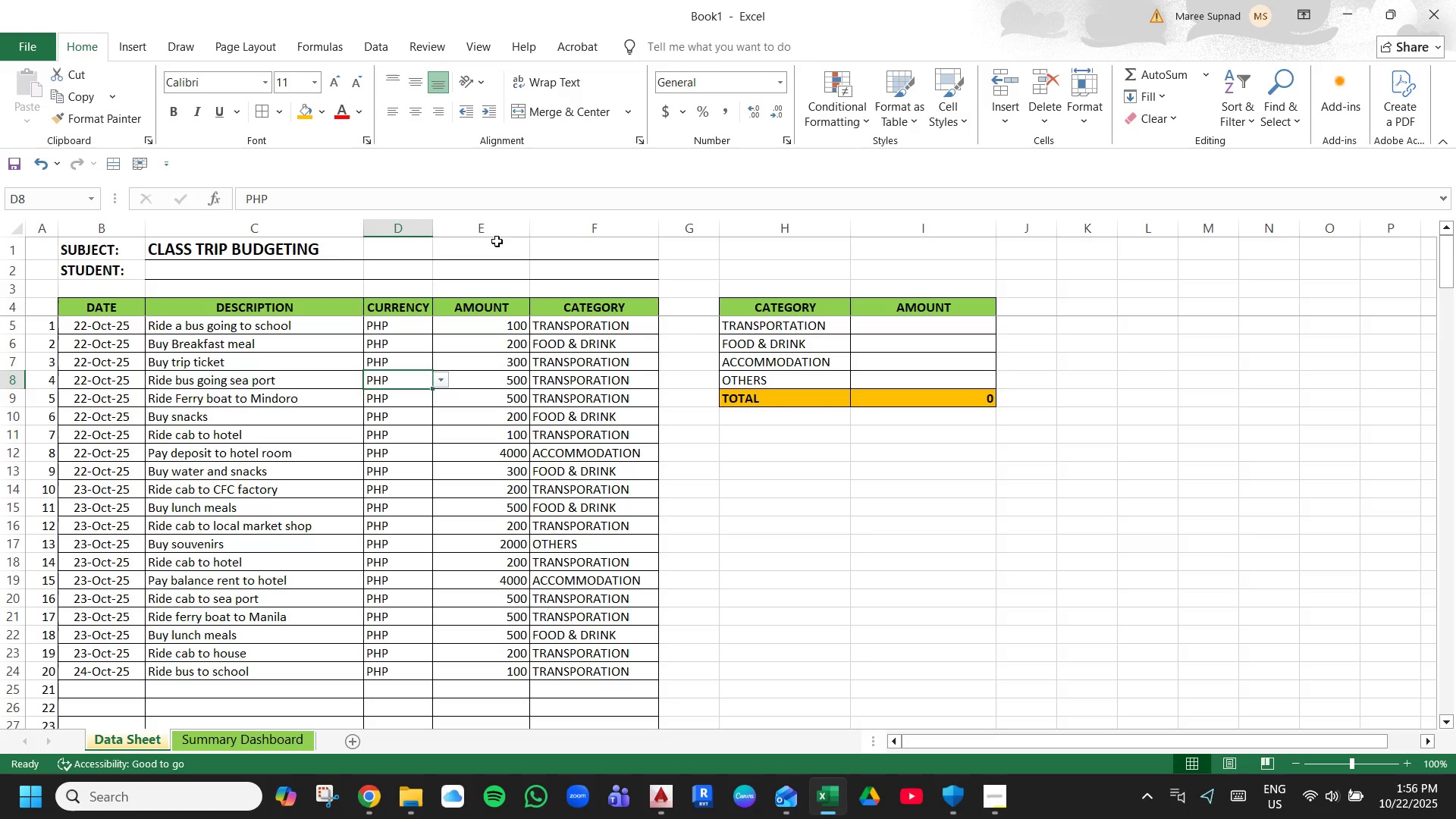 
left_click([498, 231])
 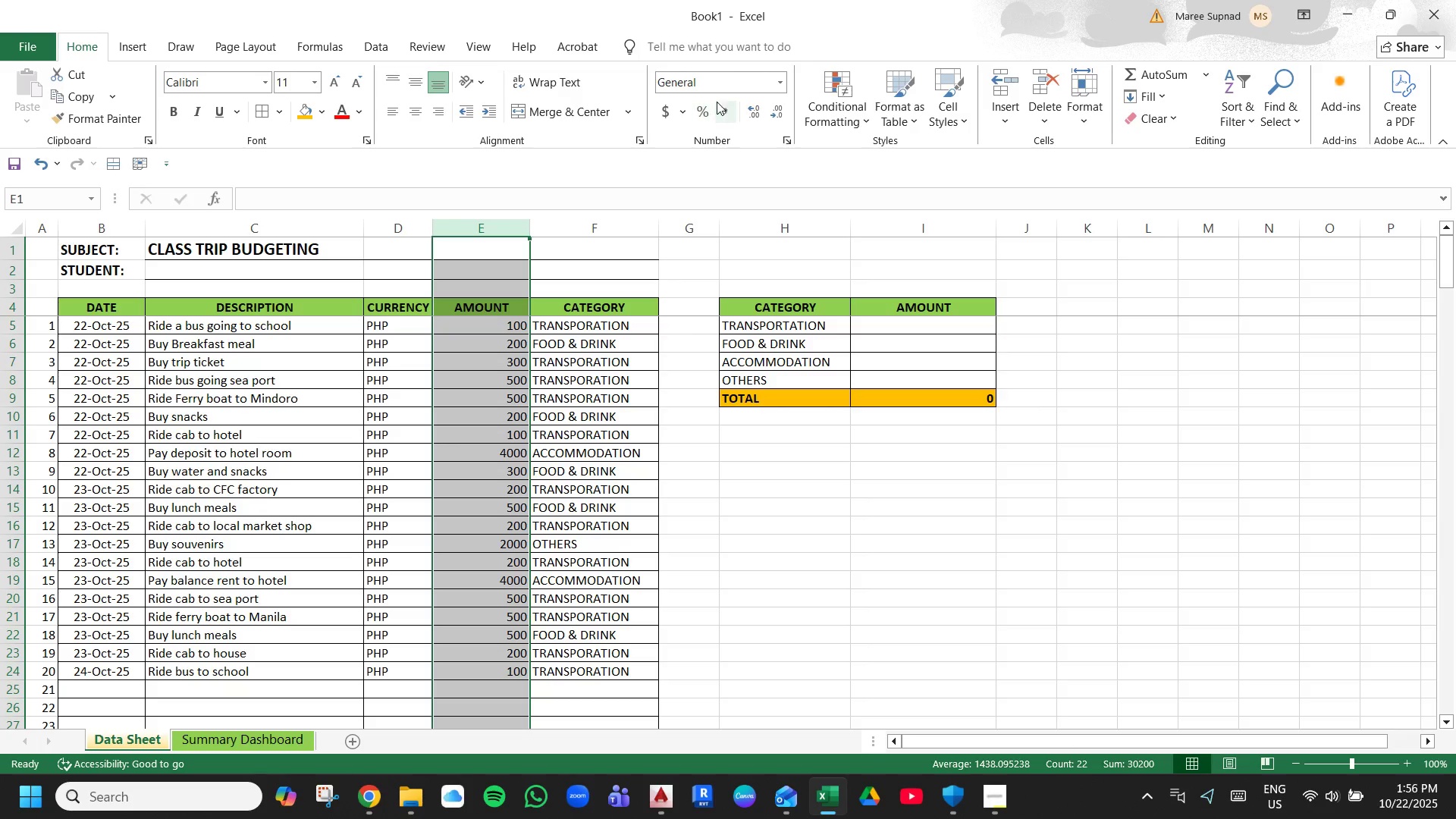 
left_click([727, 103])
 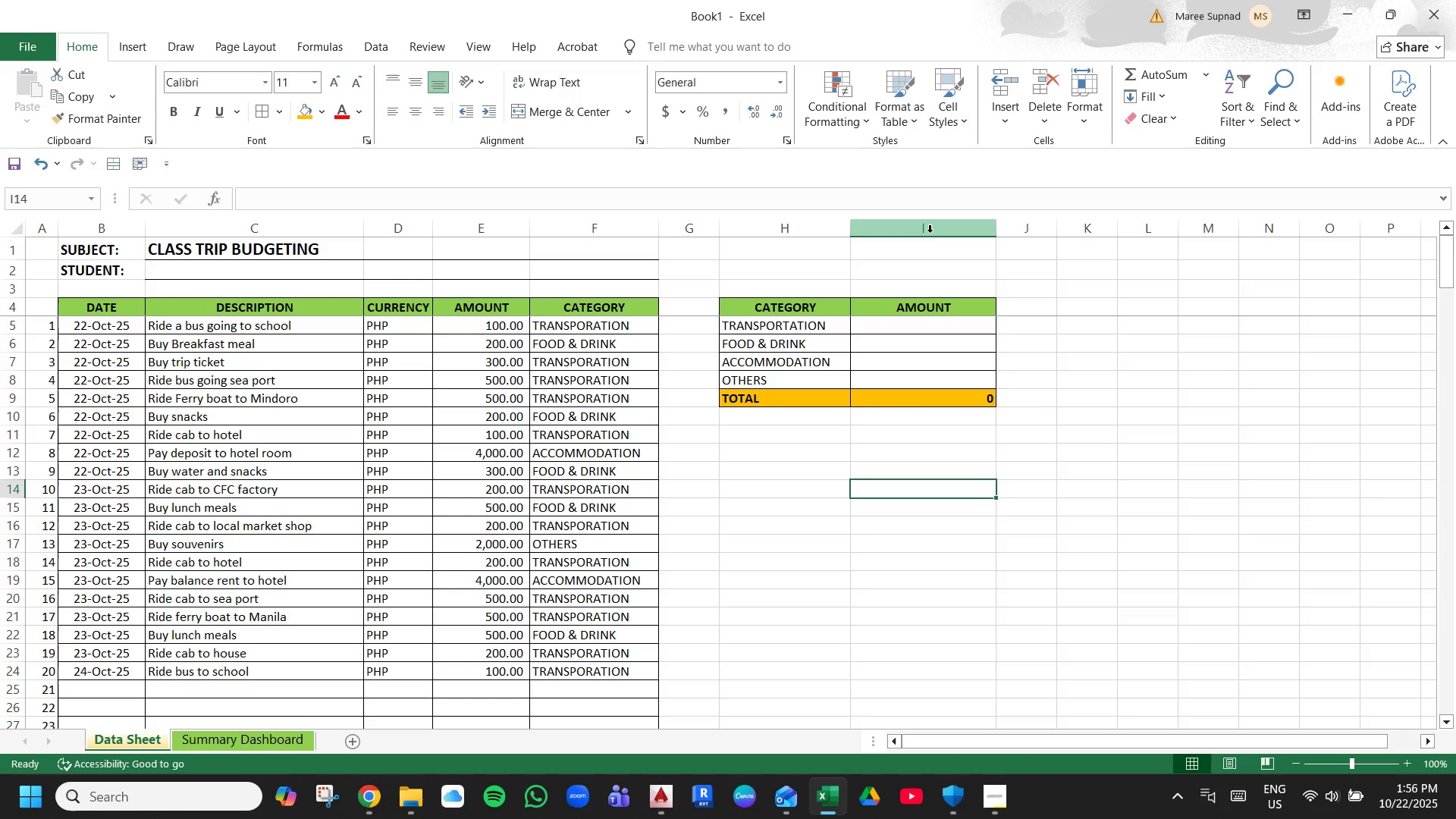 
left_click([930, 232])
 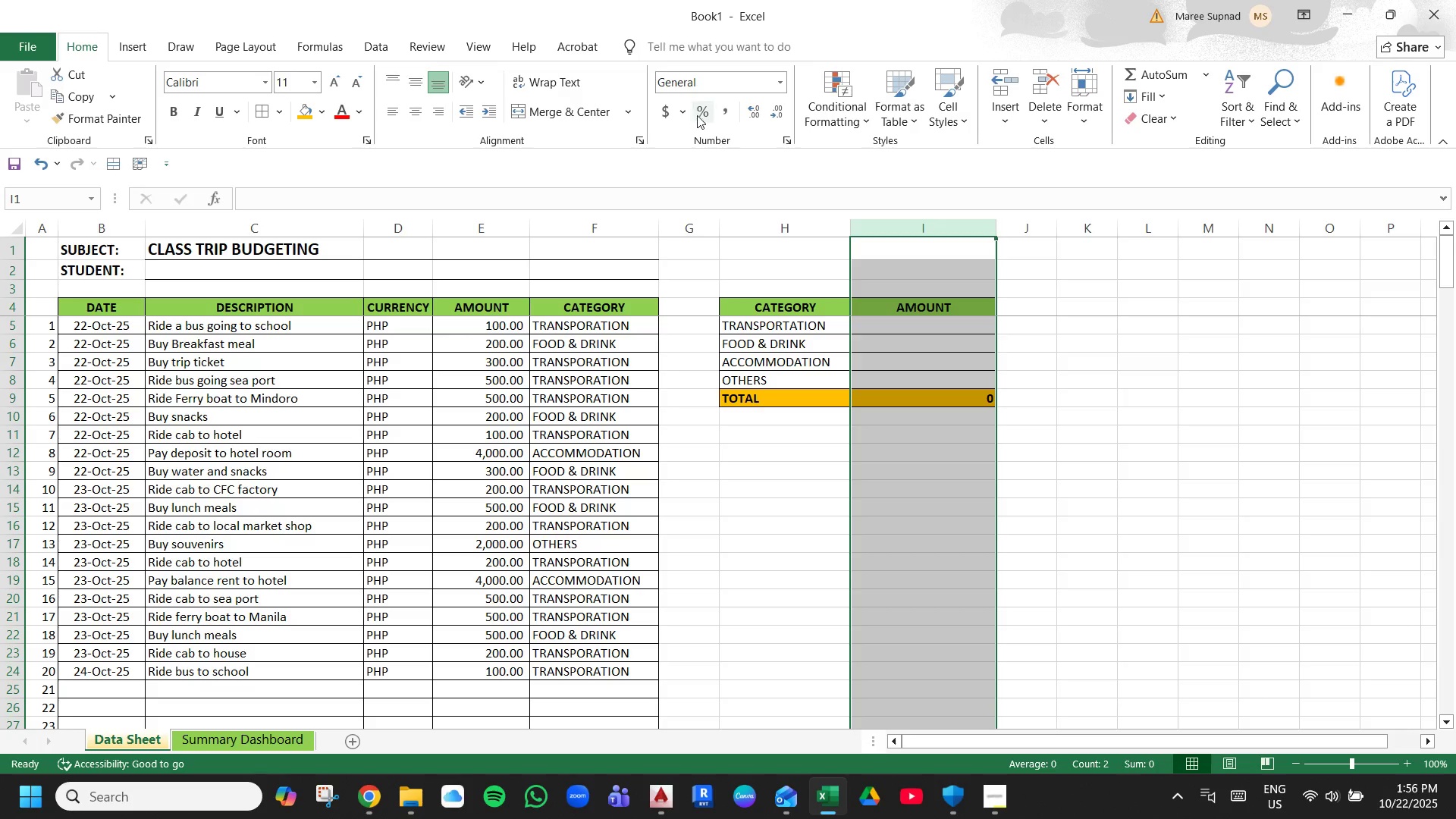 
left_click([720, 114])
 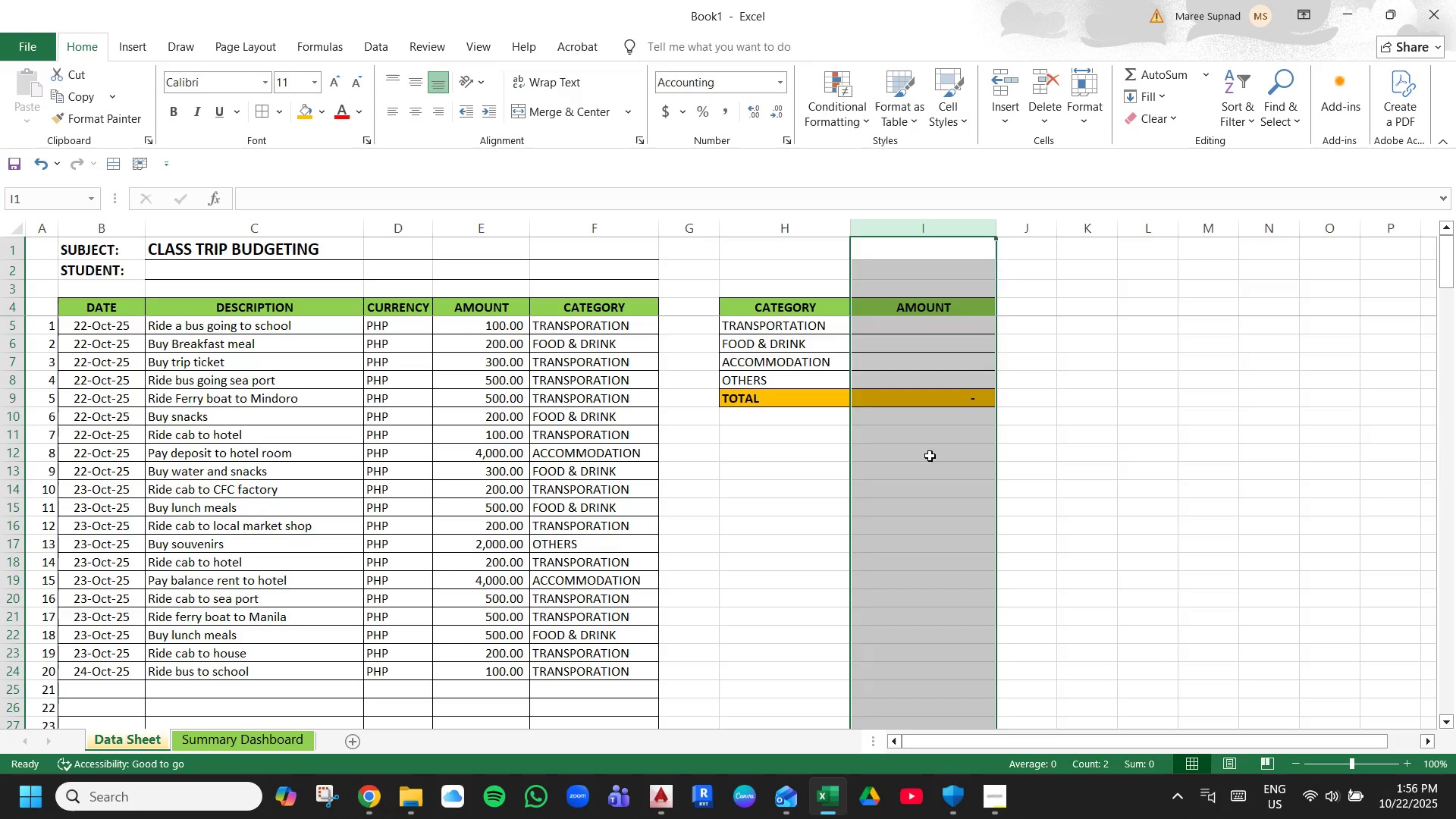 
left_click([930, 456])
 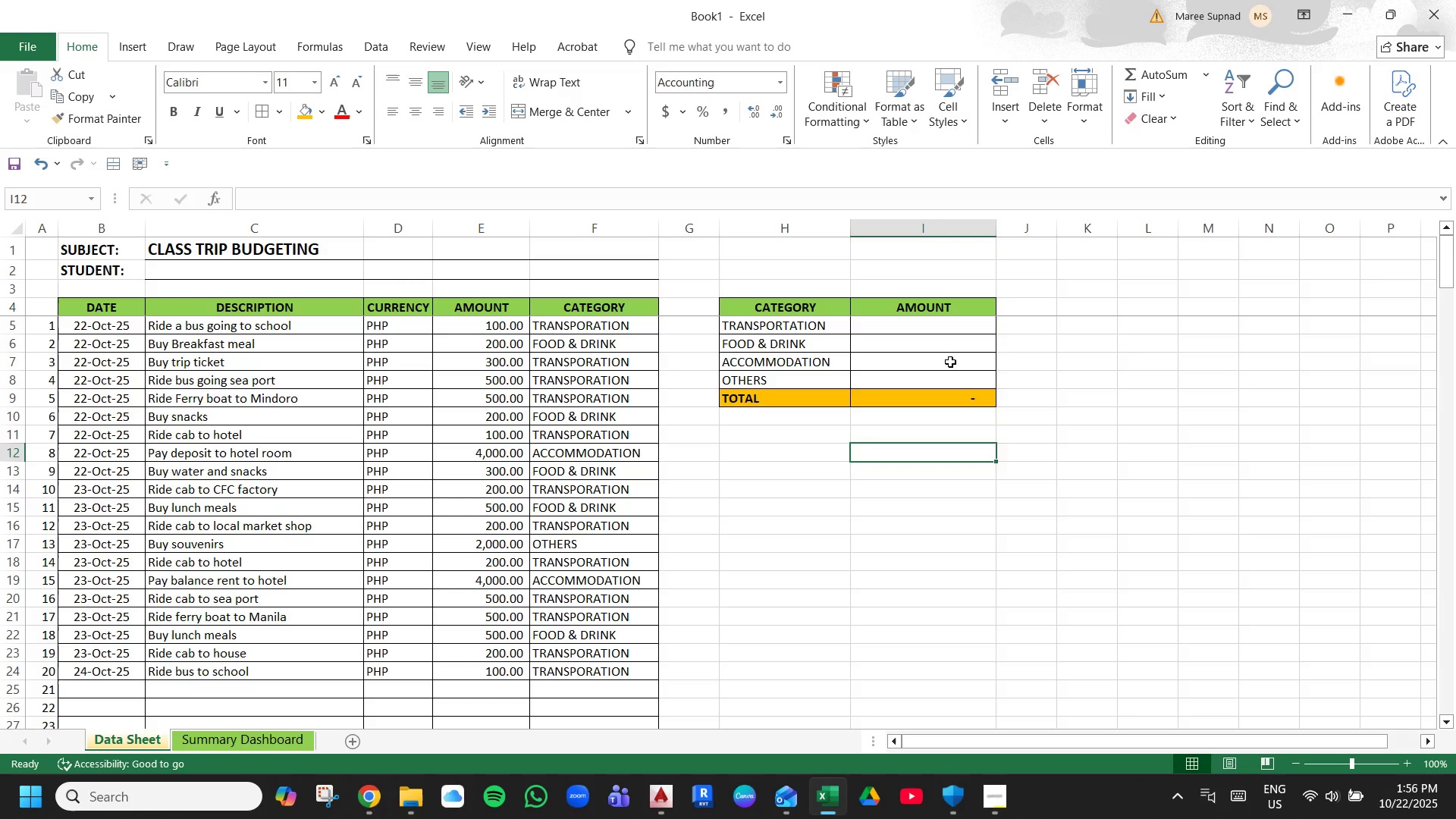 
left_click([950, 356])
 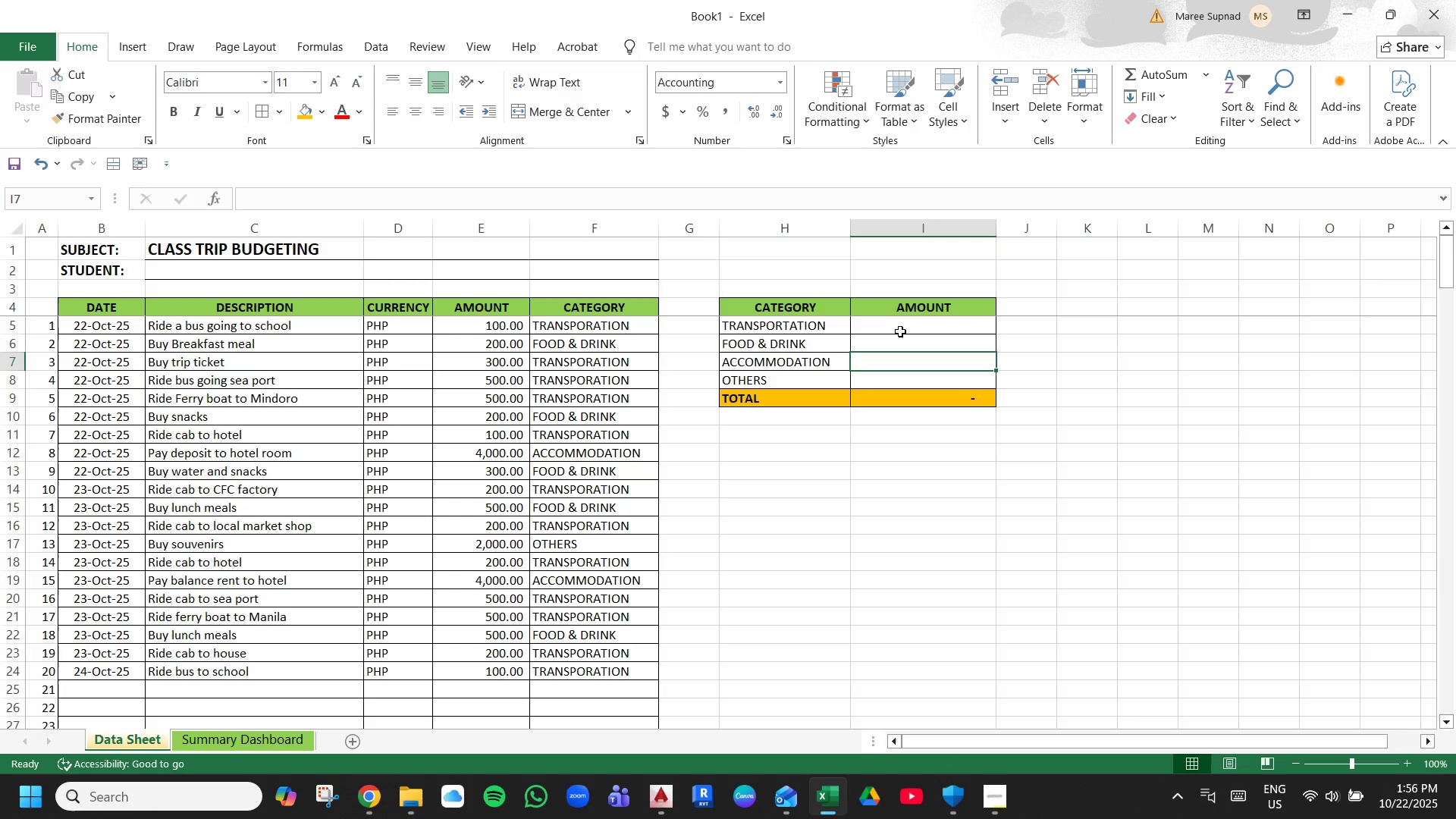 
left_click([900, 328])
 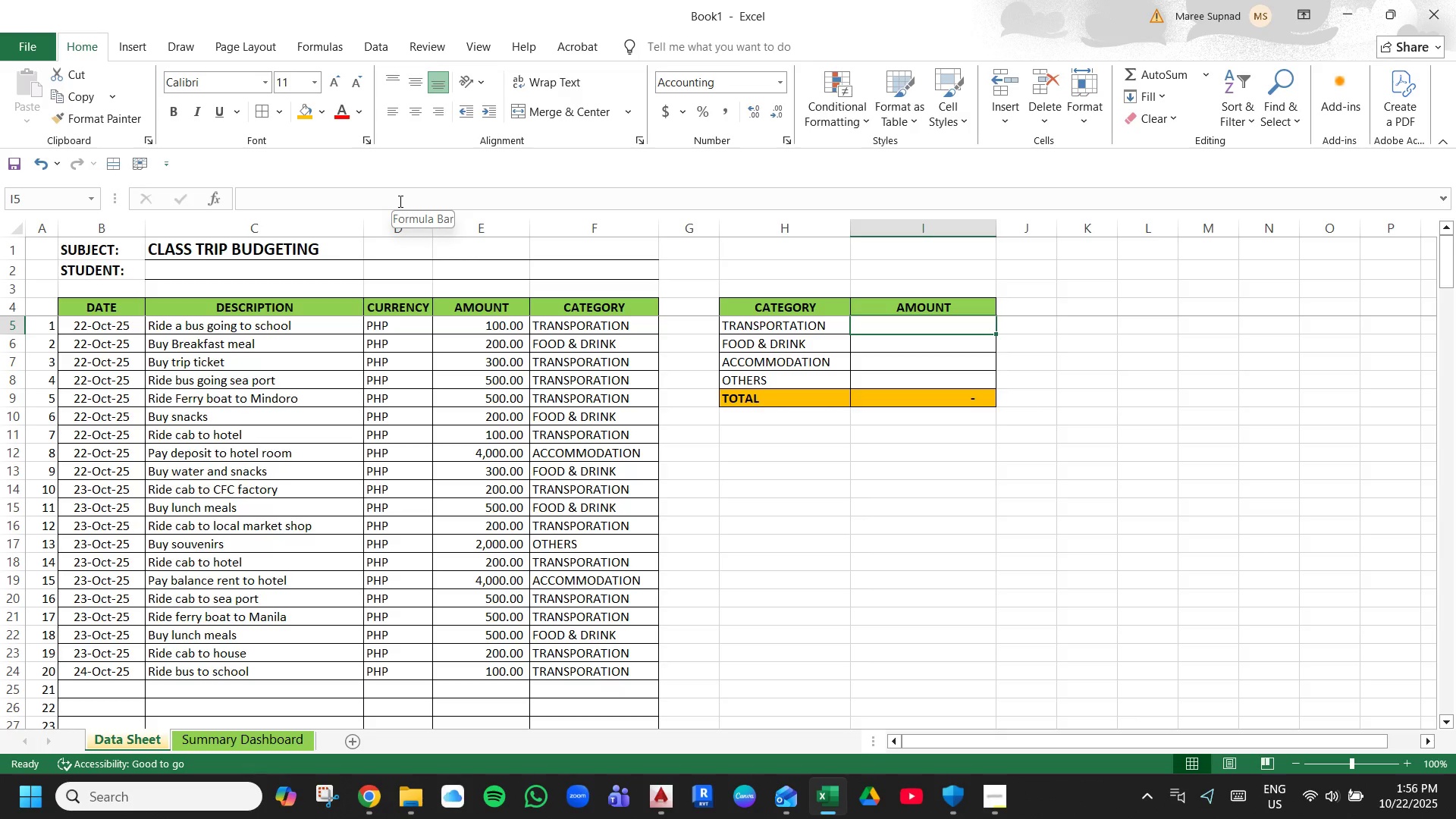 
type(=SSUNIF)
key(Backspace)
key(Backspace)
key(Backspace)
key(Backspace)
key(Backspace)
type(umif()
 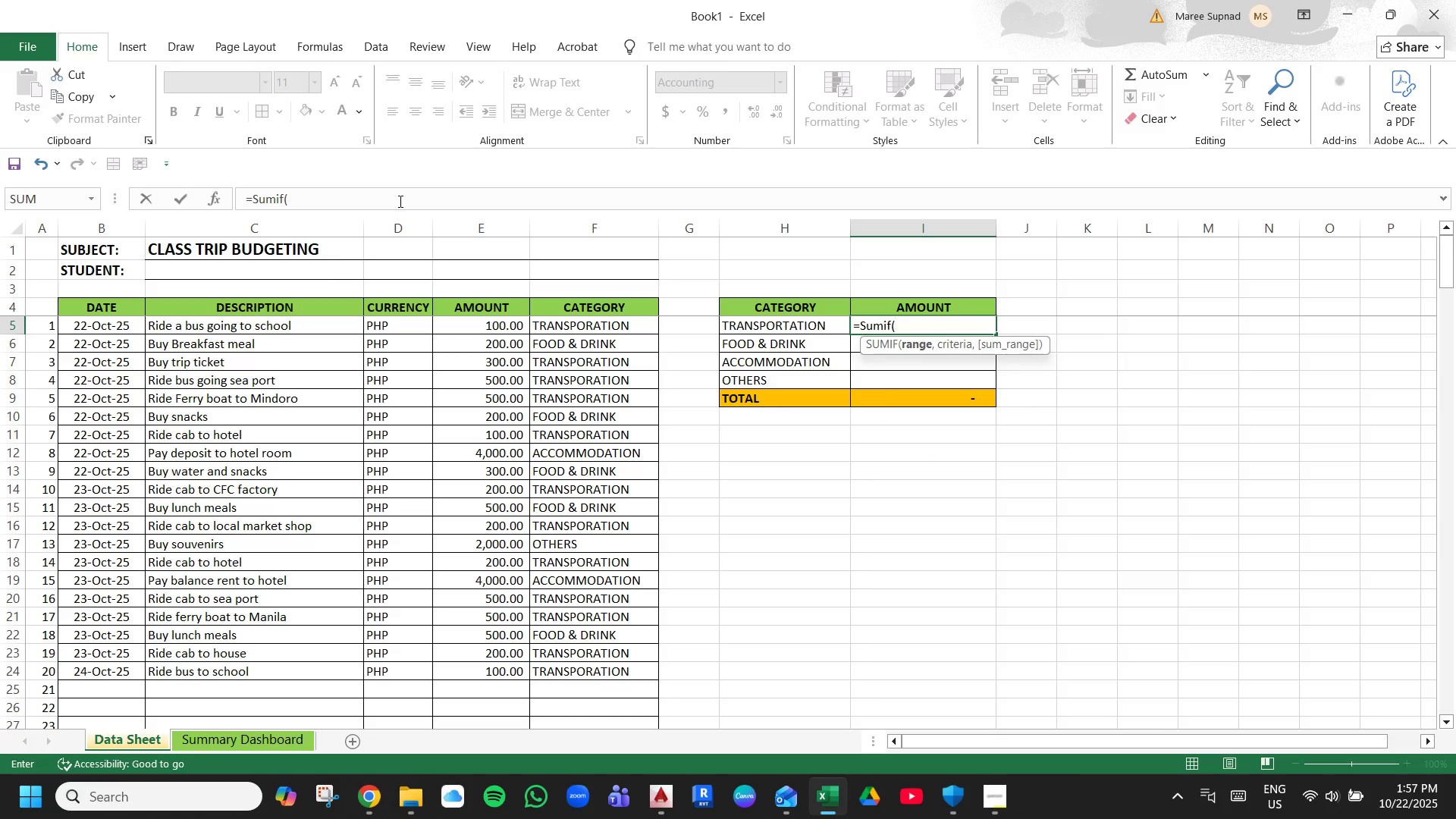 
left_click_drag(start_coordinate=[564, 326], to_coordinate=[577, 681])
 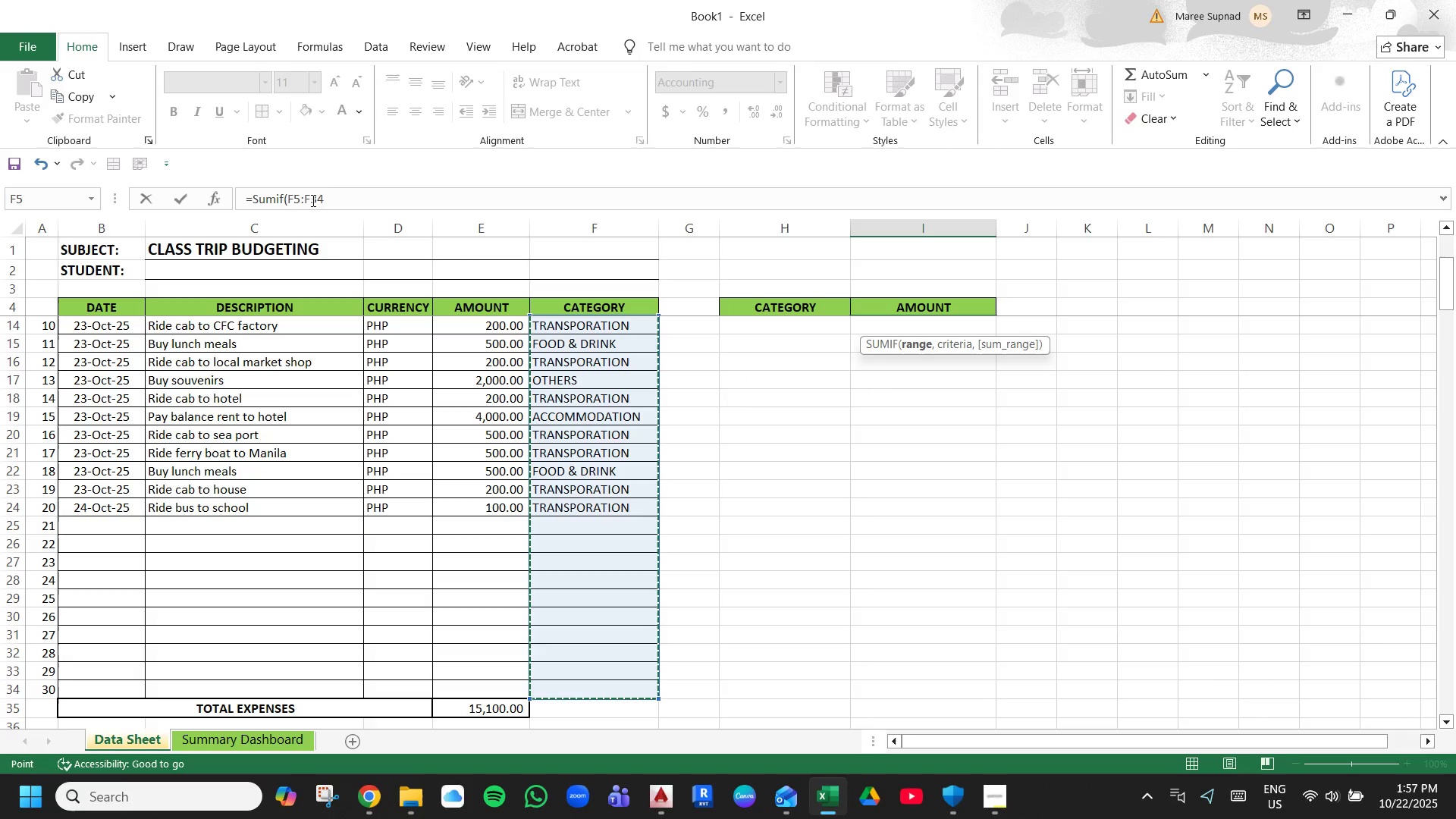 
left_click([328, 199])
 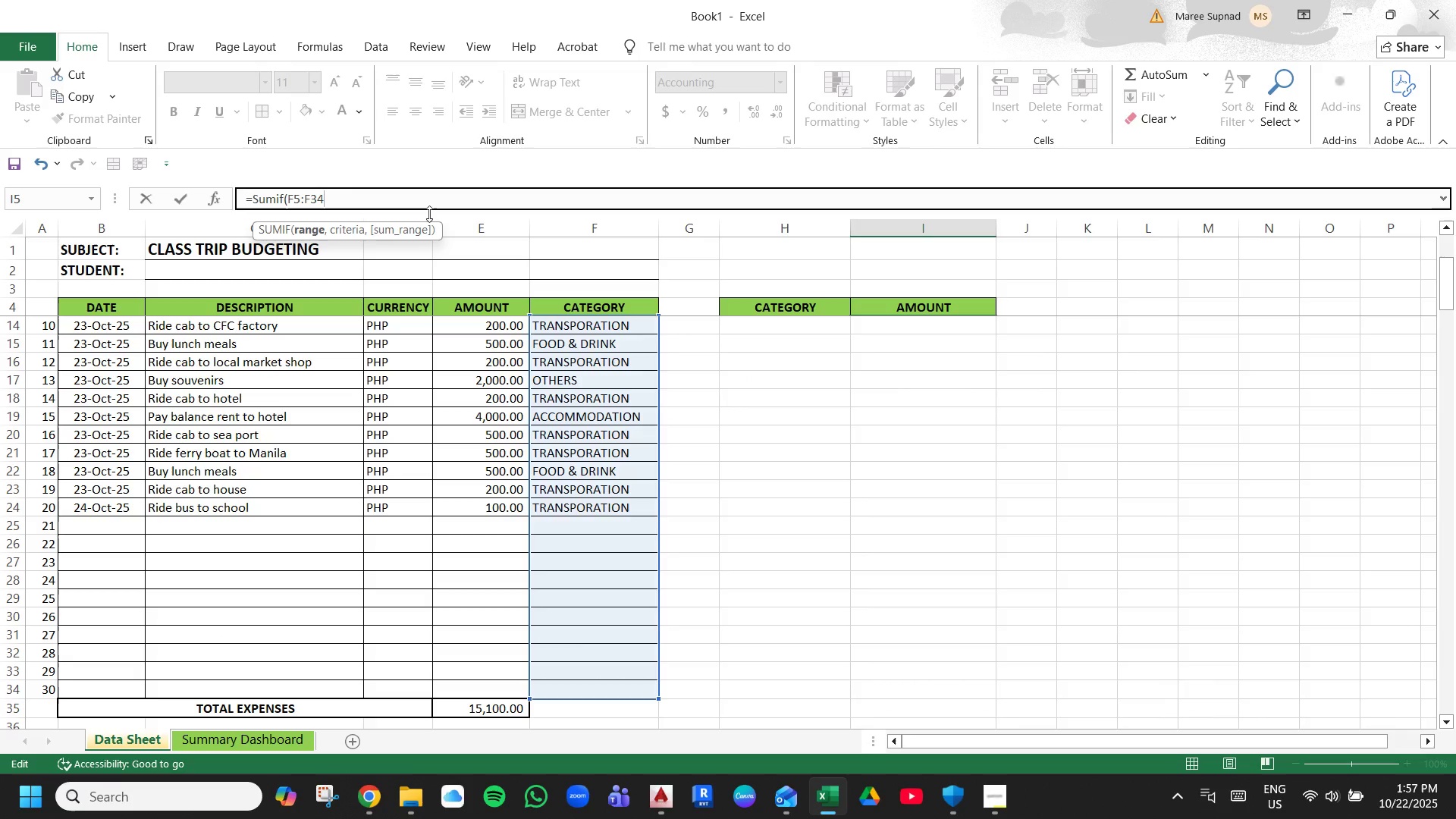 
key(Comma)
 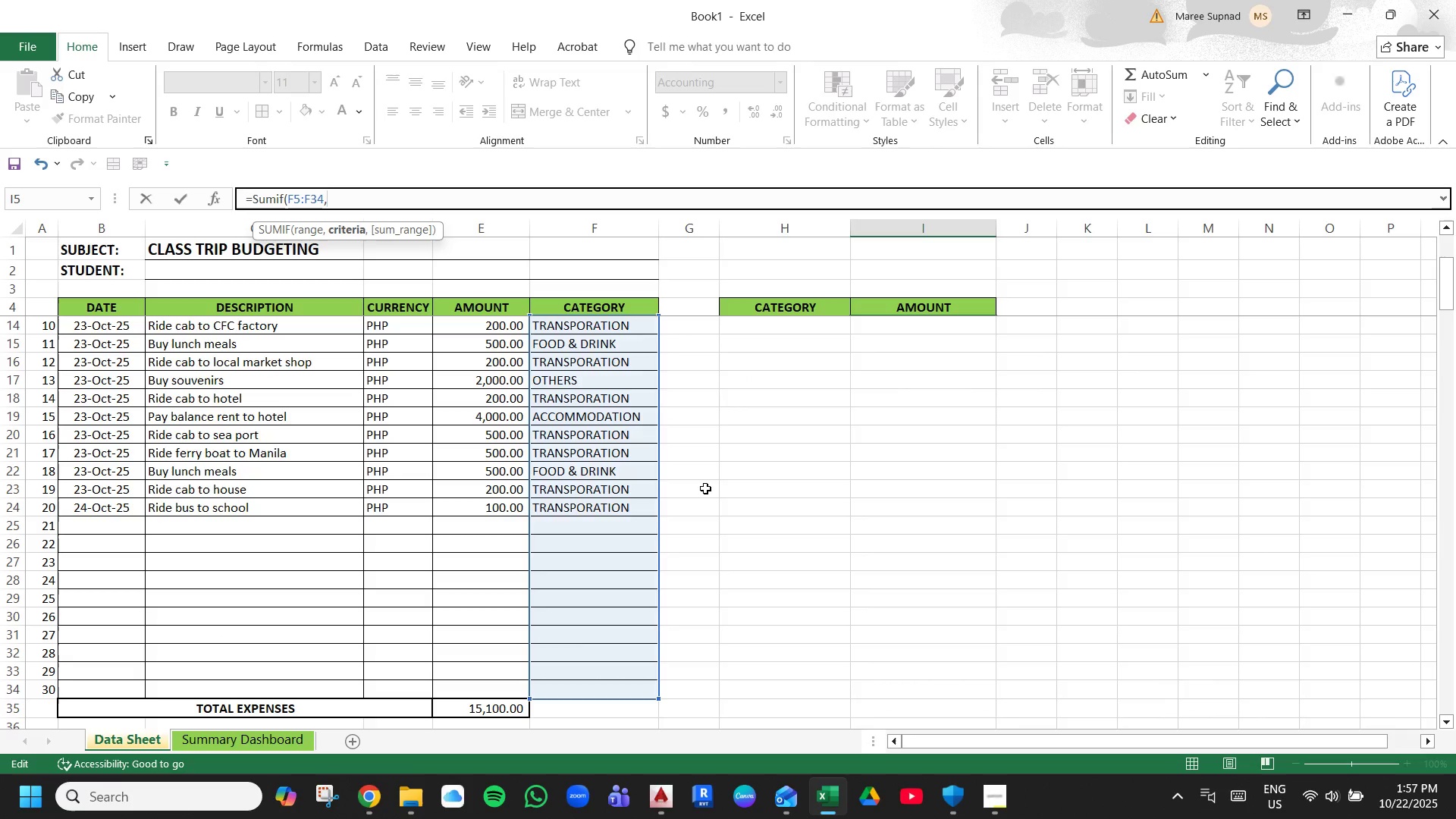 
scroll: coordinate [723, 479], scroll_direction: up, amount: 5.0
 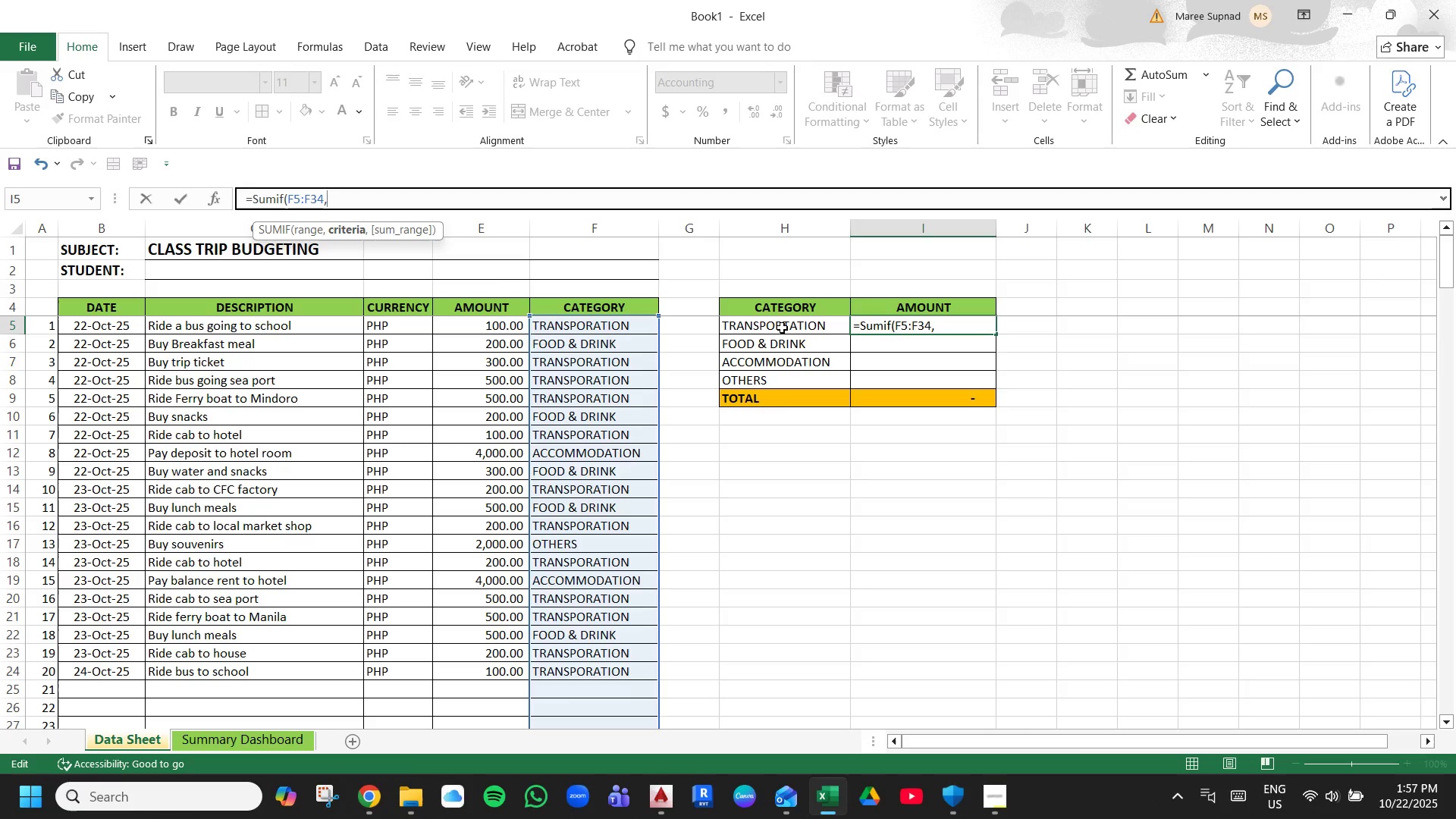 
left_click([782, 328])
 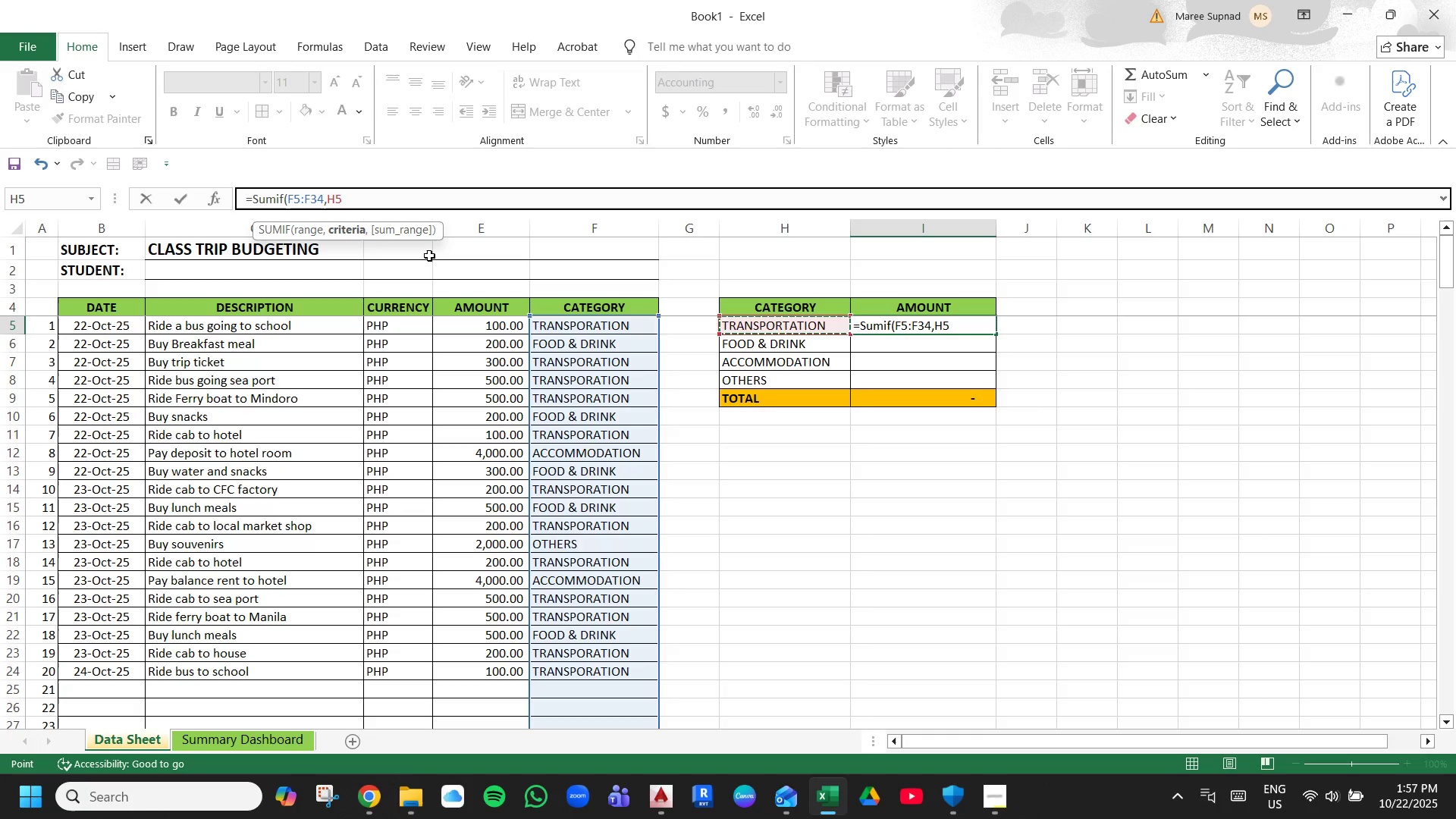 
key(Comma)
 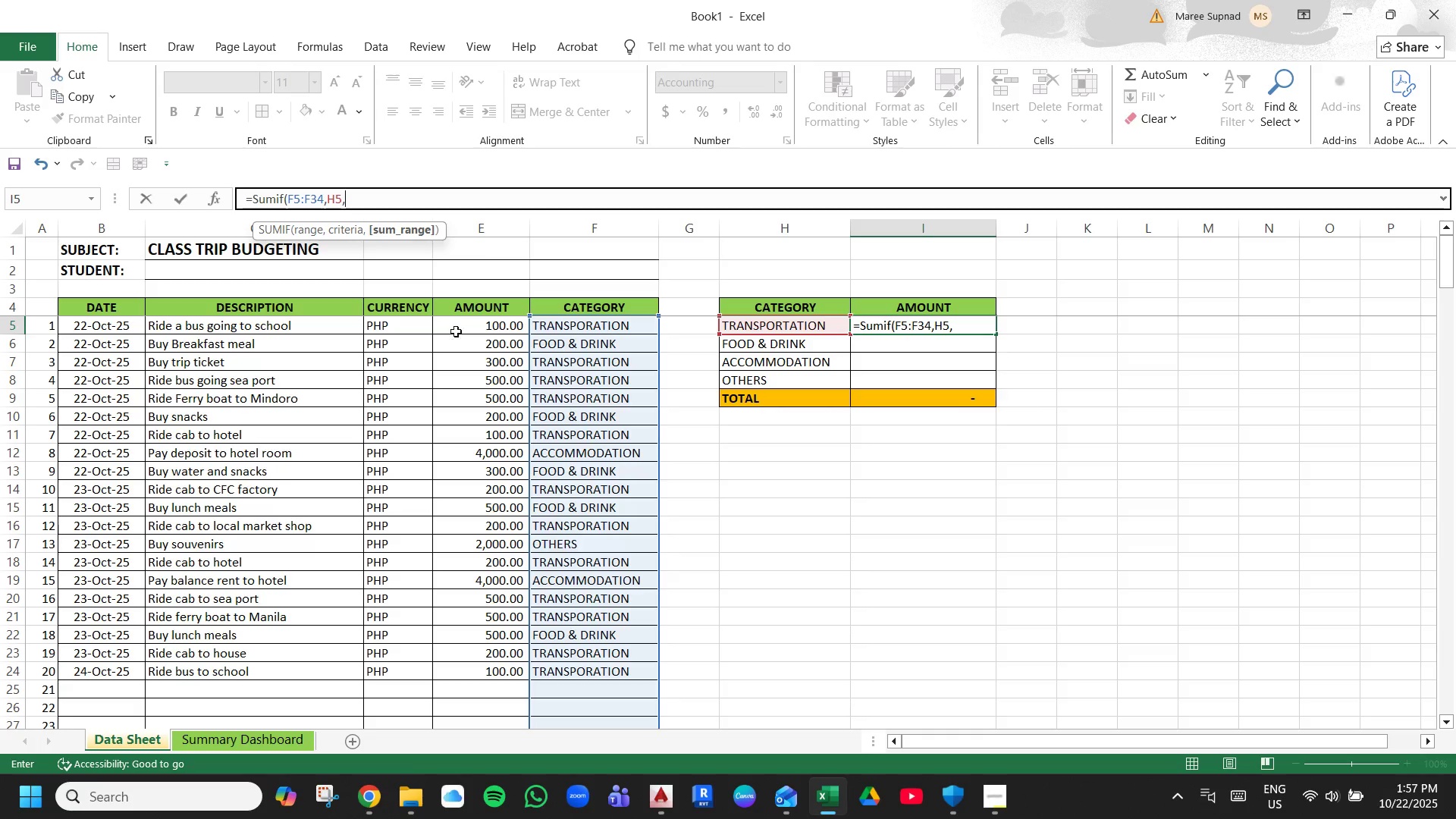 
left_click_drag(start_coordinate=[458, 329], to_coordinate=[487, 670])
 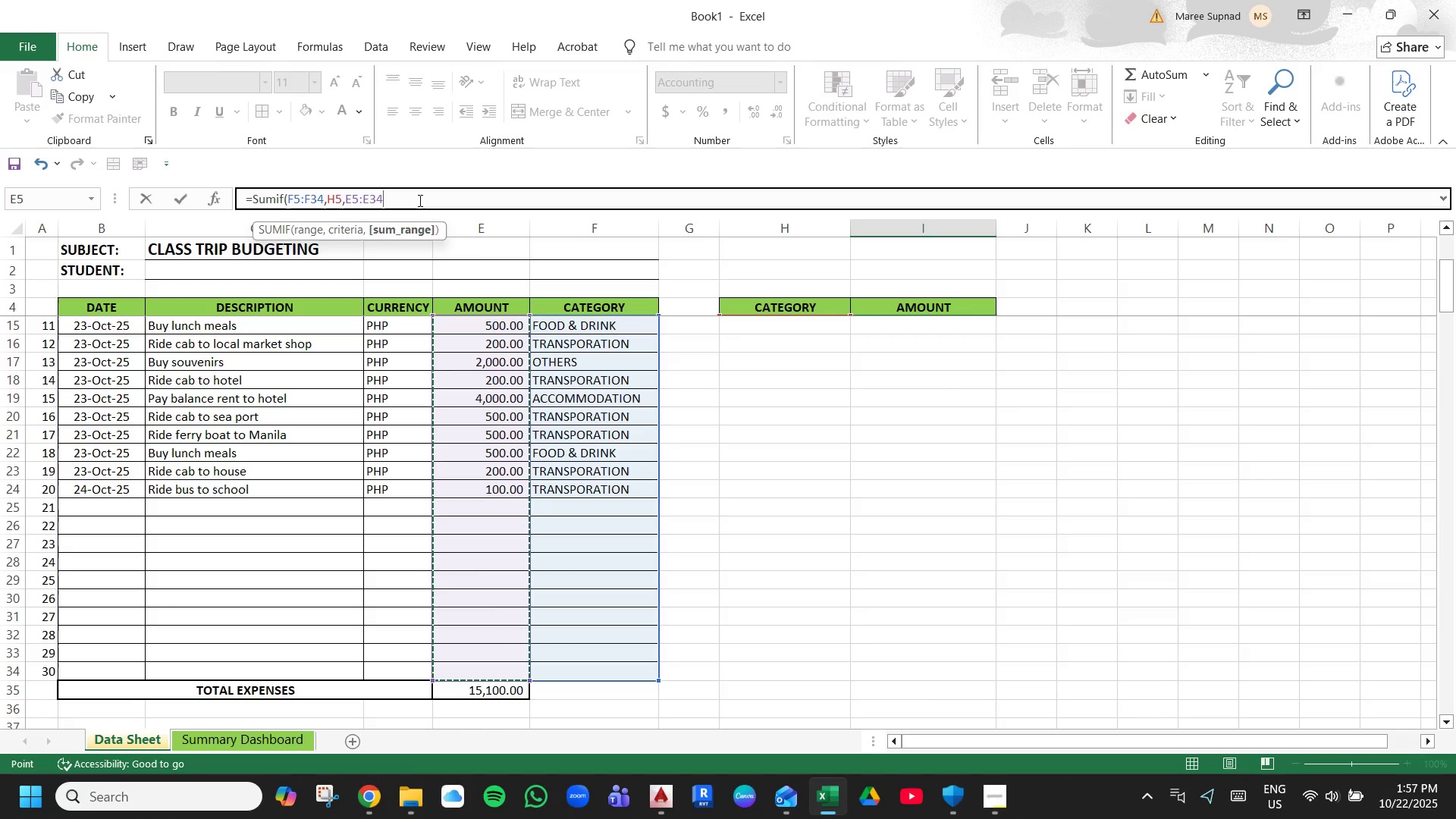 
key(Shift+0)
 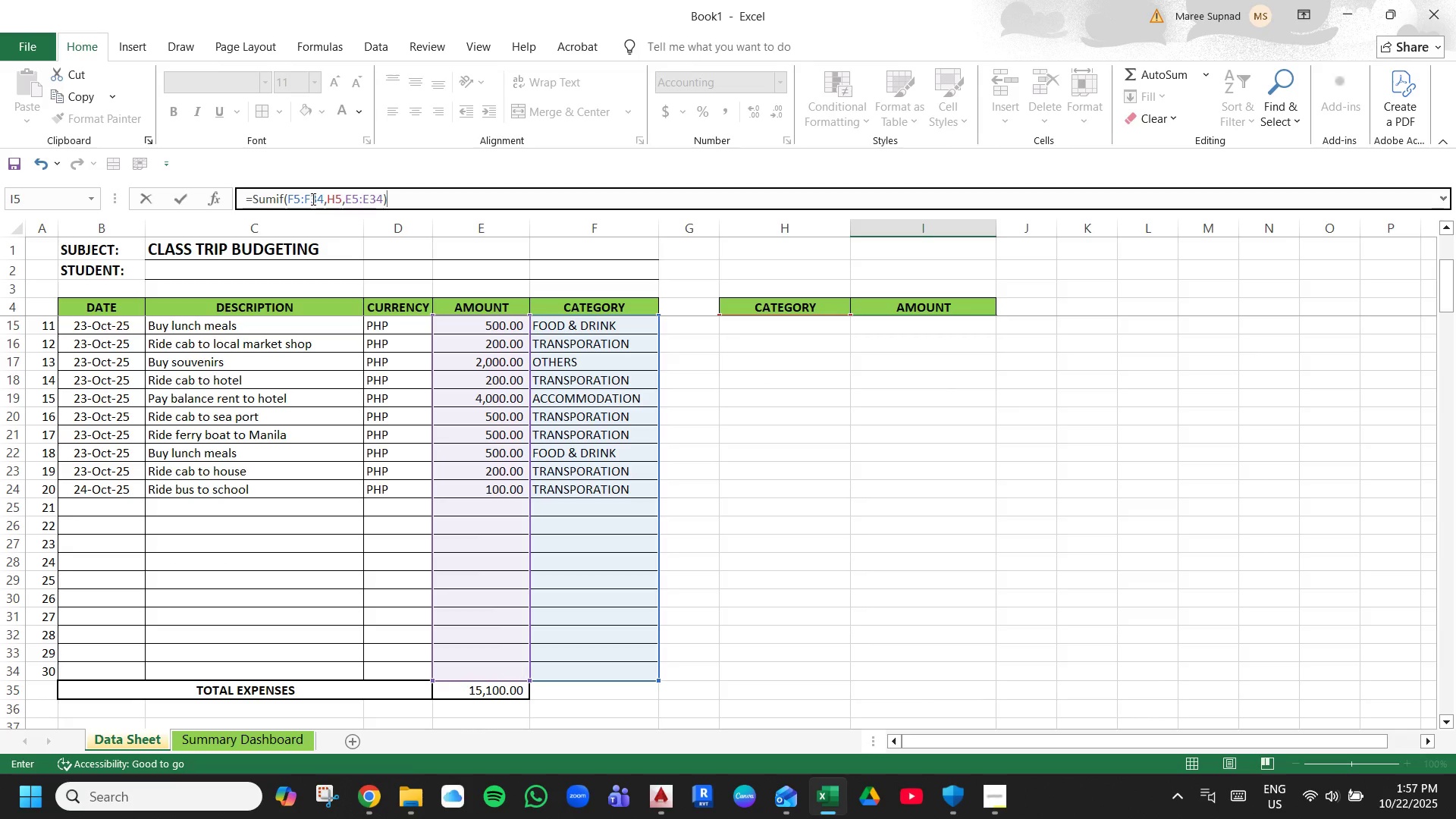 
left_click([295, 199])
 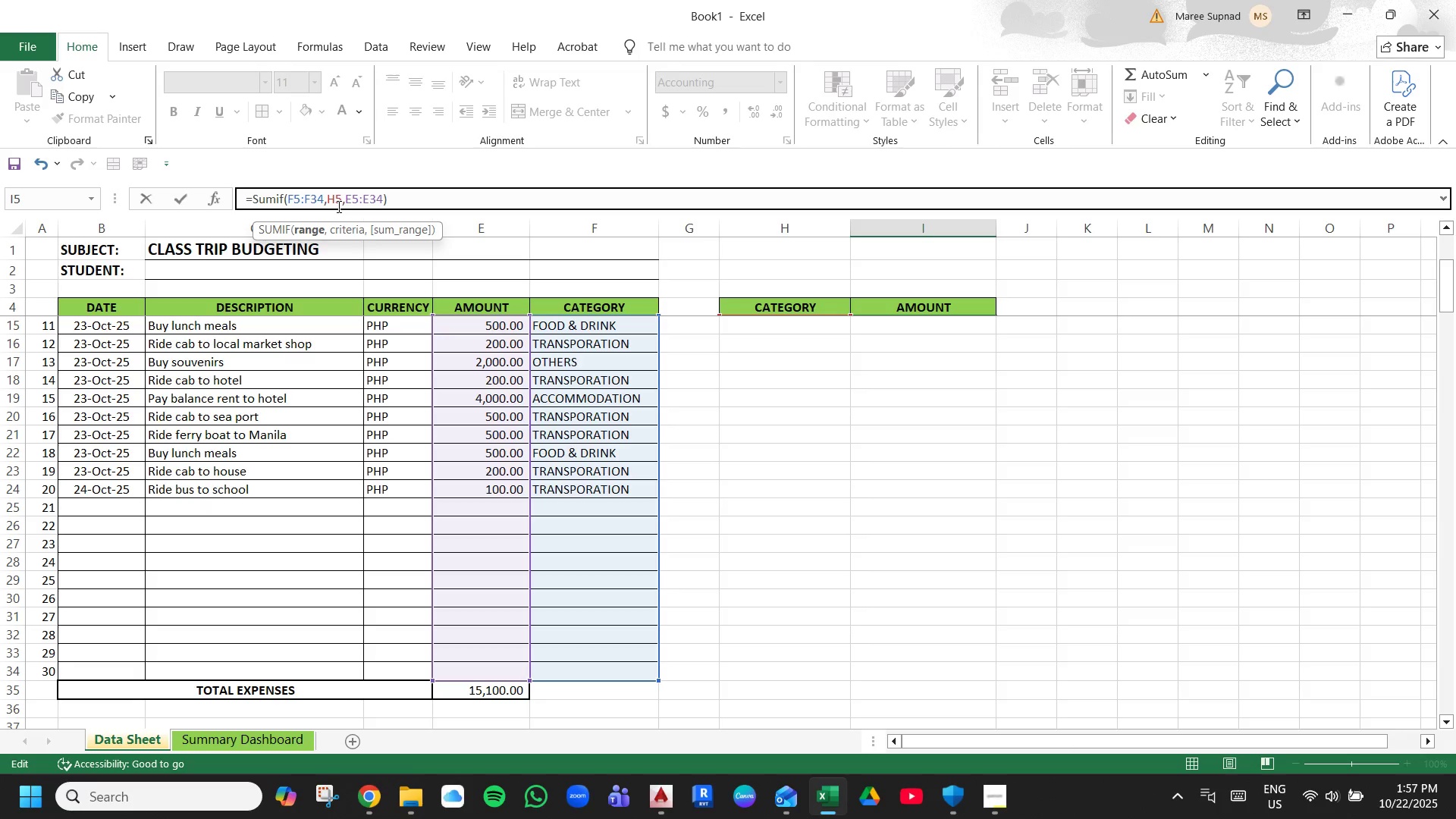 
key(F4)
 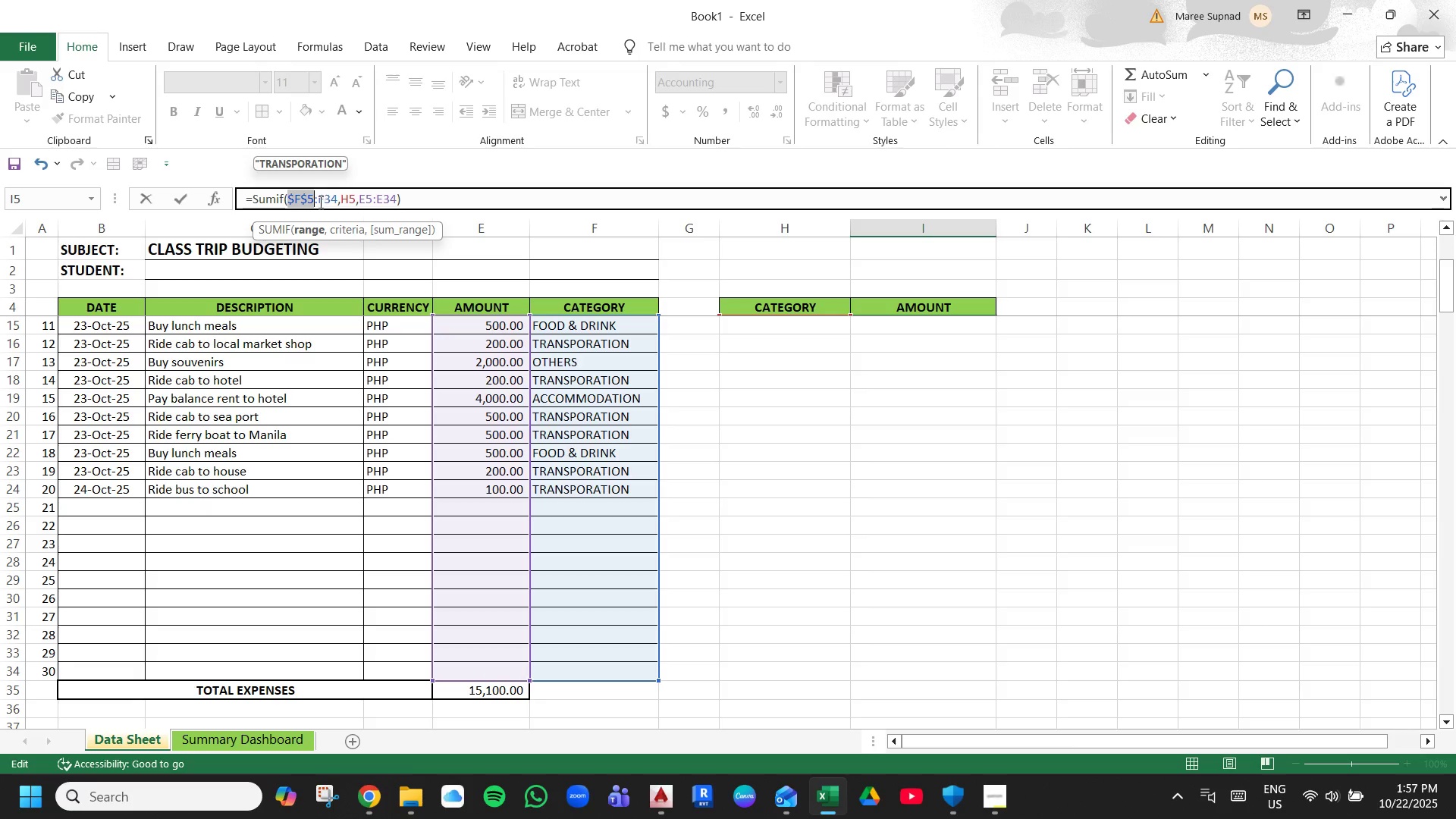 
left_click([319, 206])
 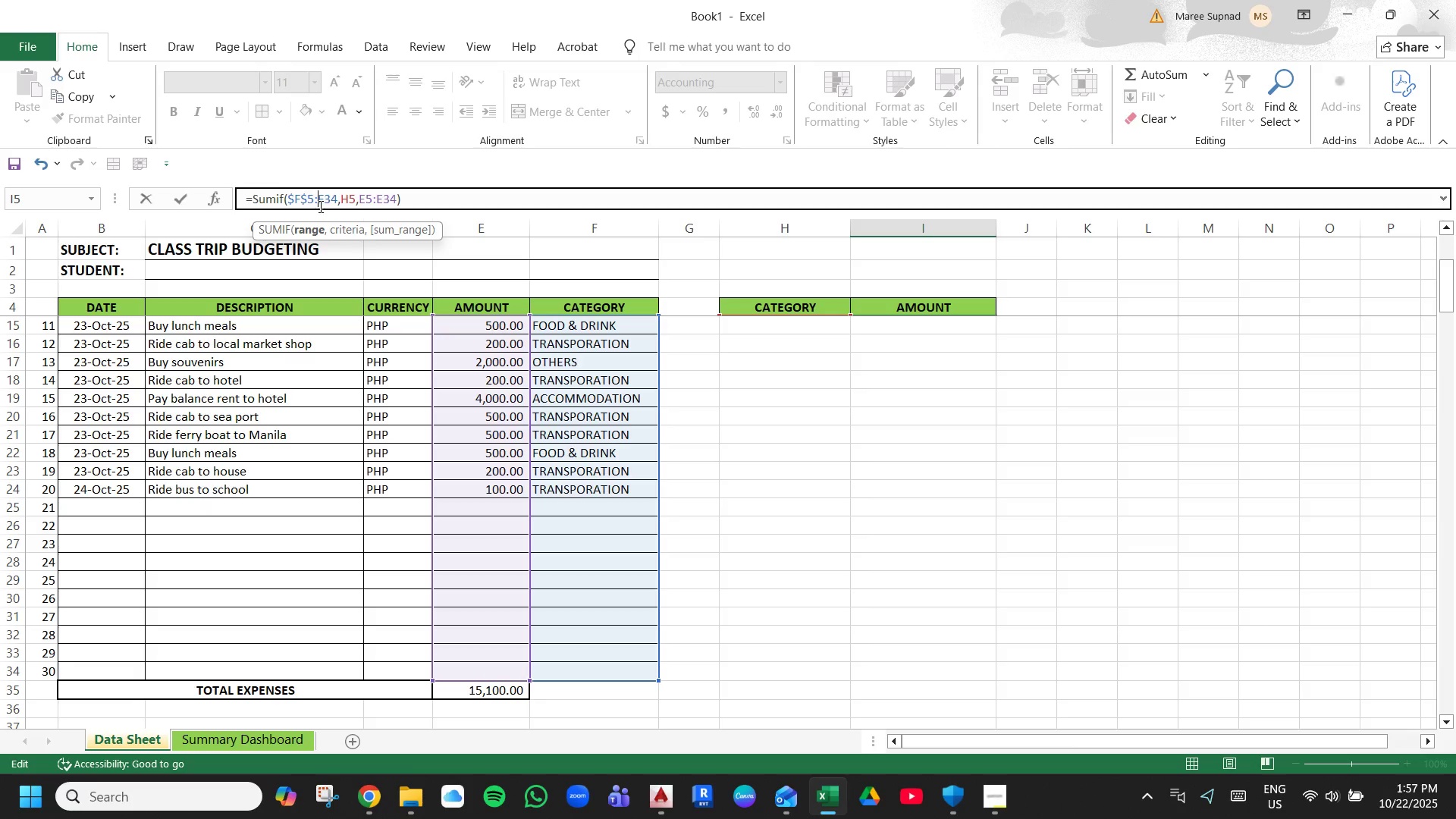 
key(F4)
 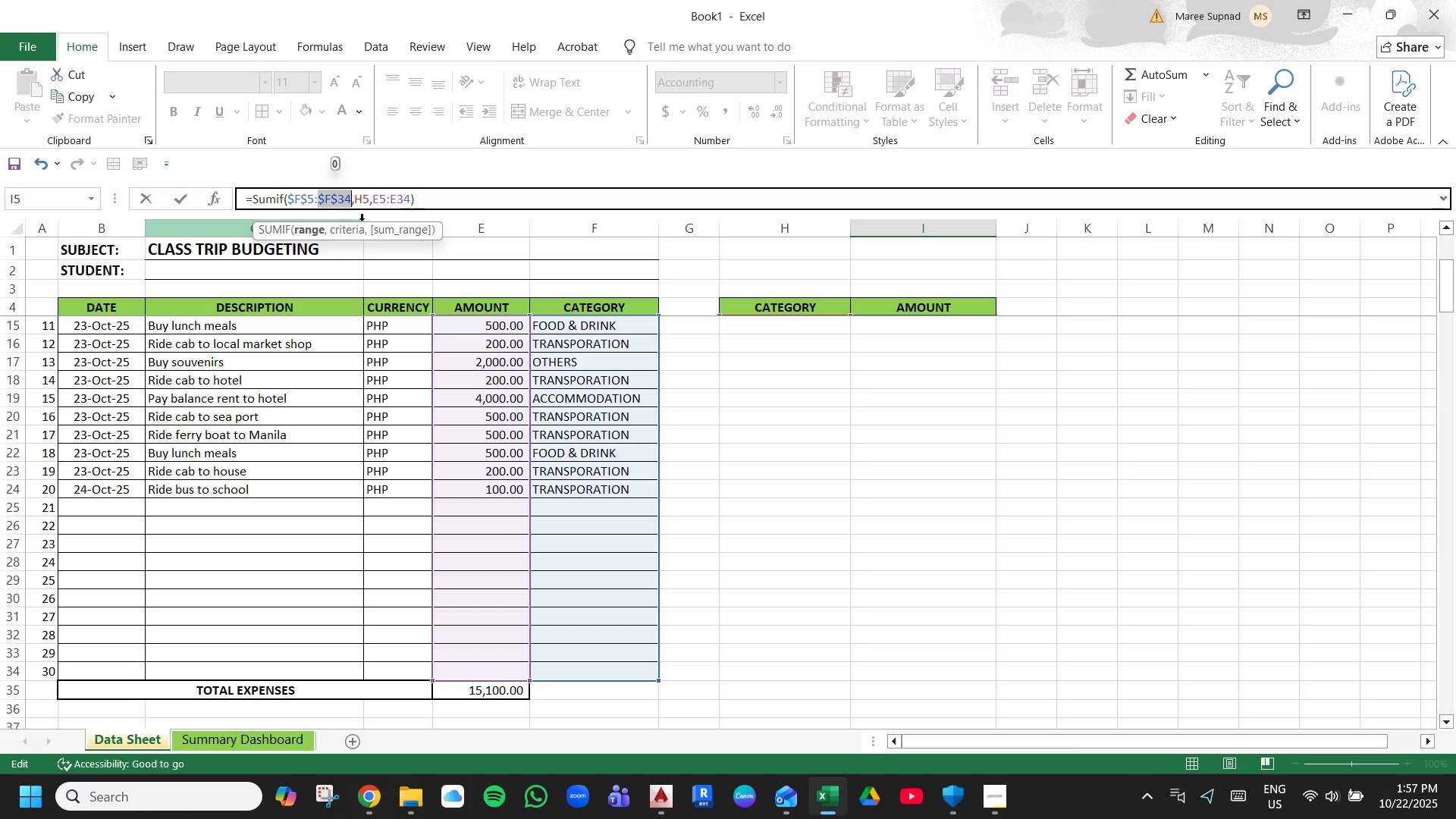 
left_click([382, 202])
 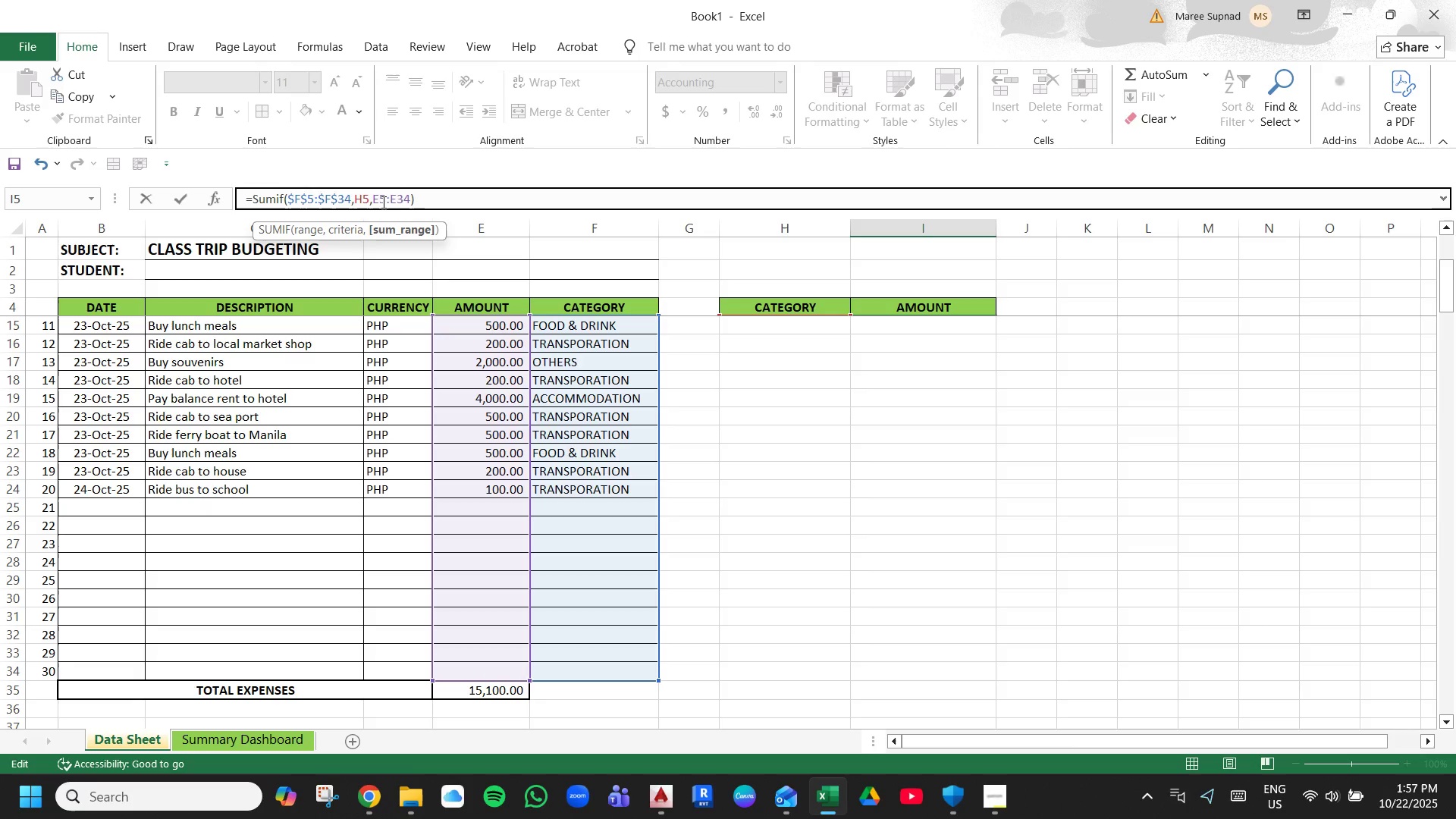 
key(F4)
 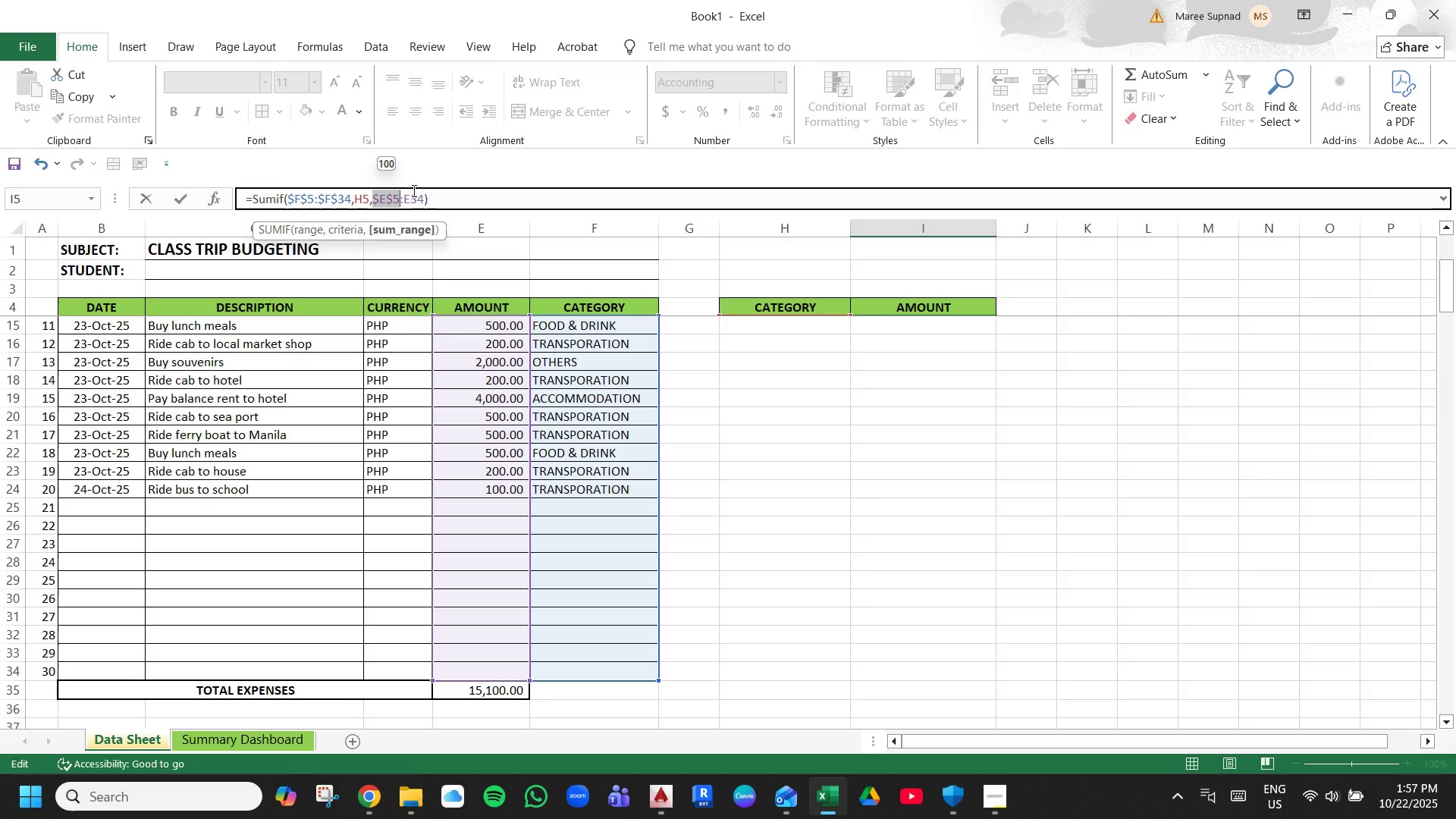 
left_click([411, 202])
 